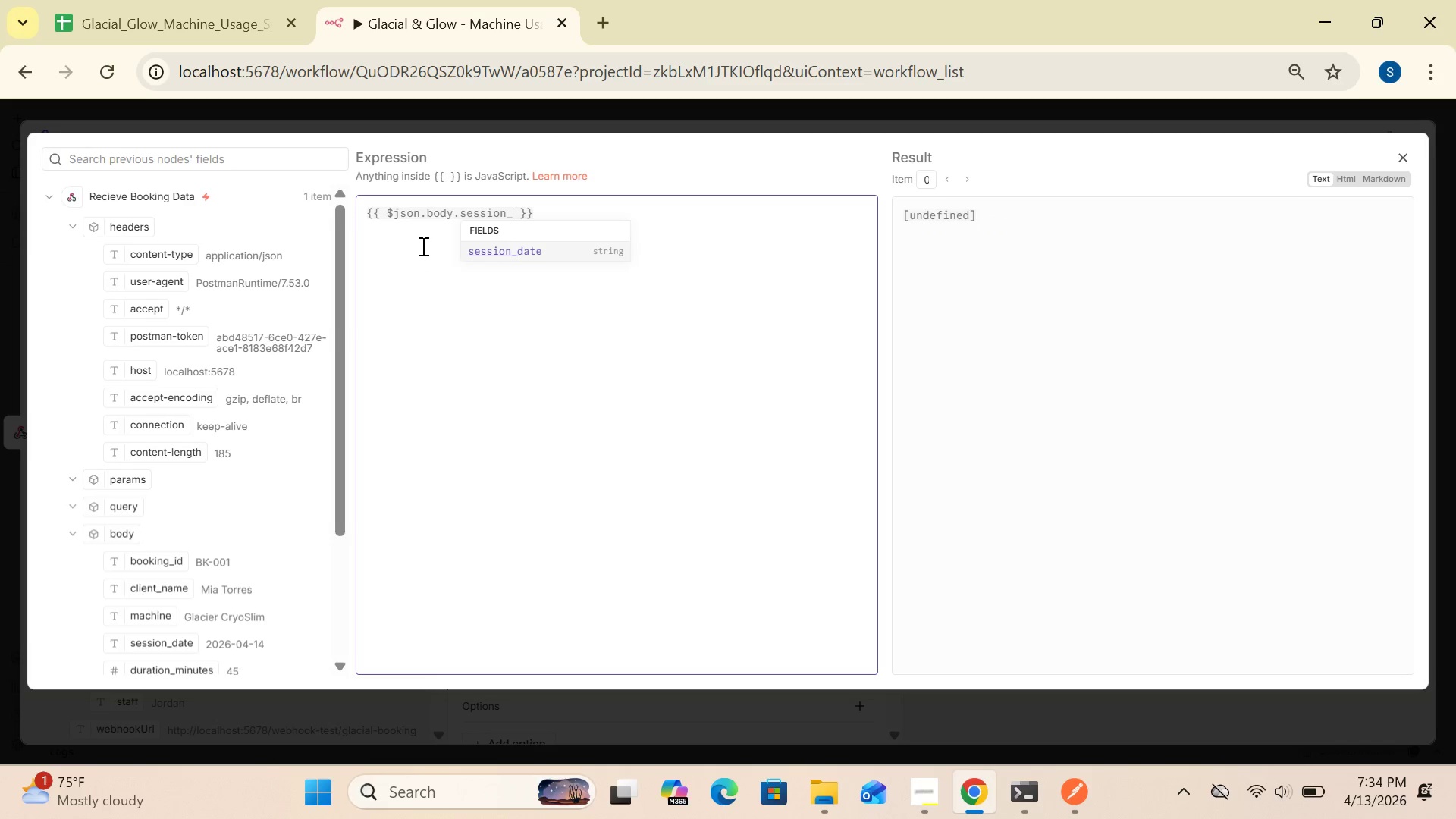 
wait(8.48)
 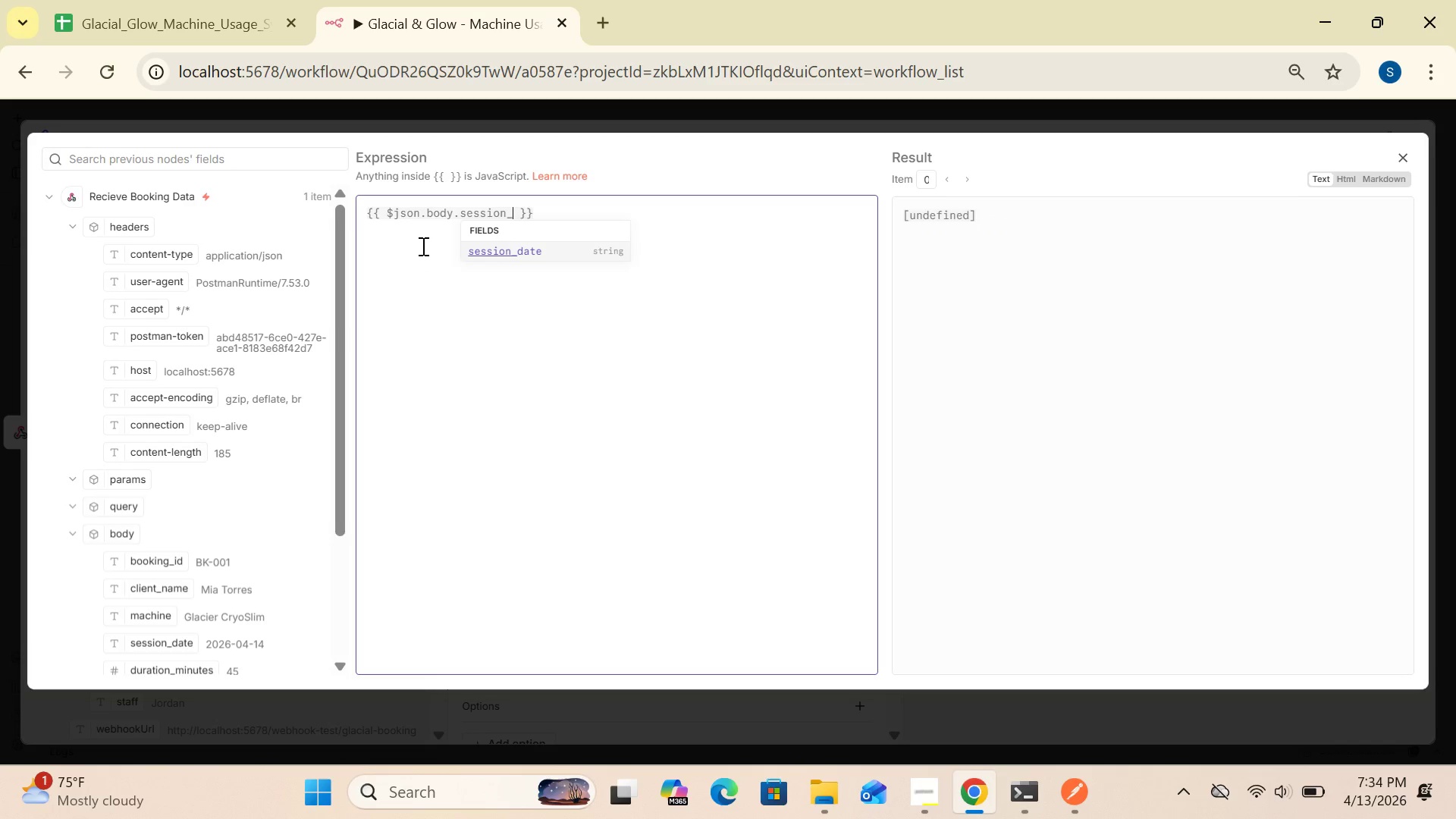 
type(date)
 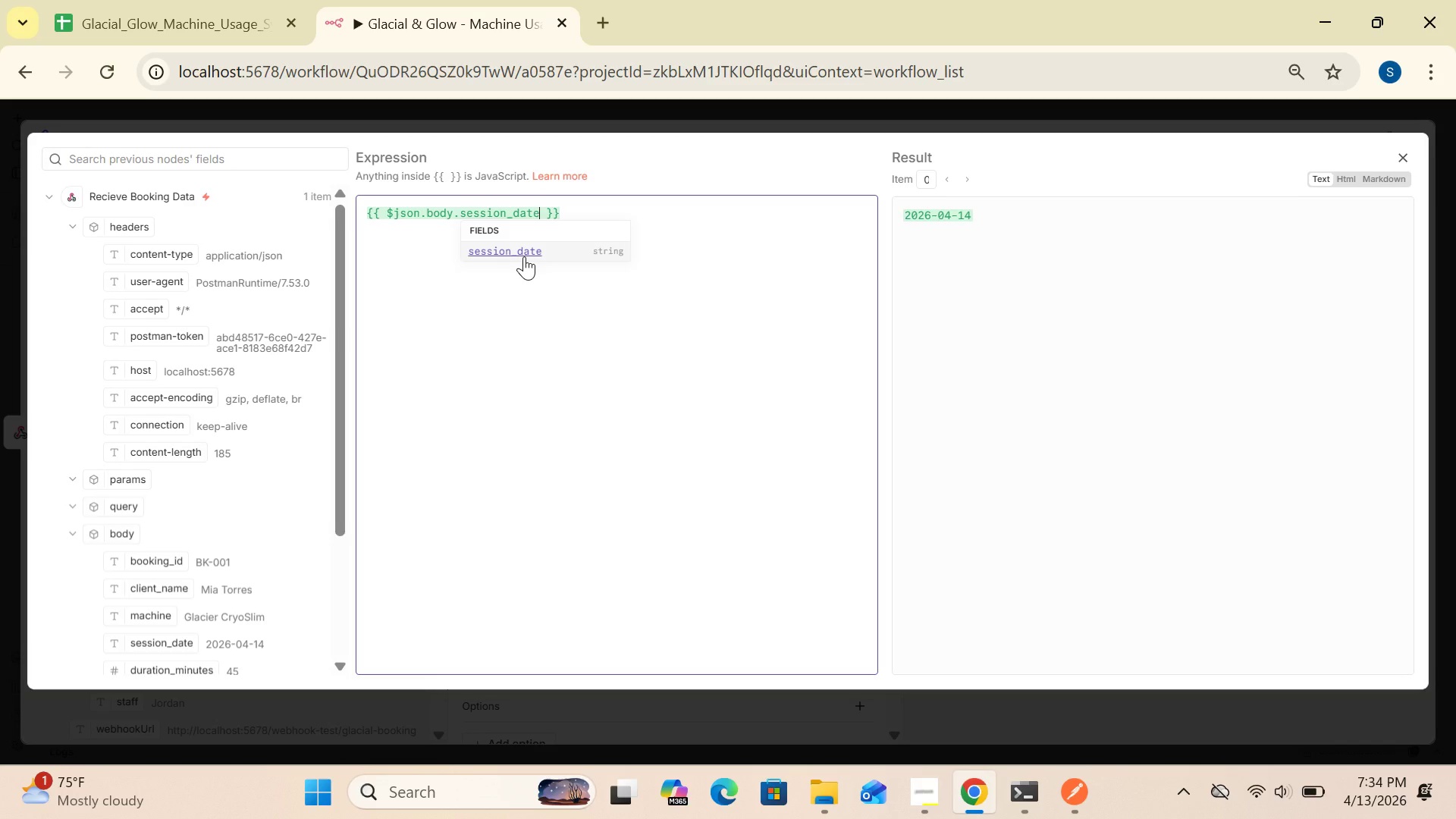 
left_click([524, 244])
 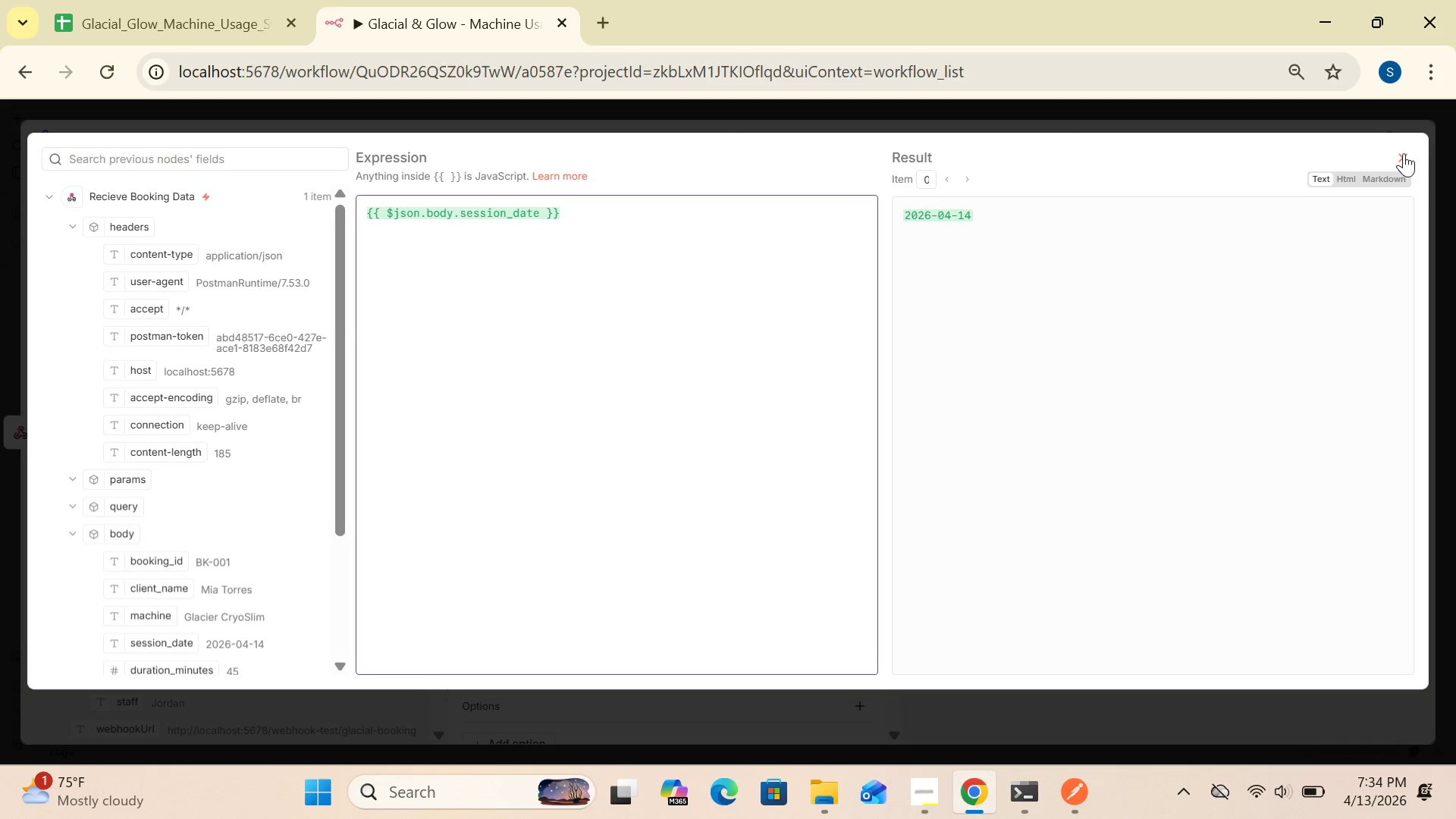 
left_click([1402, 153])
 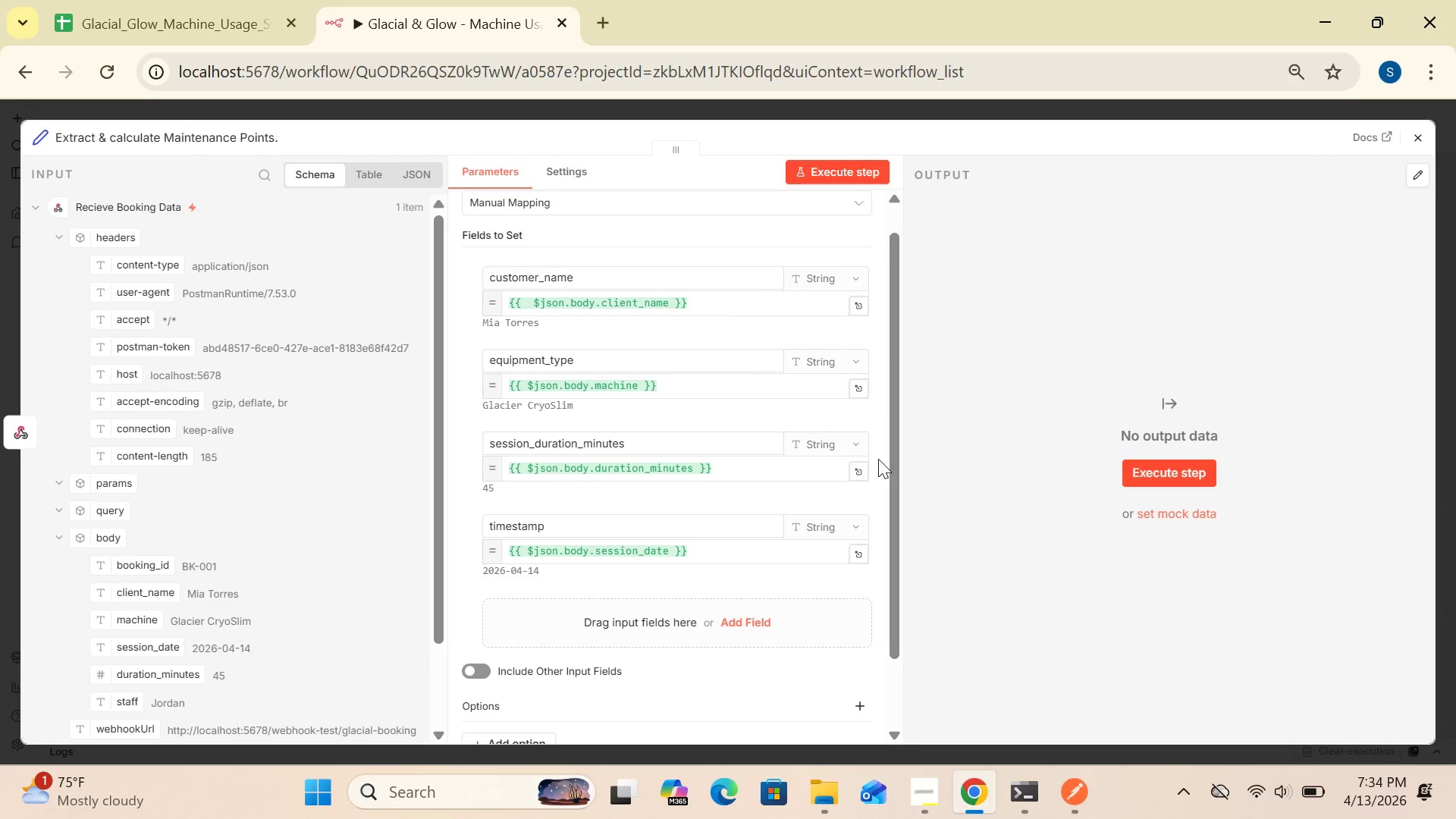 
left_click_drag(start_coordinate=[893, 458], to_coordinate=[896, 566])
 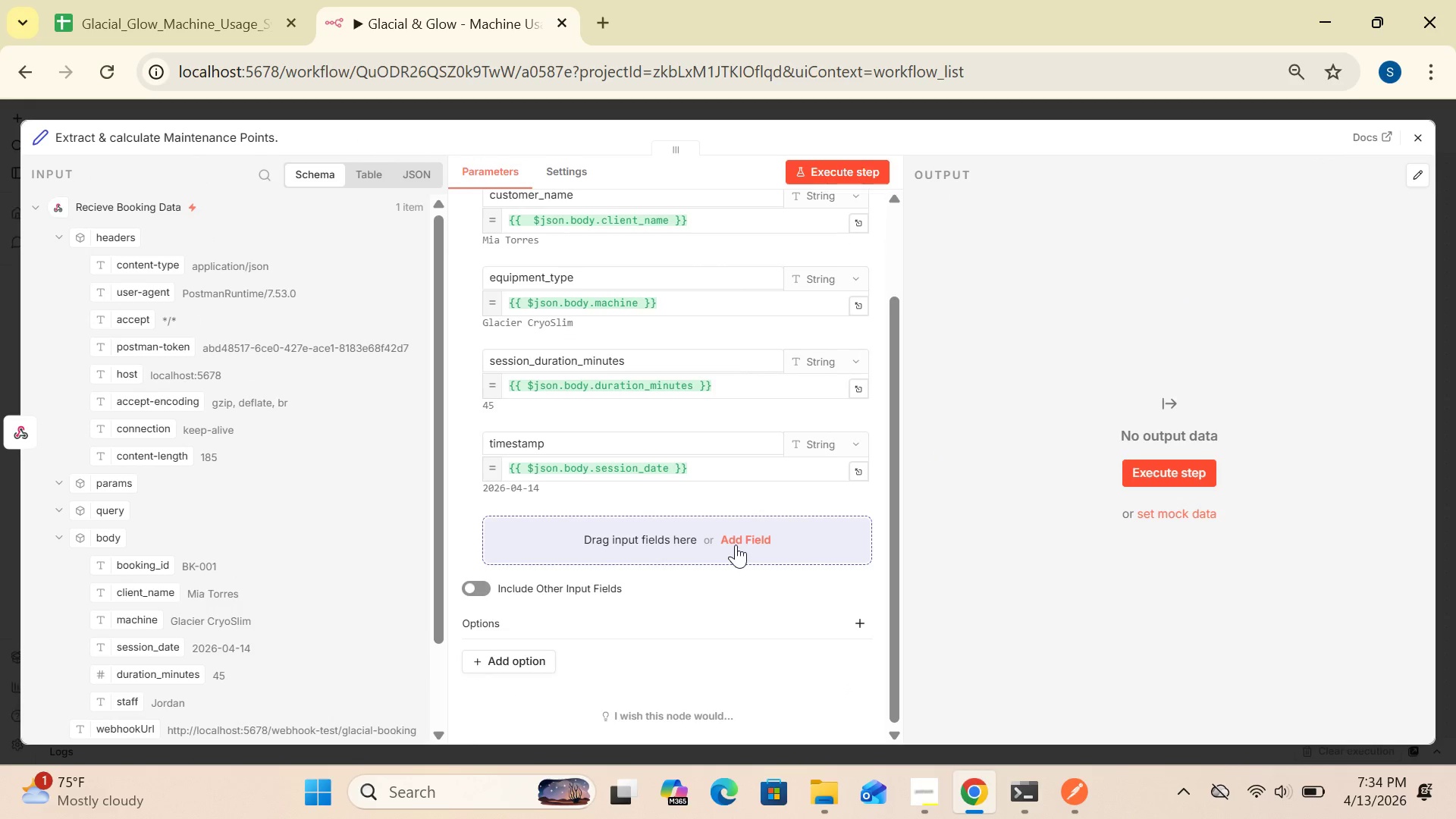 
left_click([736, 544])
 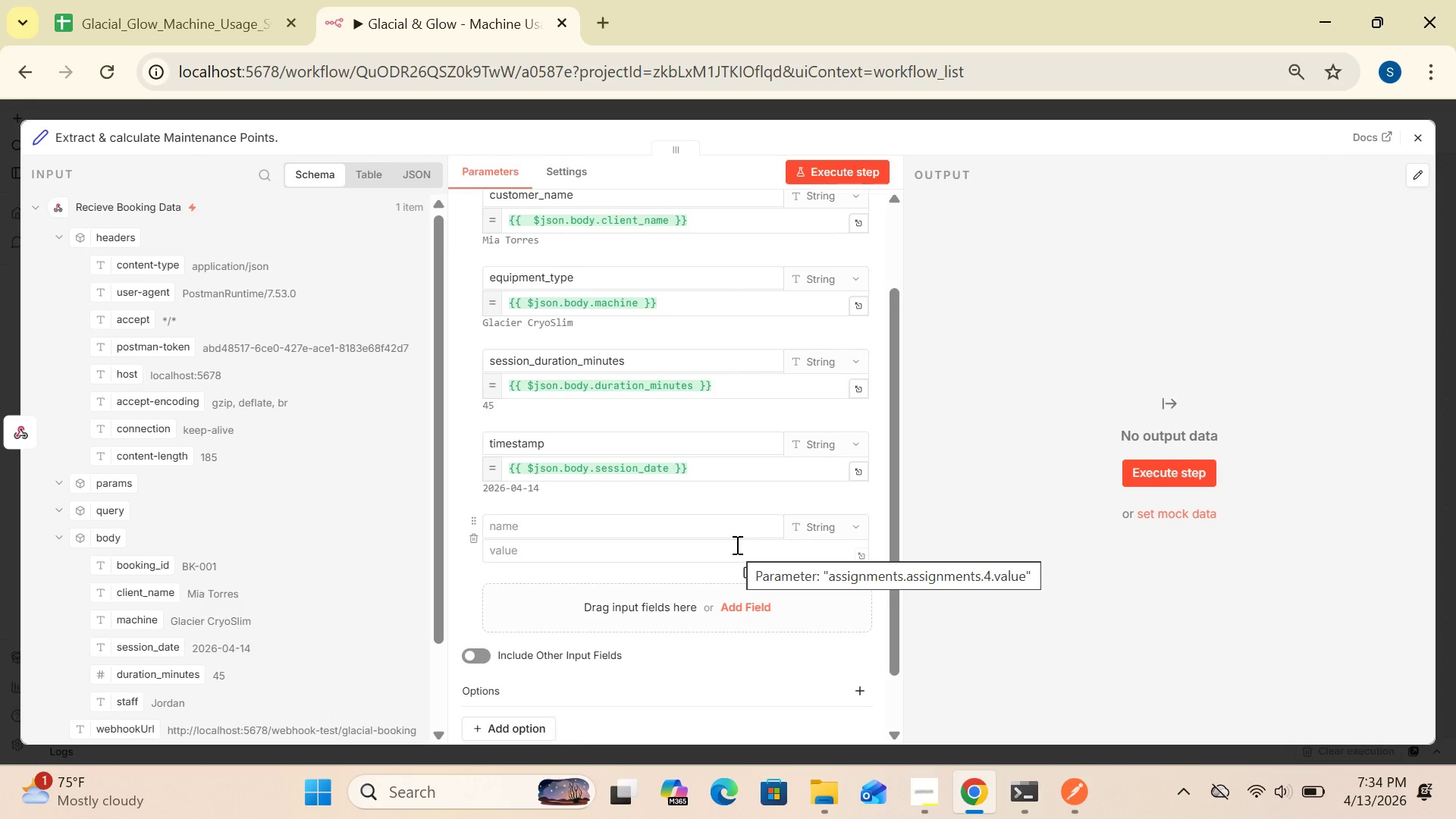 
mouse_move([684, 523])
 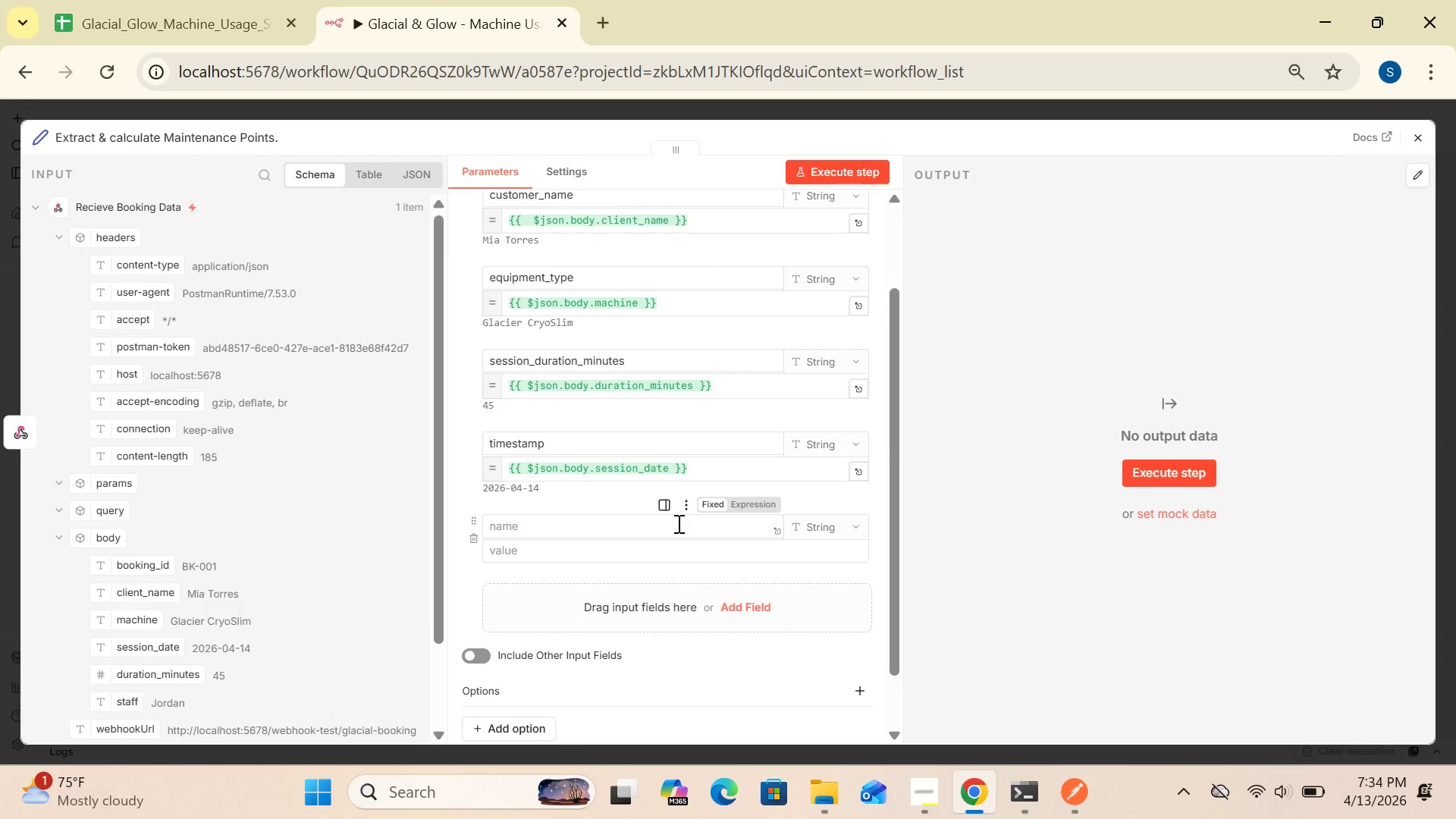 
left_click([677, 523])
 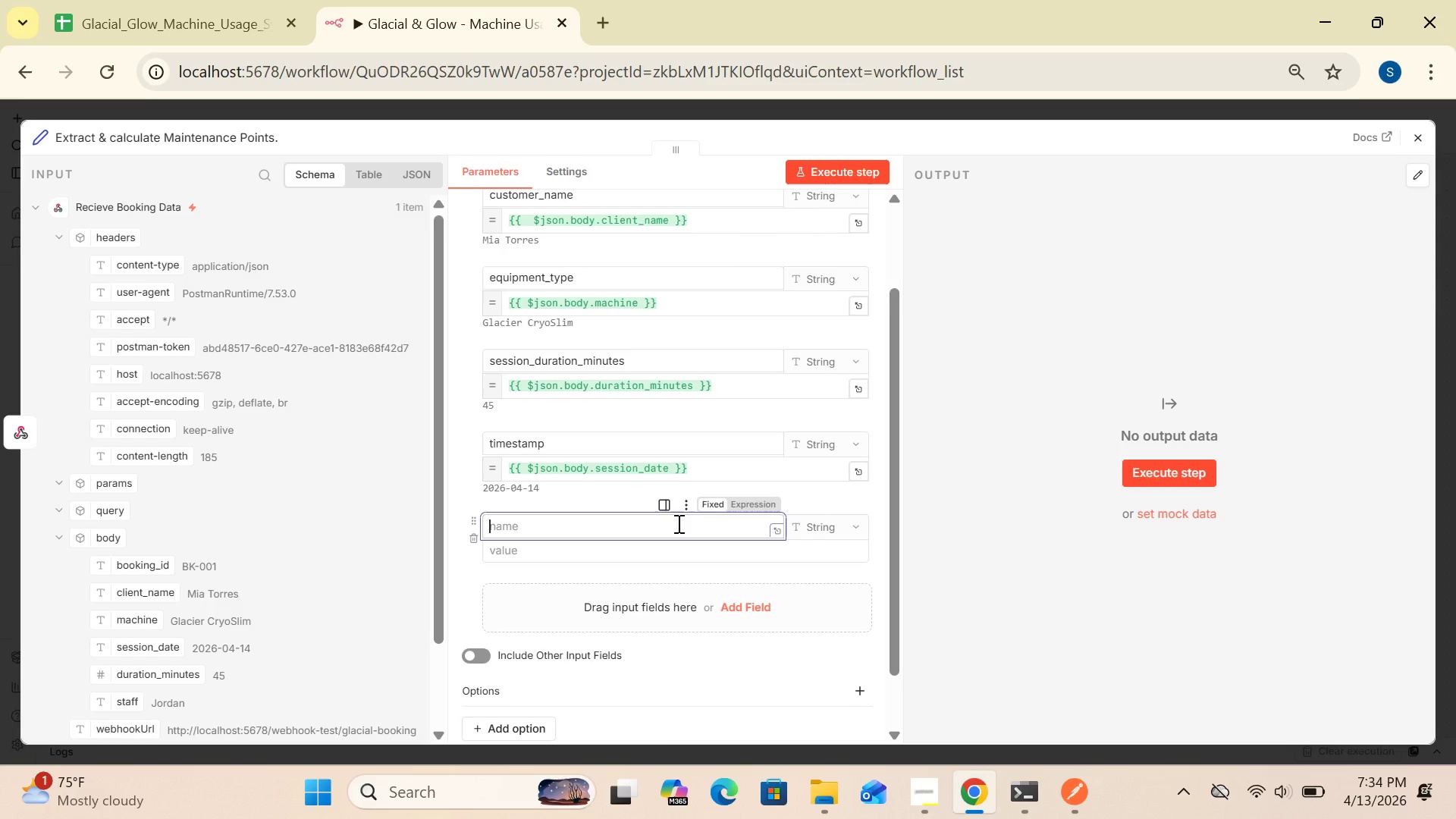 
wait(13.61)
 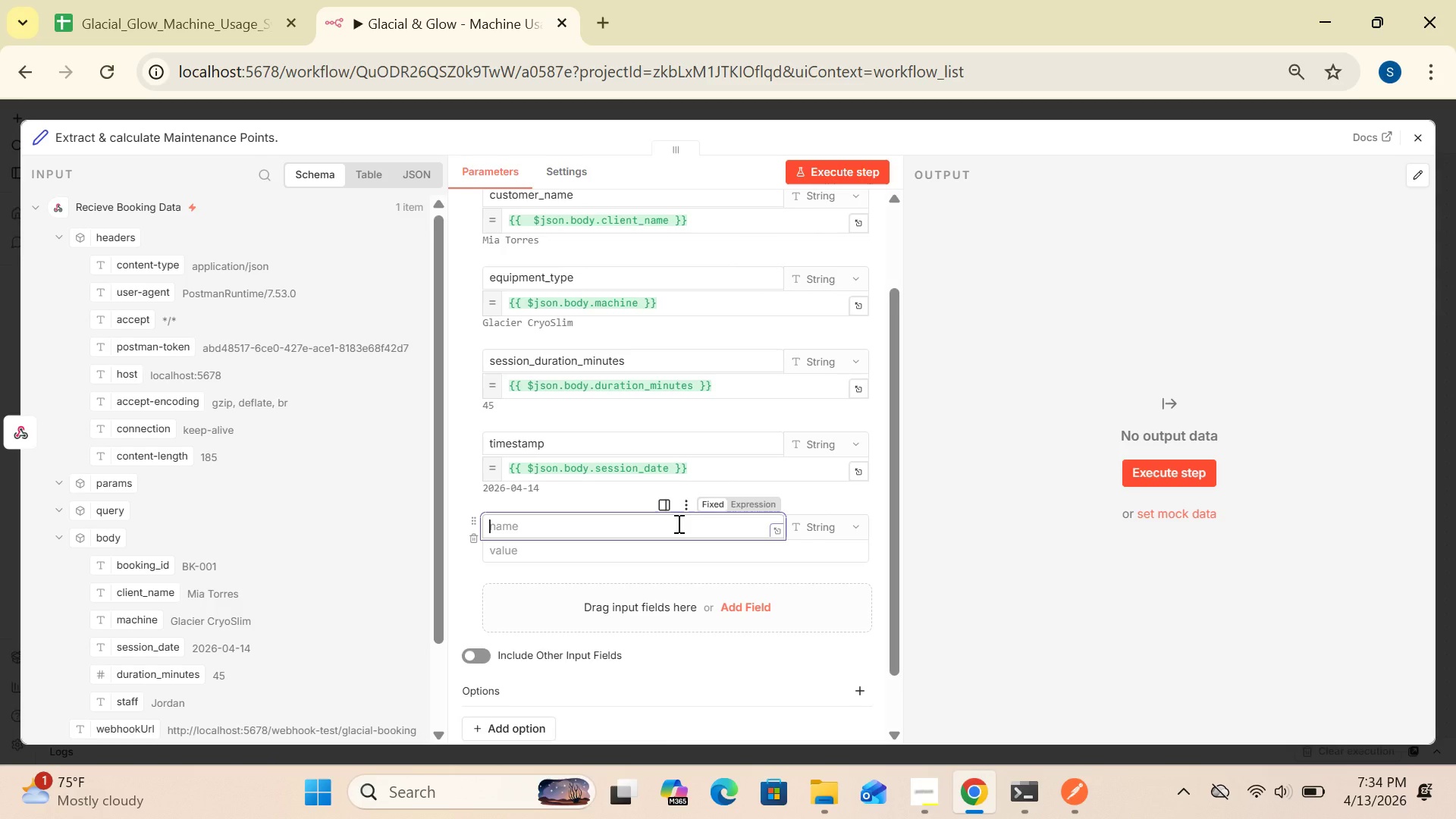 
type(maintenance_point)
 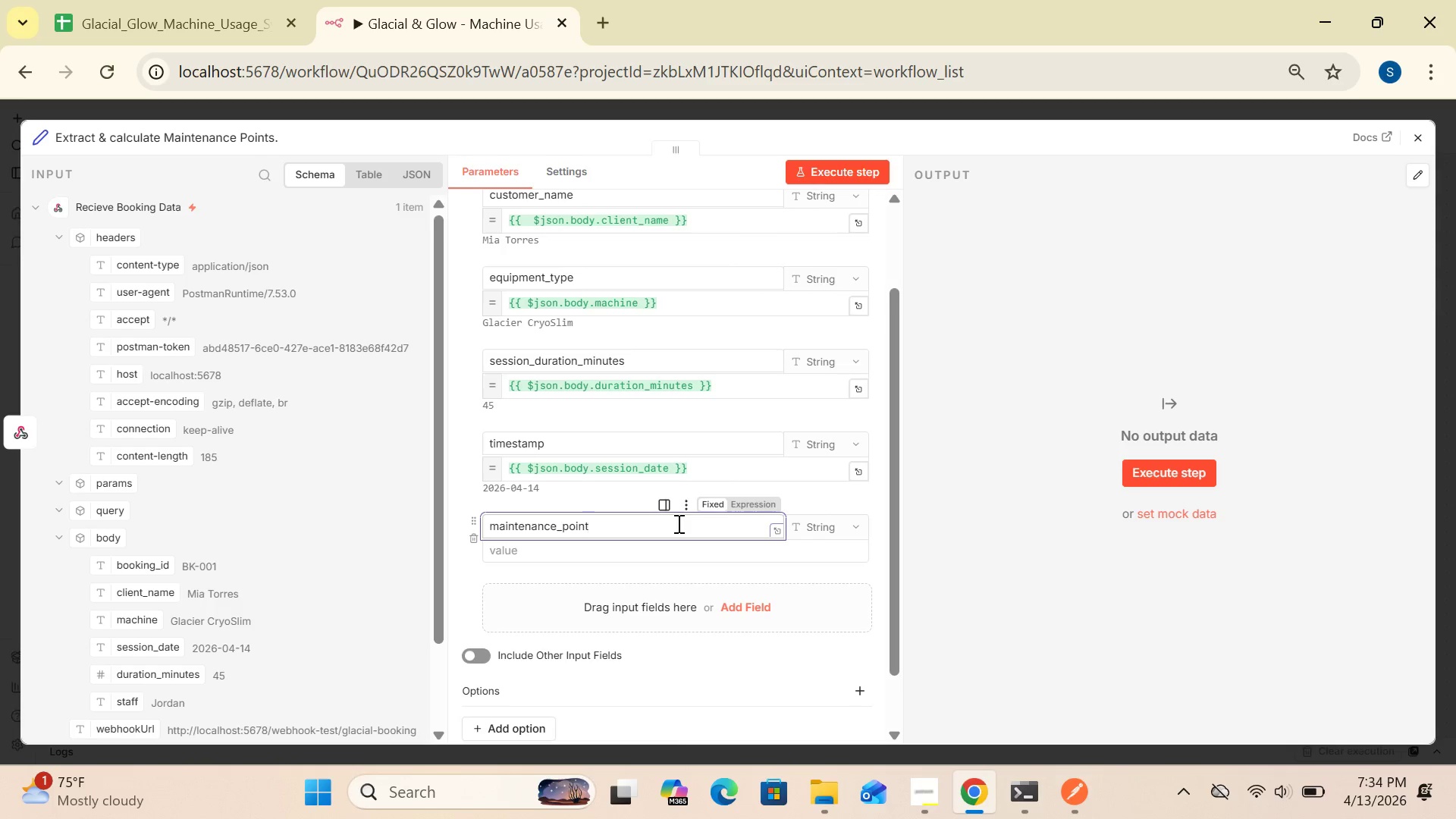 
wait(5.81)
 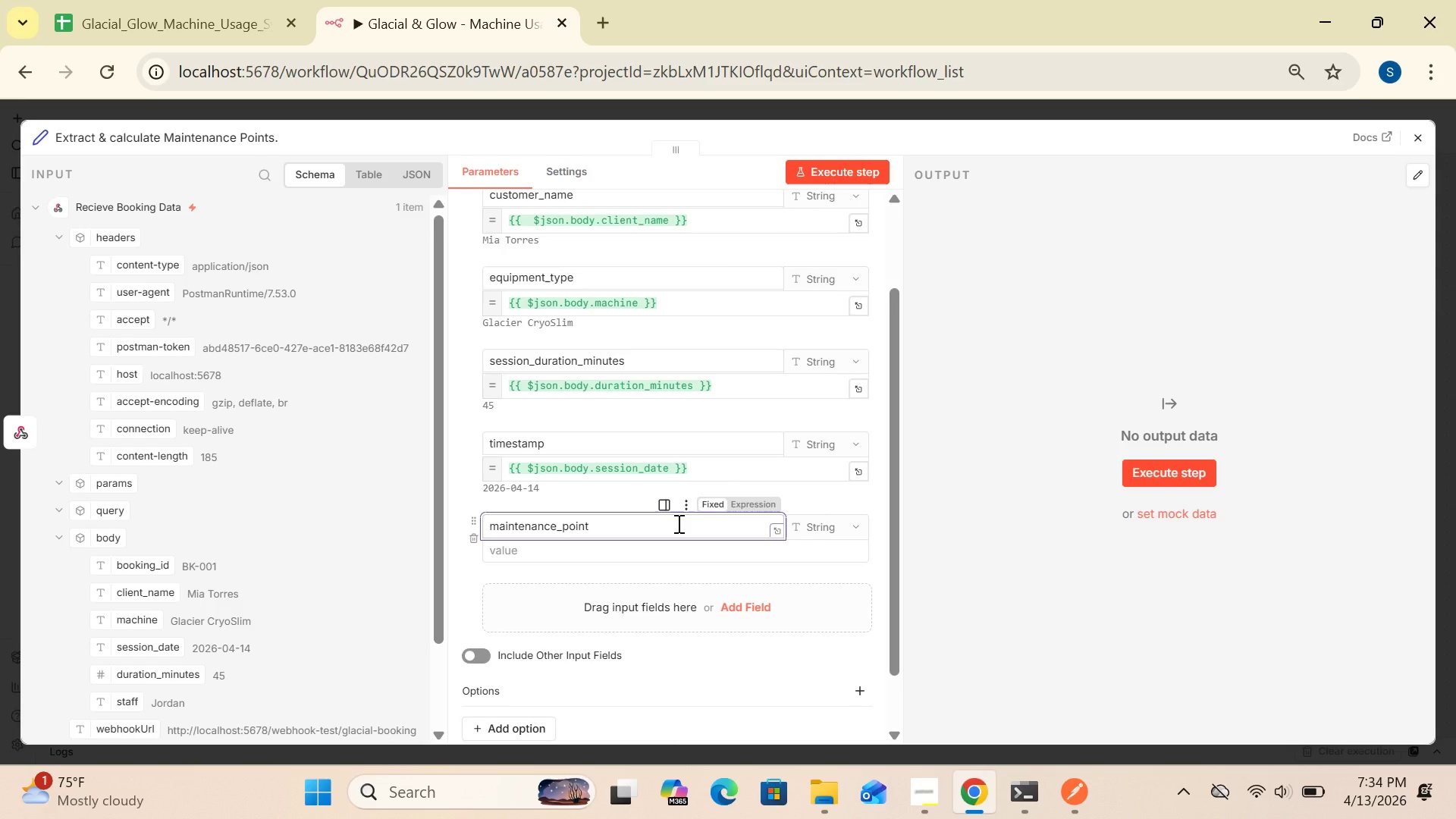 
left_click([731, 557])
 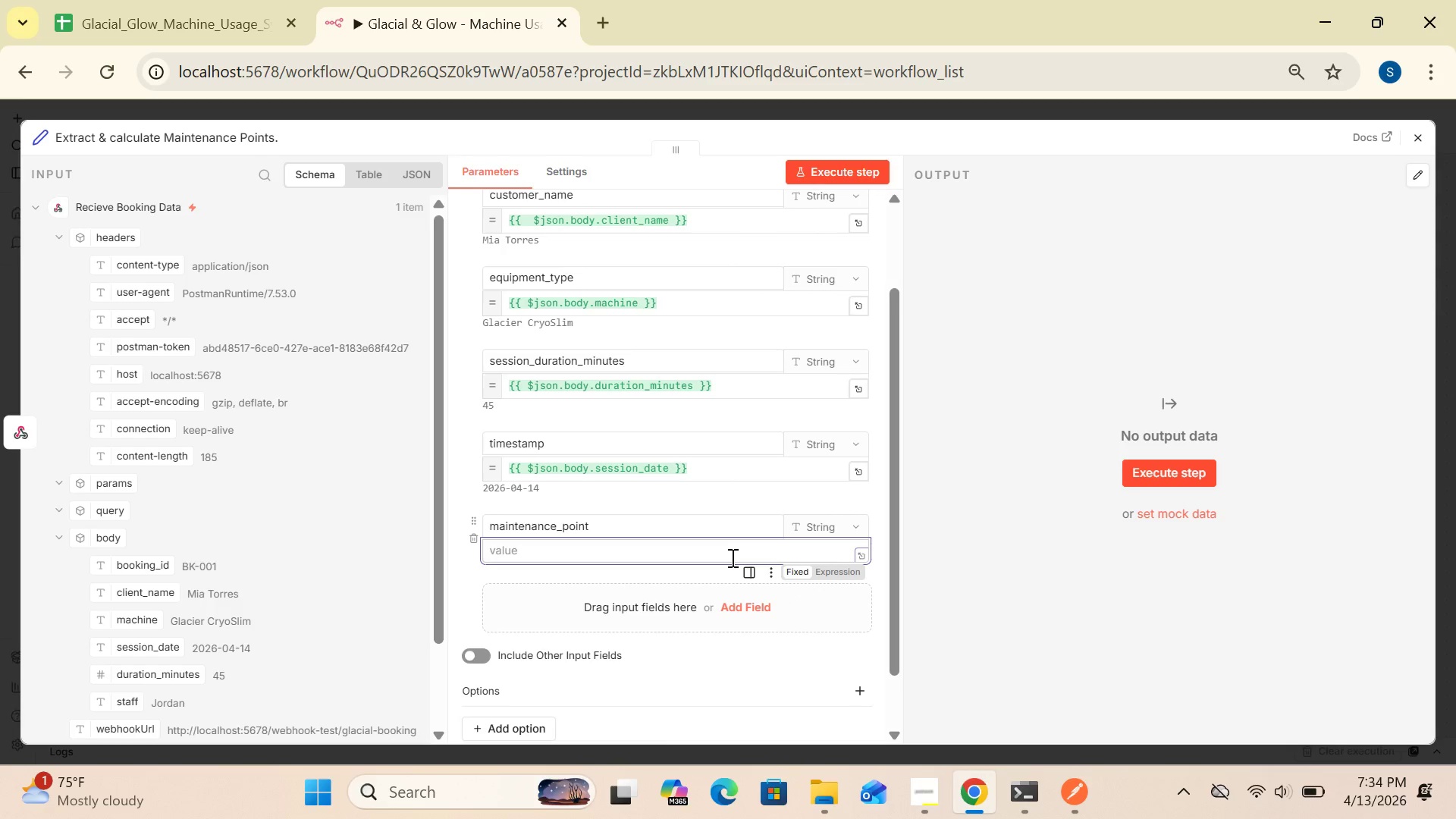 
key(Shift+BracketLeft)
 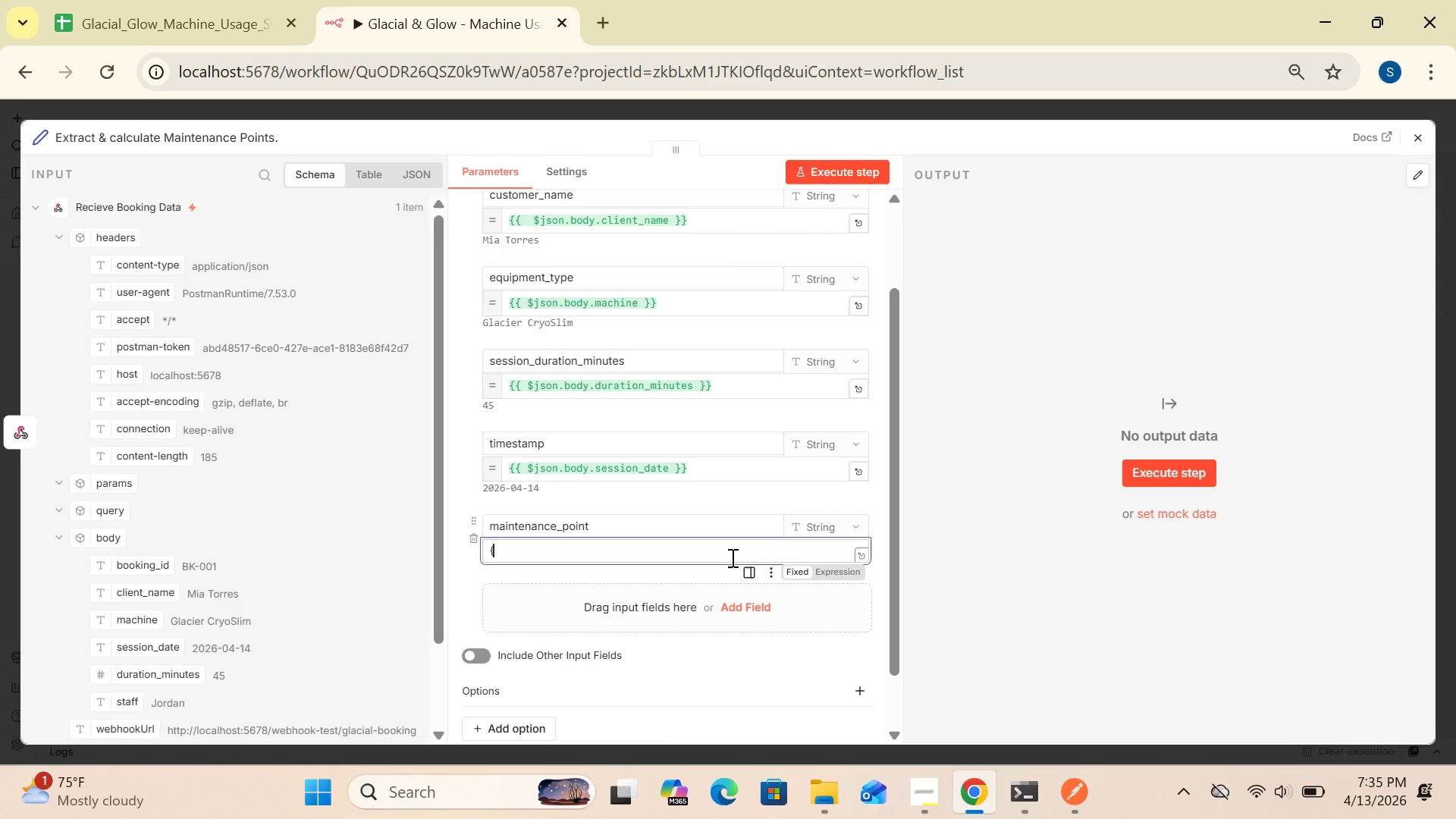 
key(Shift+BracketLeft)
 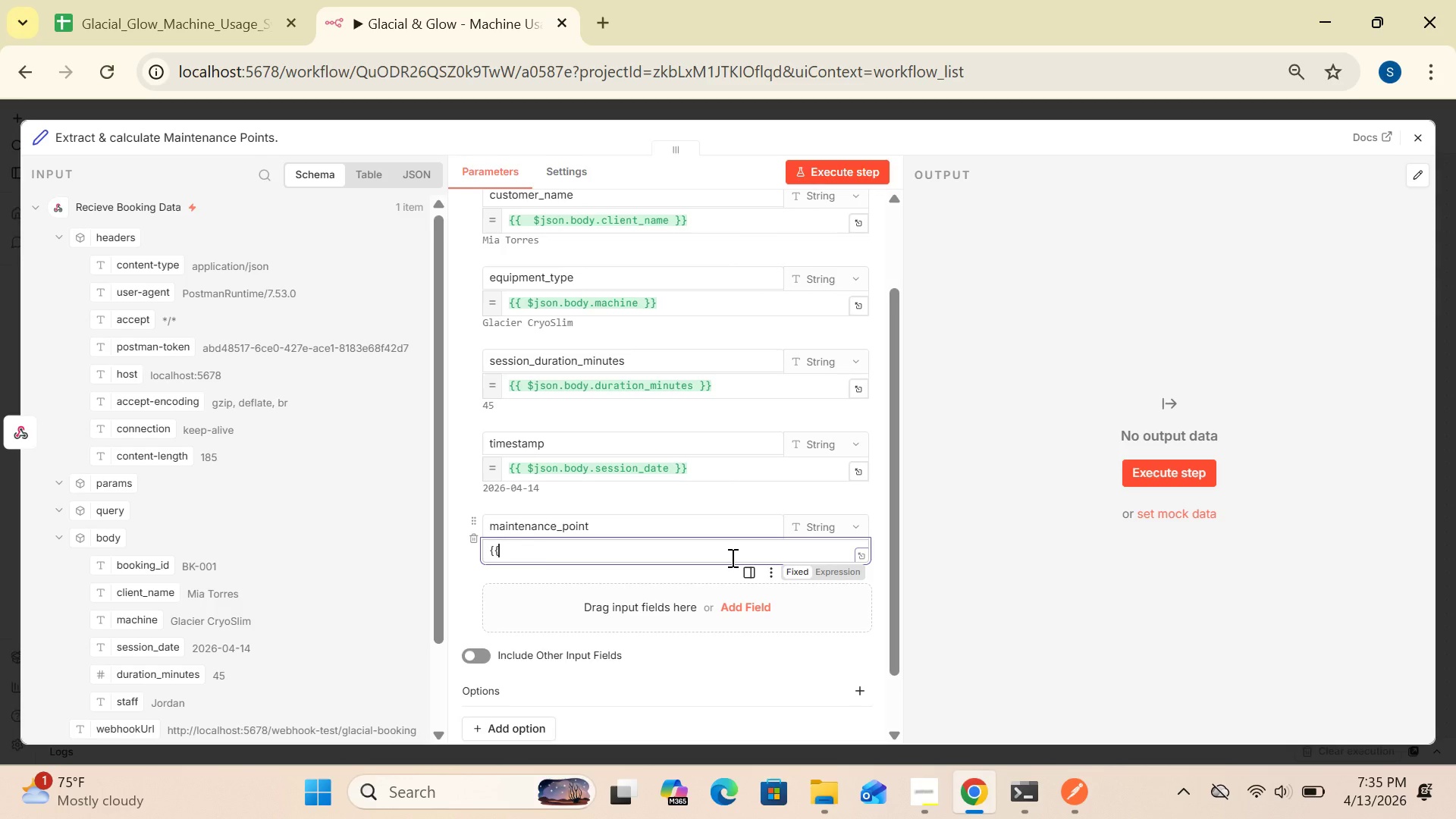 
wait(28.59)
 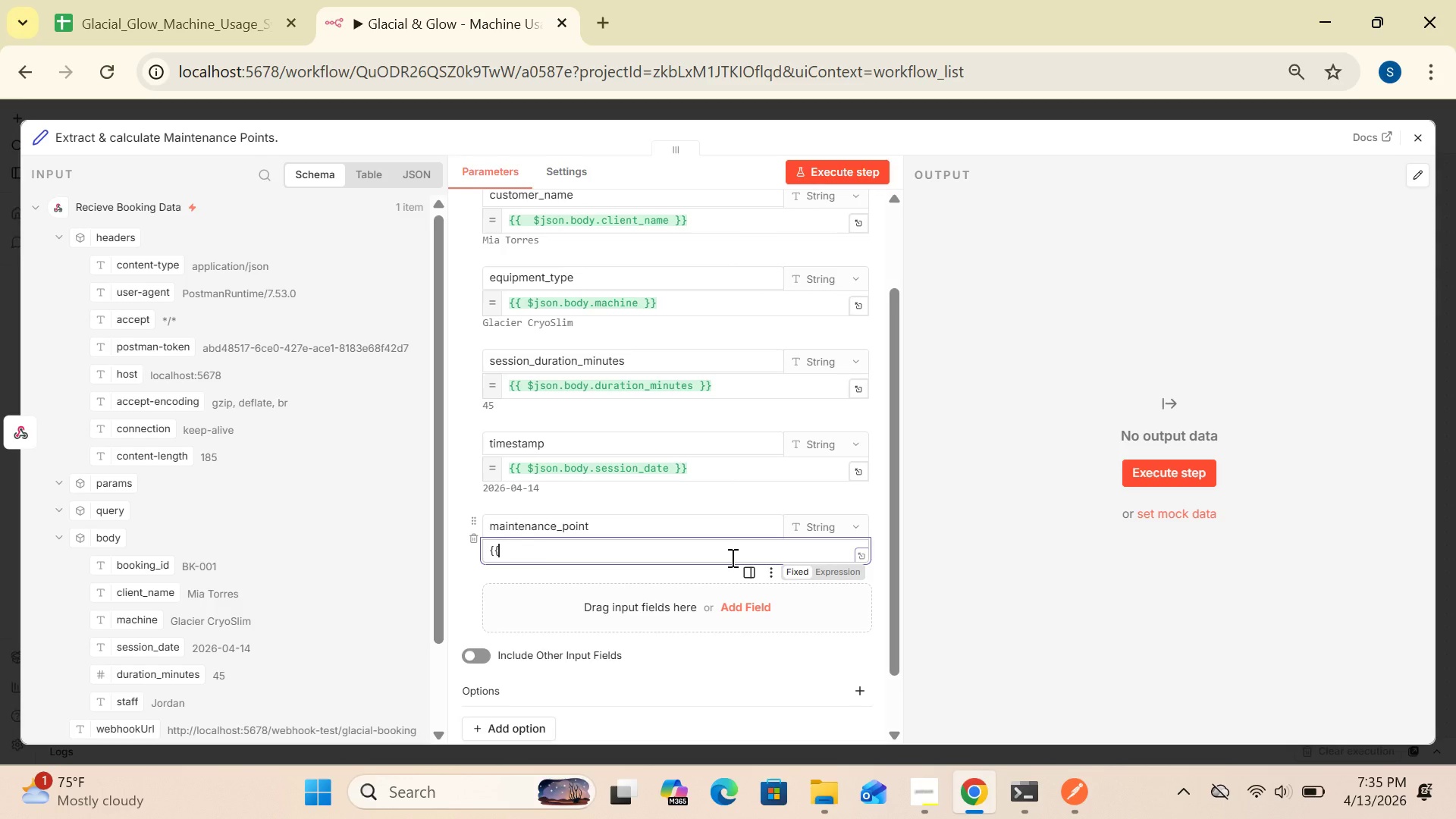 
hold_key(key=ShiftLeft, duration=1.52)
 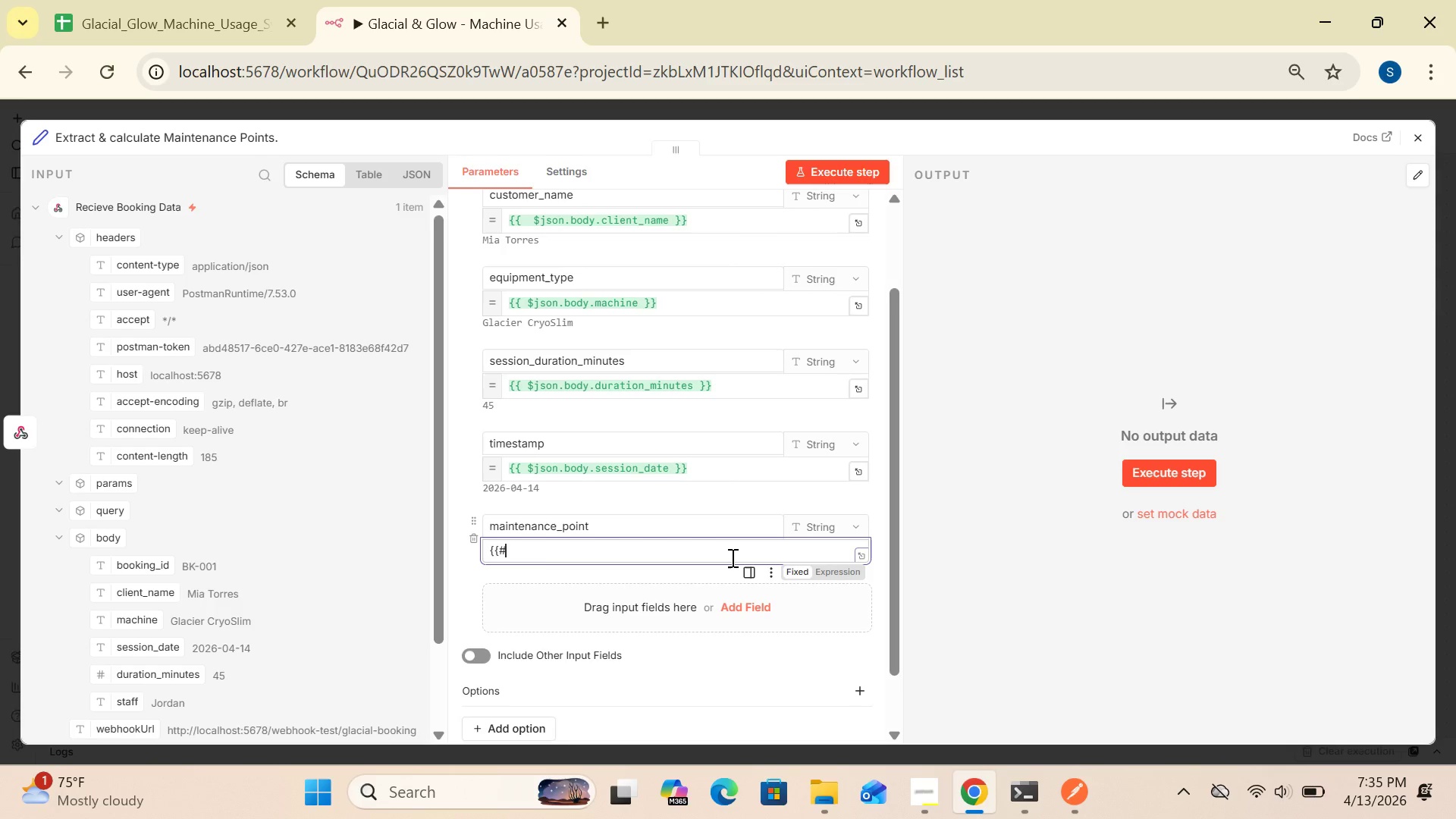 
key(Shift+3)
 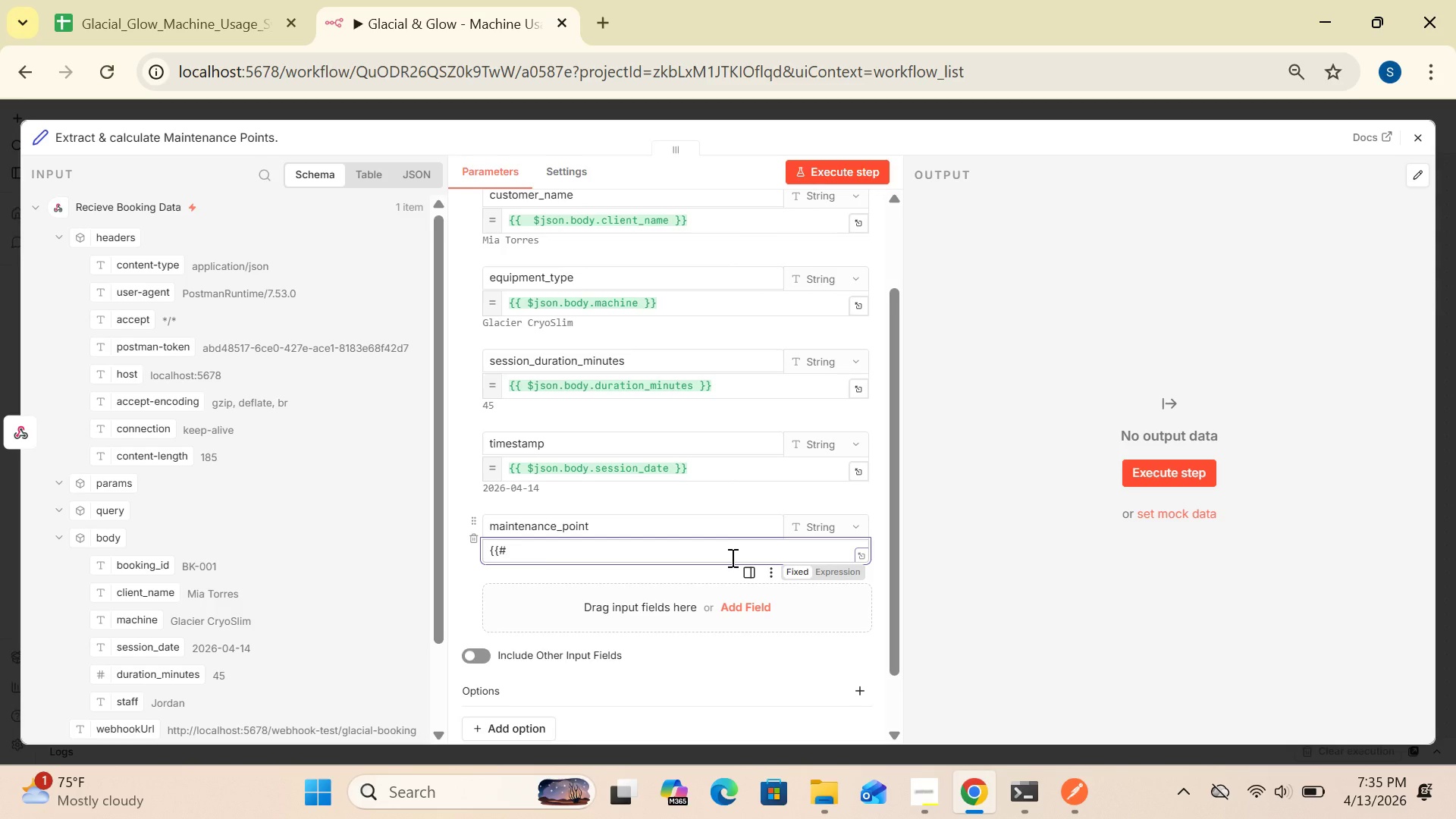 
key(Backspace)
 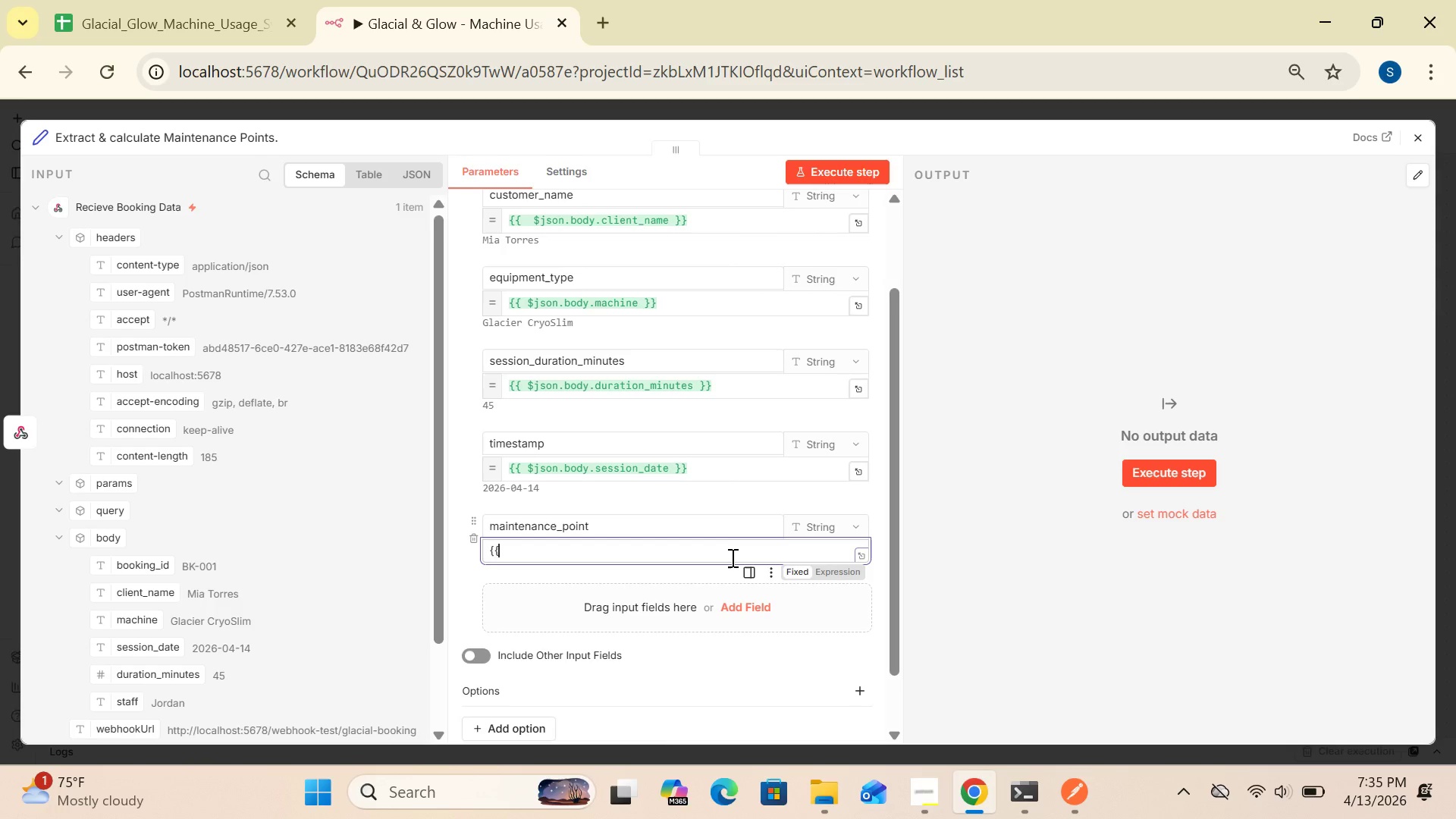 
key(Shift+4)
 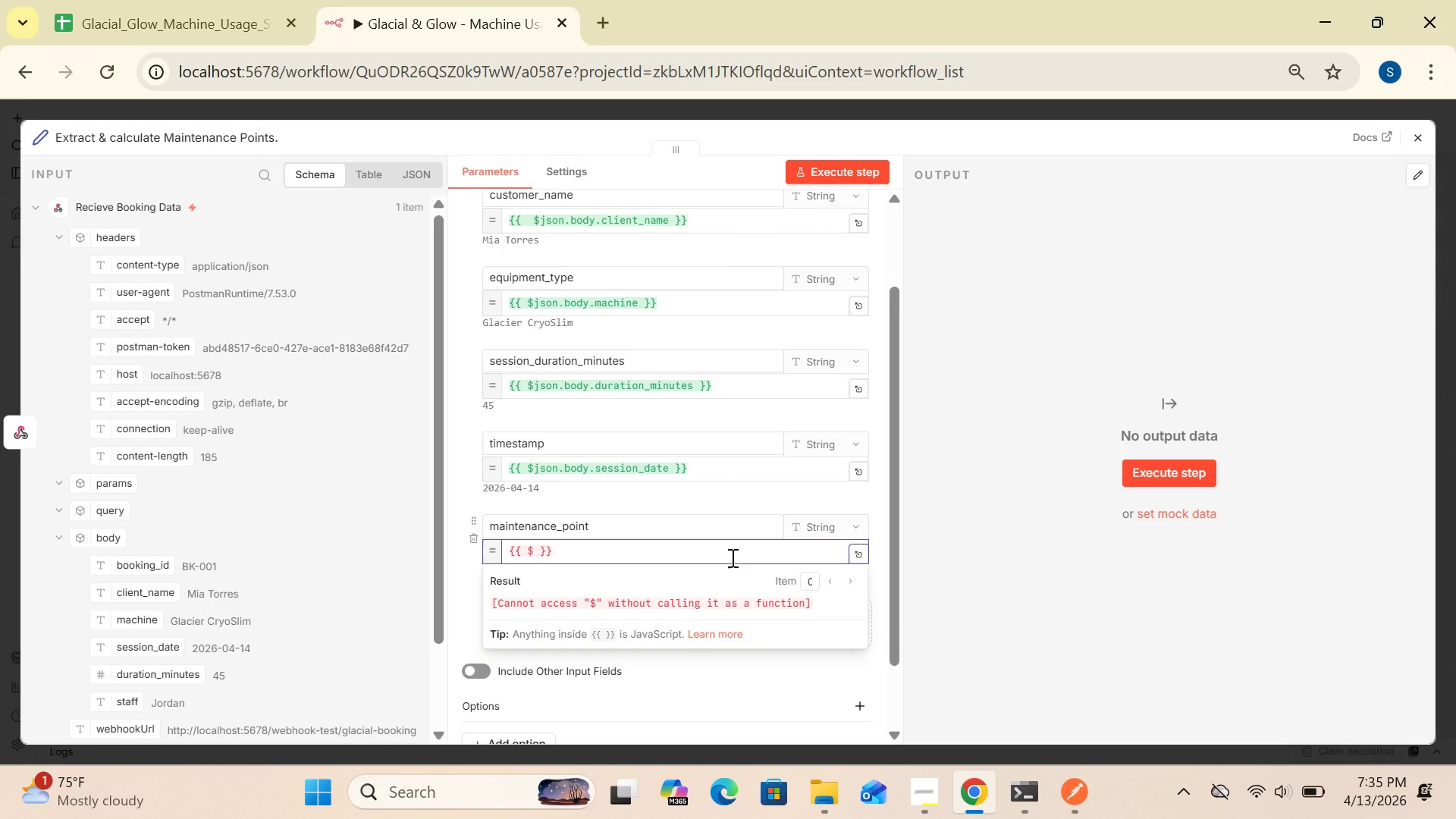 
key(Backspace)
 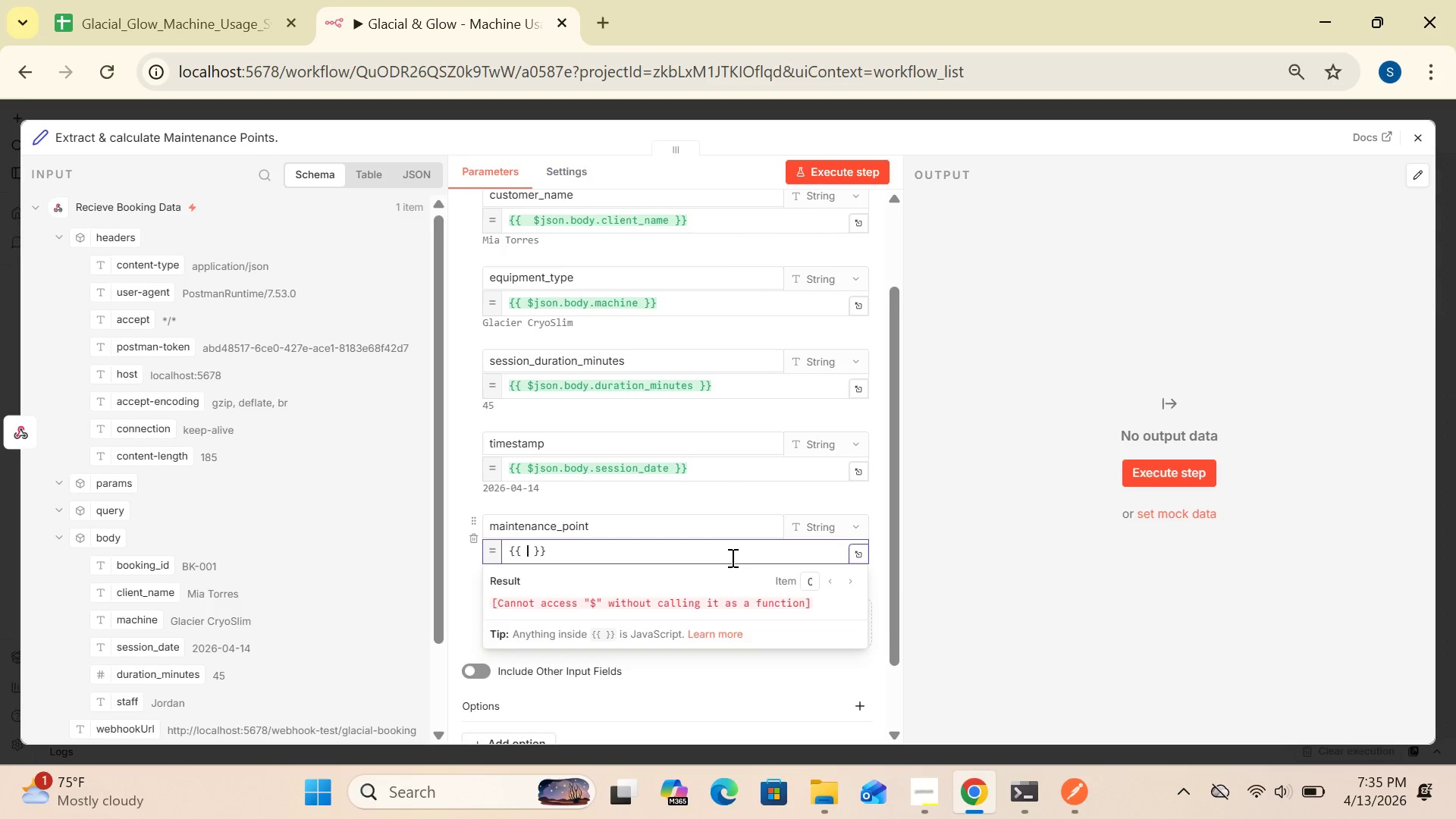 
key(Backspace)
 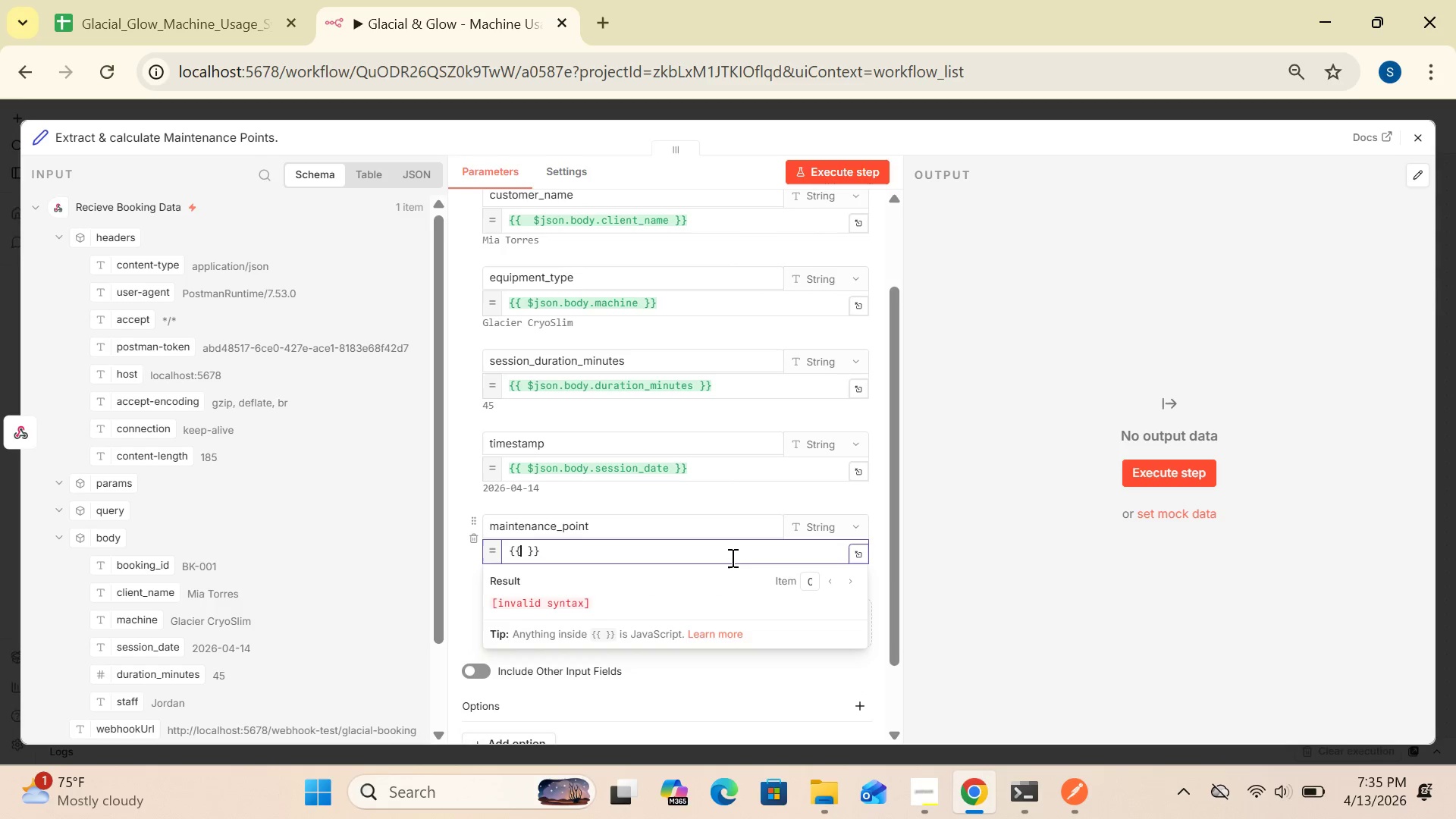 
key(Backspace)
 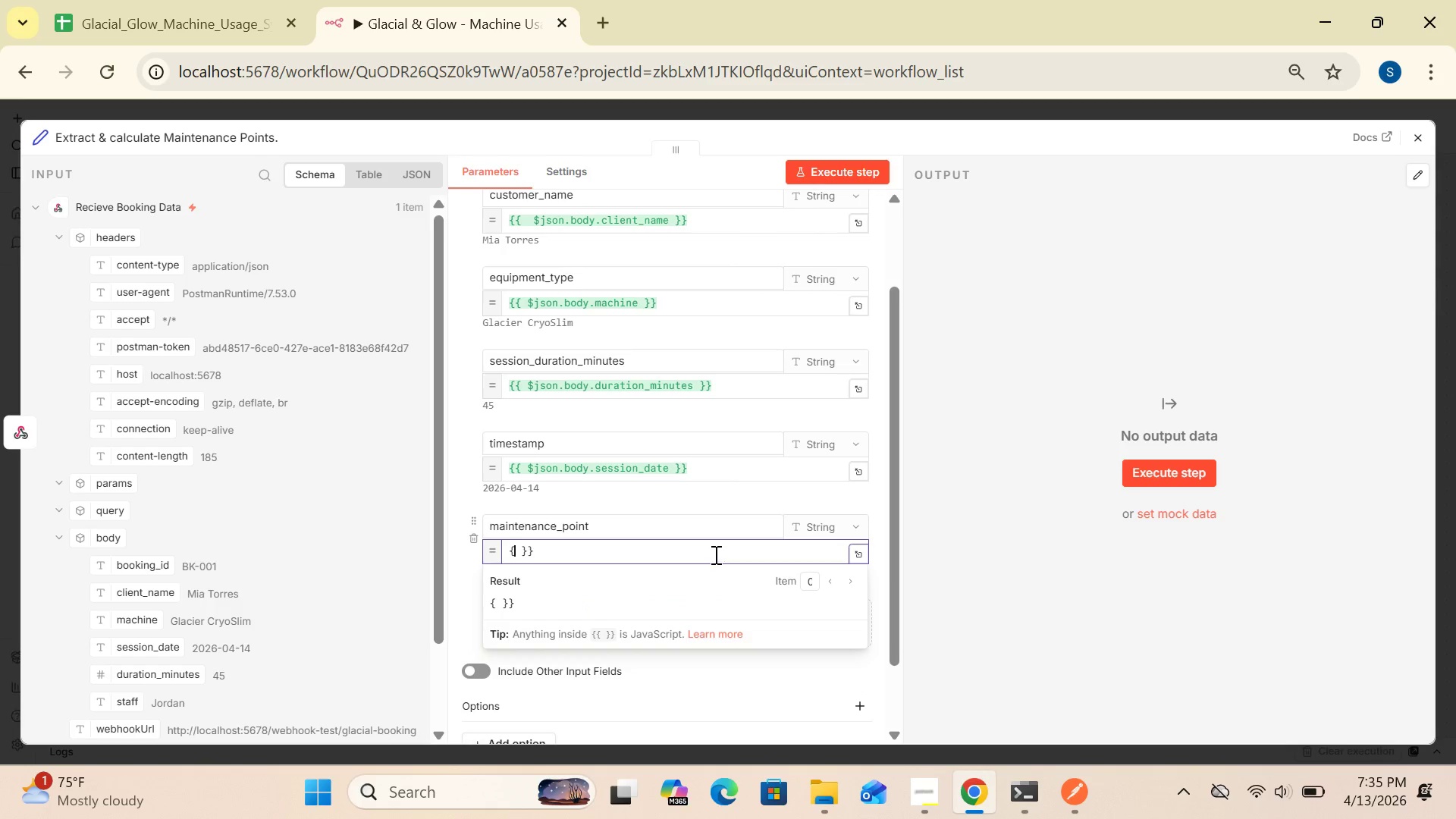 
left_click([713, 554])
 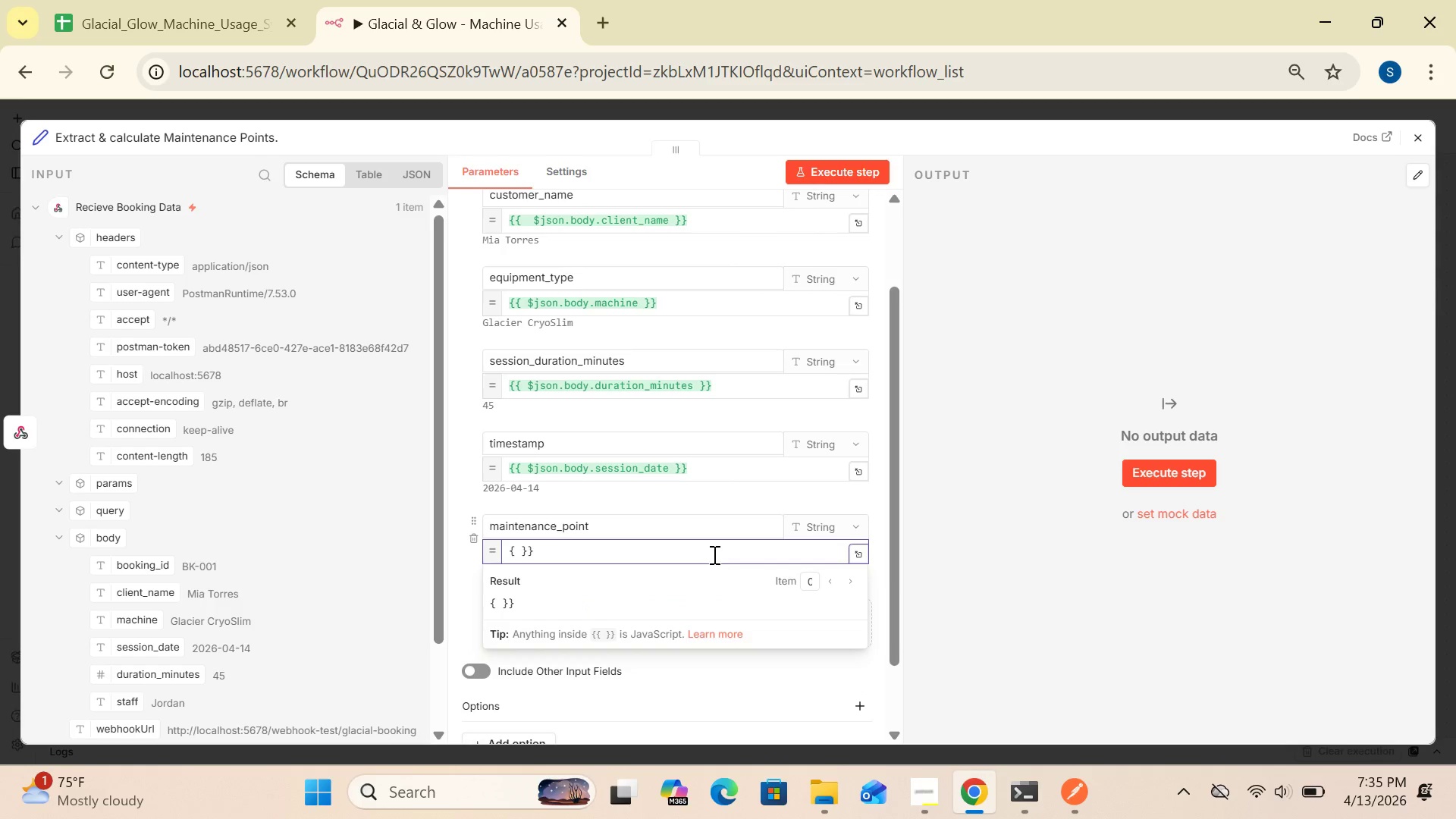 
hold_key(key=Backspace, duration=1.08)
 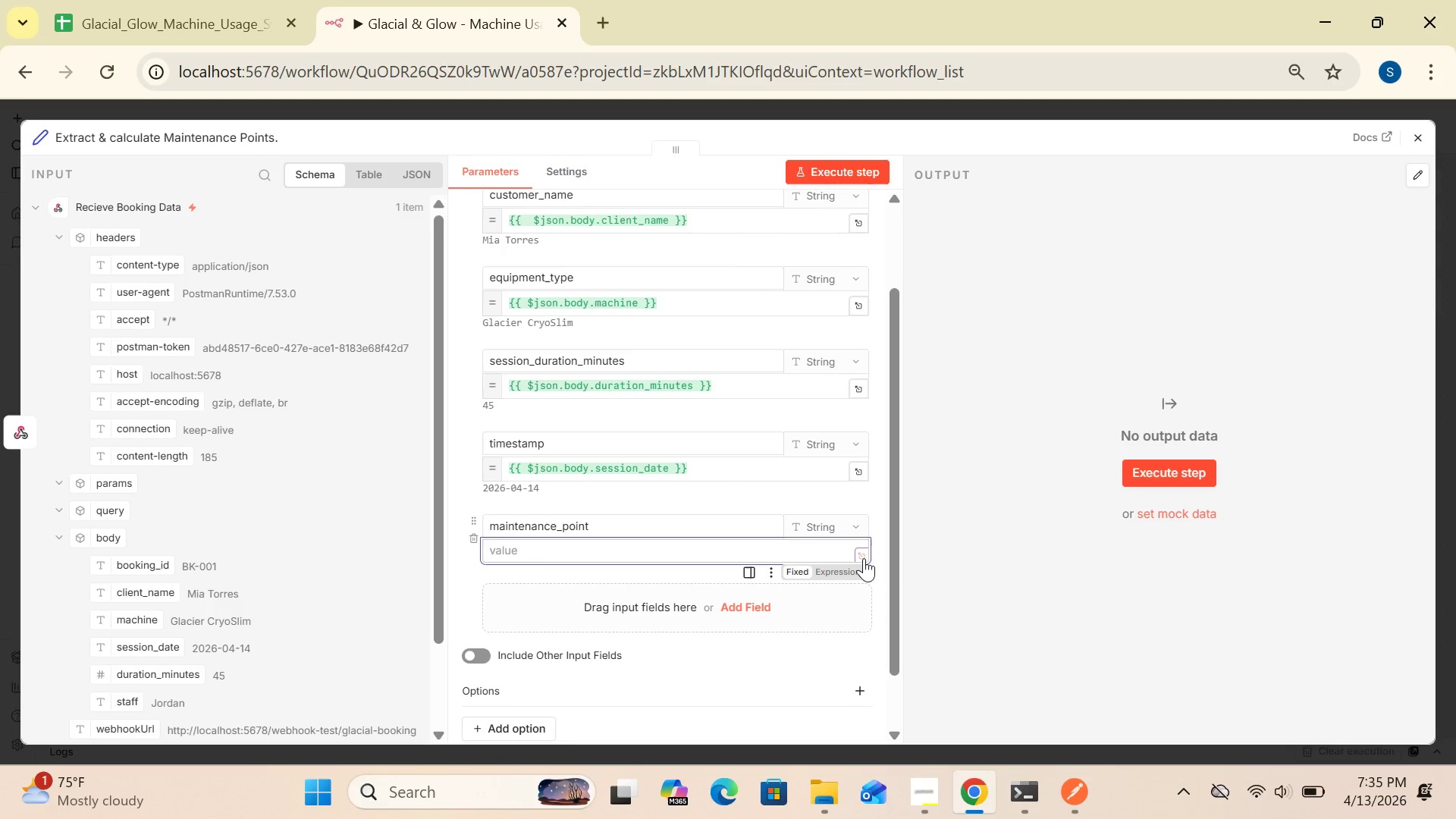 
left_click([864, 558])
 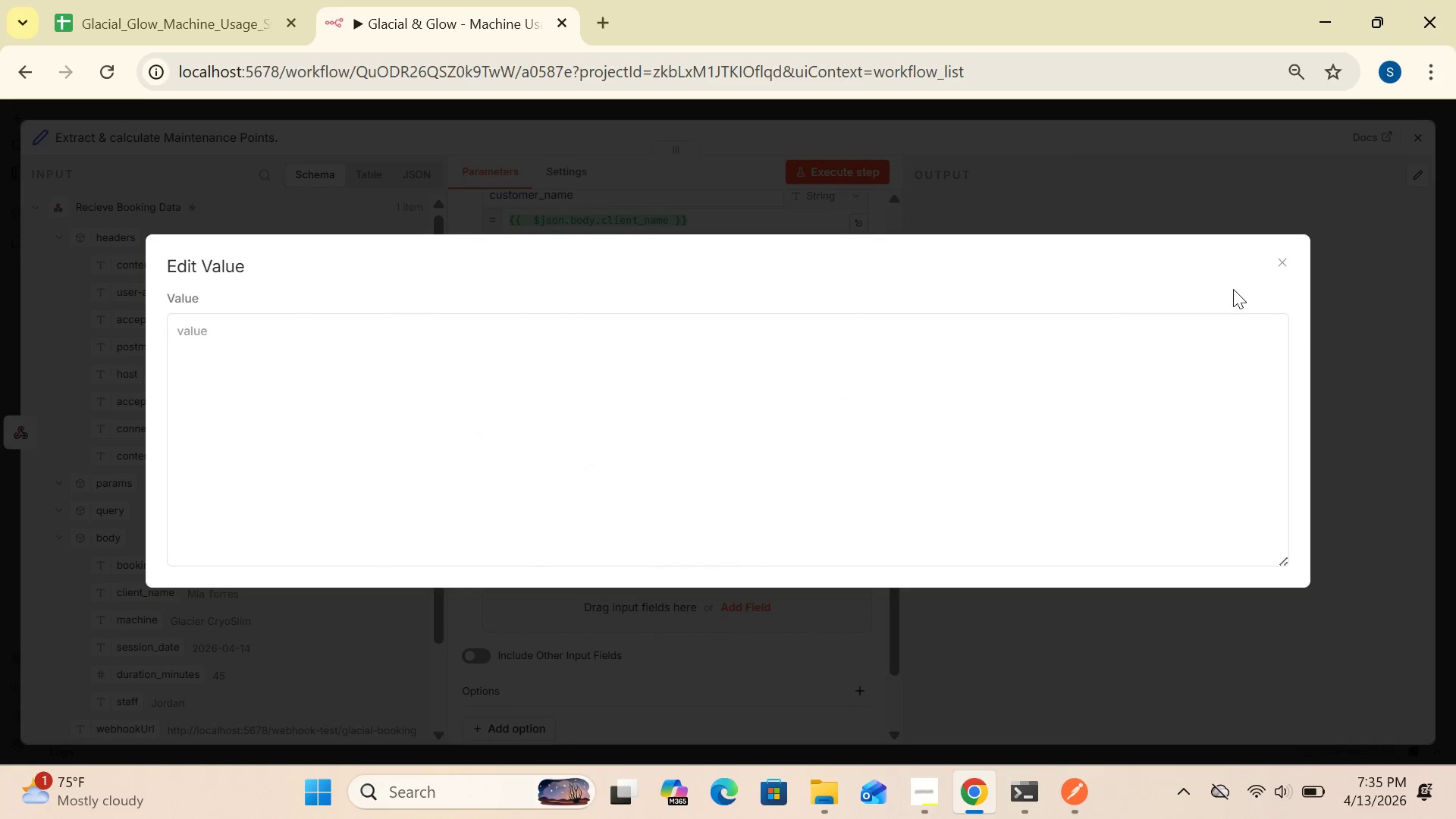 
left_click([1288, 265])
 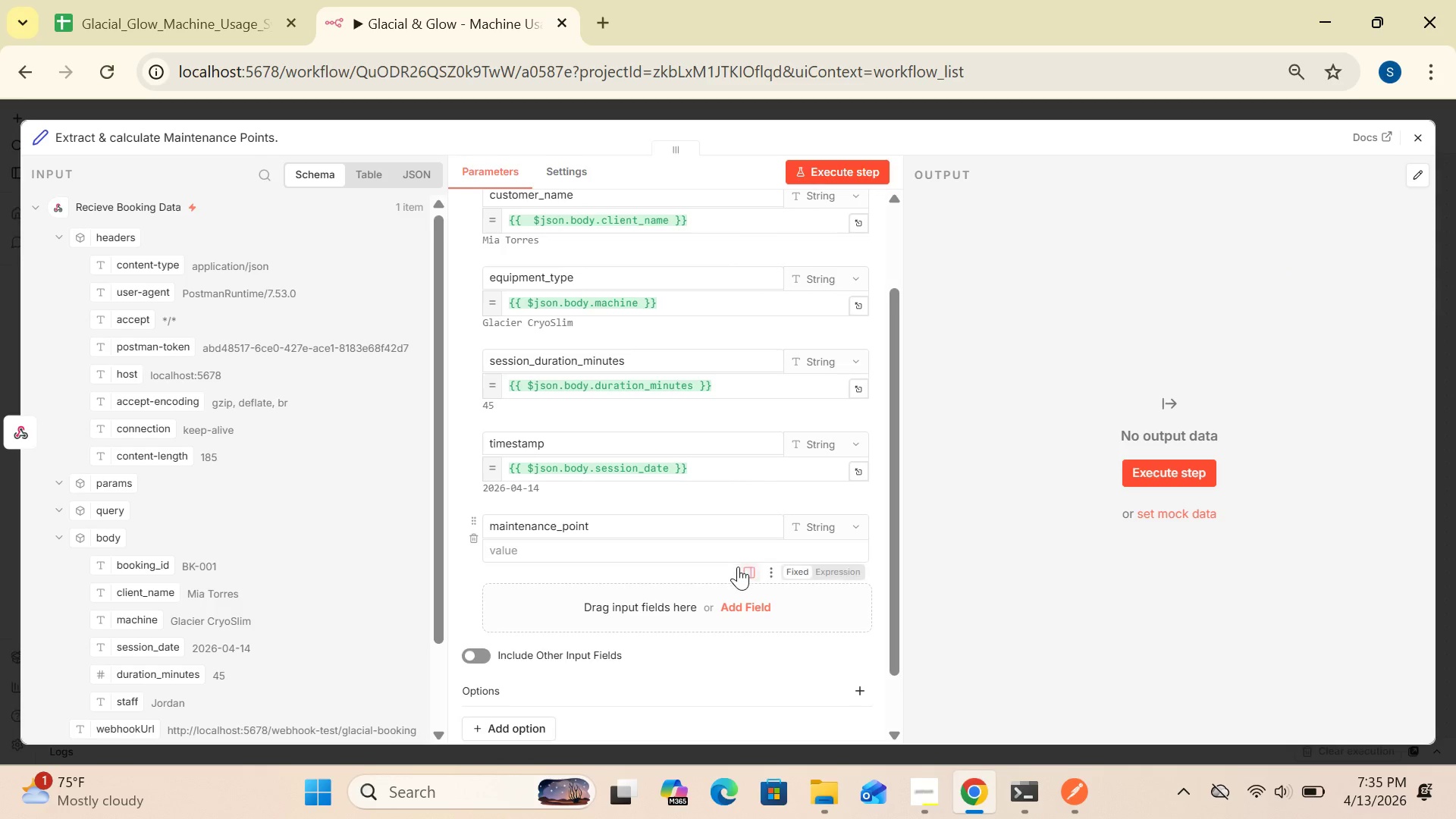 
mouse_move([783, 563])
 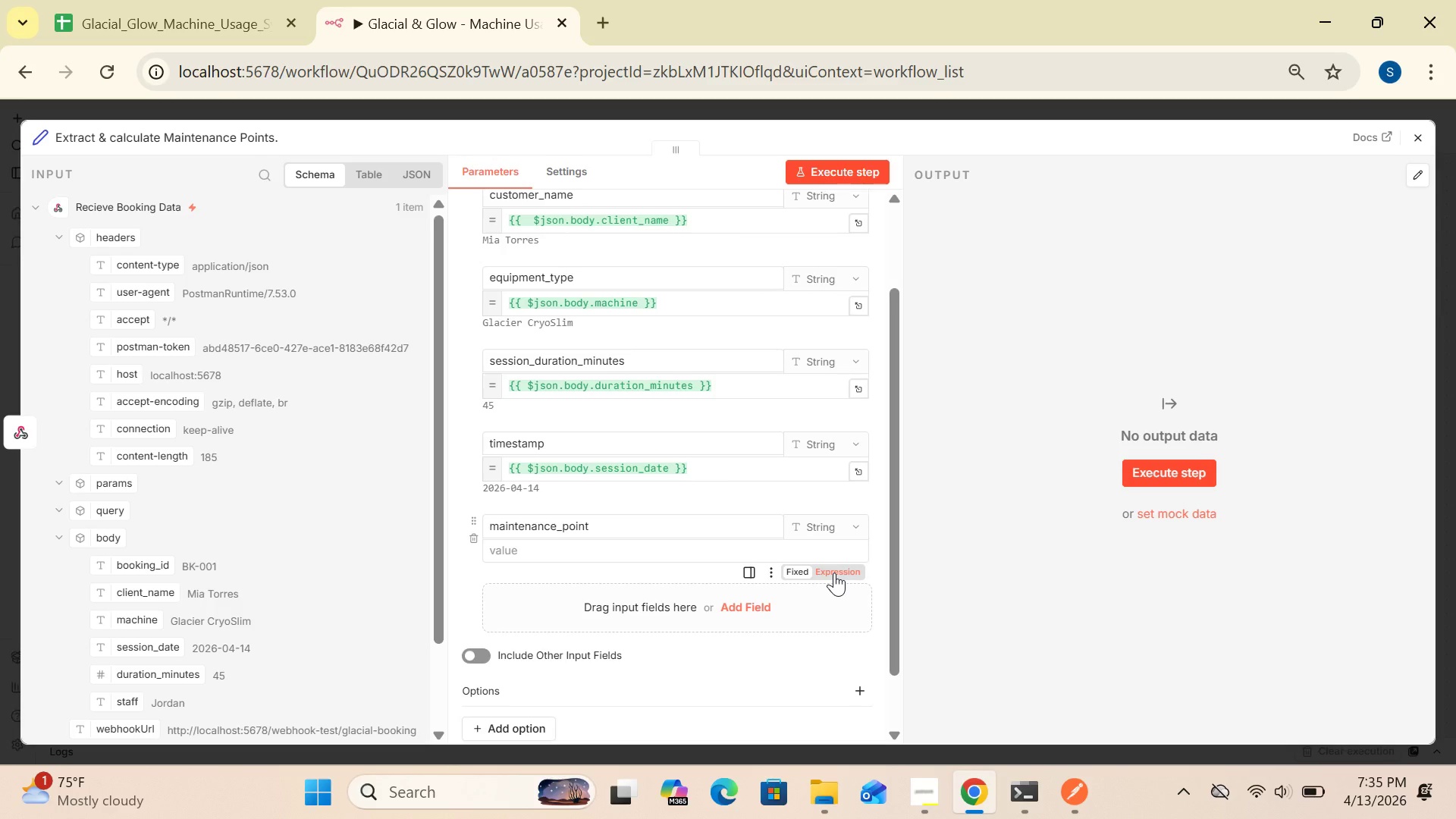 
wait(5.24)
 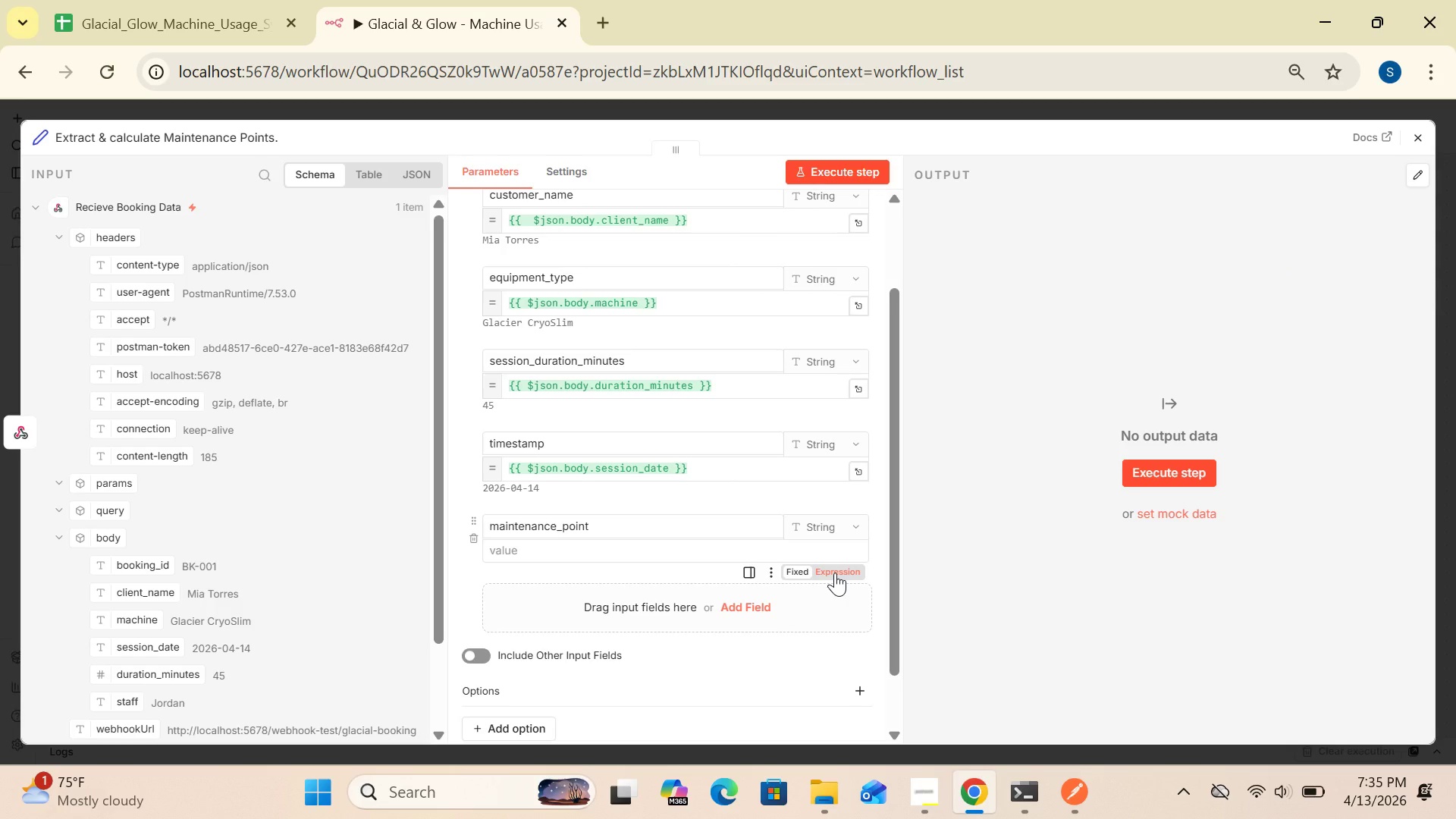 
left_click([836, 570])
 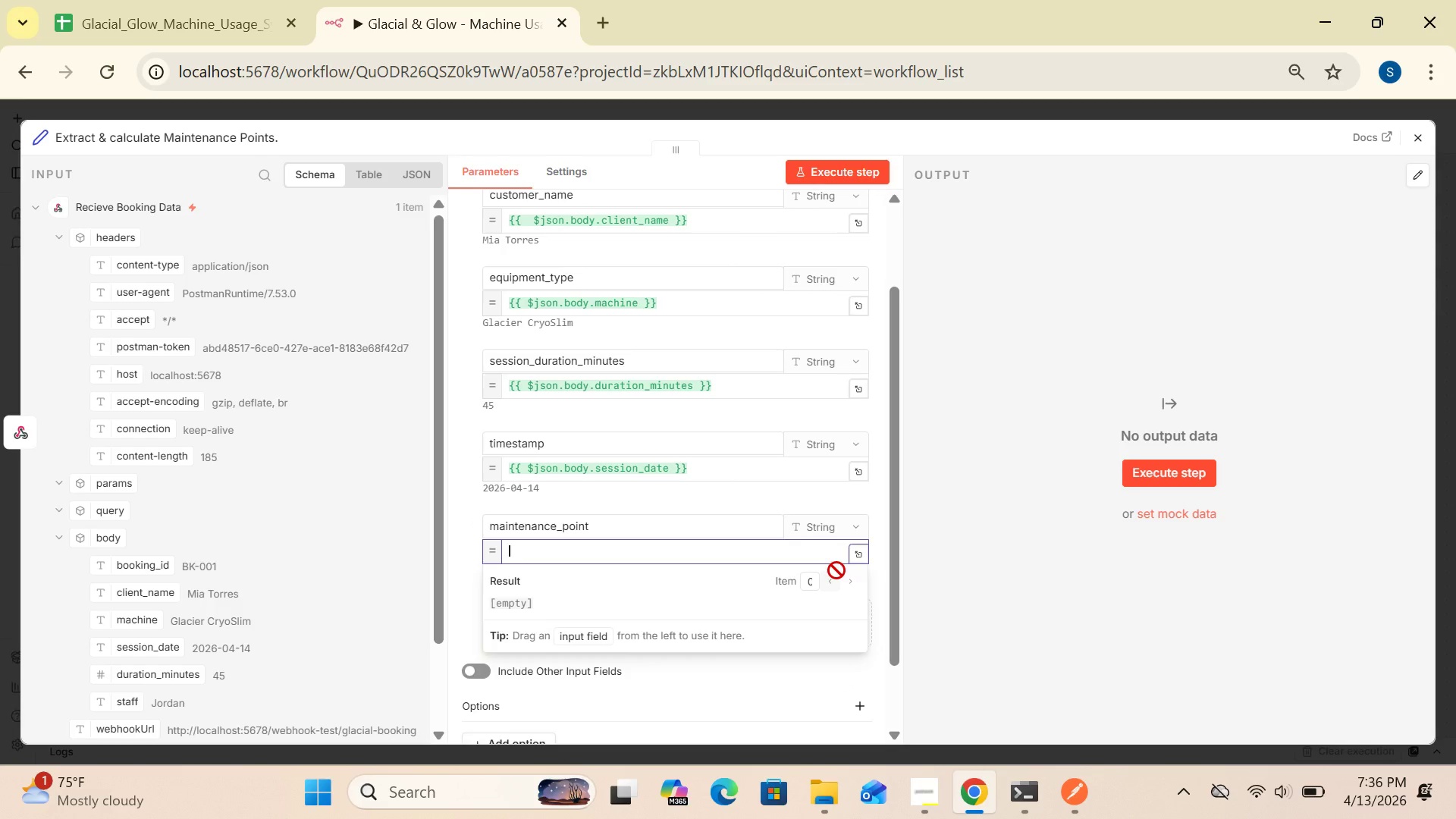 
wait(10.17)
 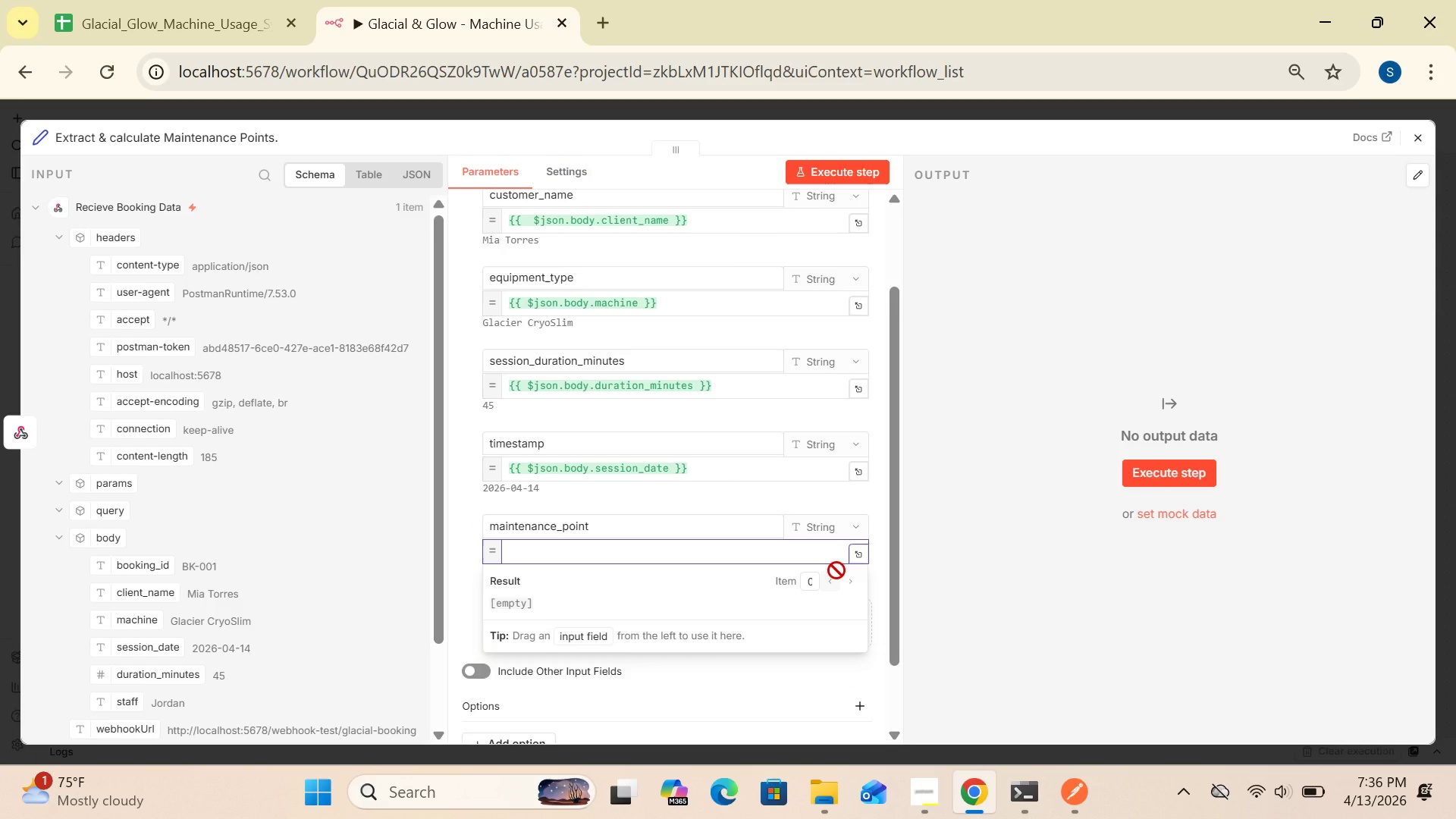 
key(Shift+BracketLeft)
 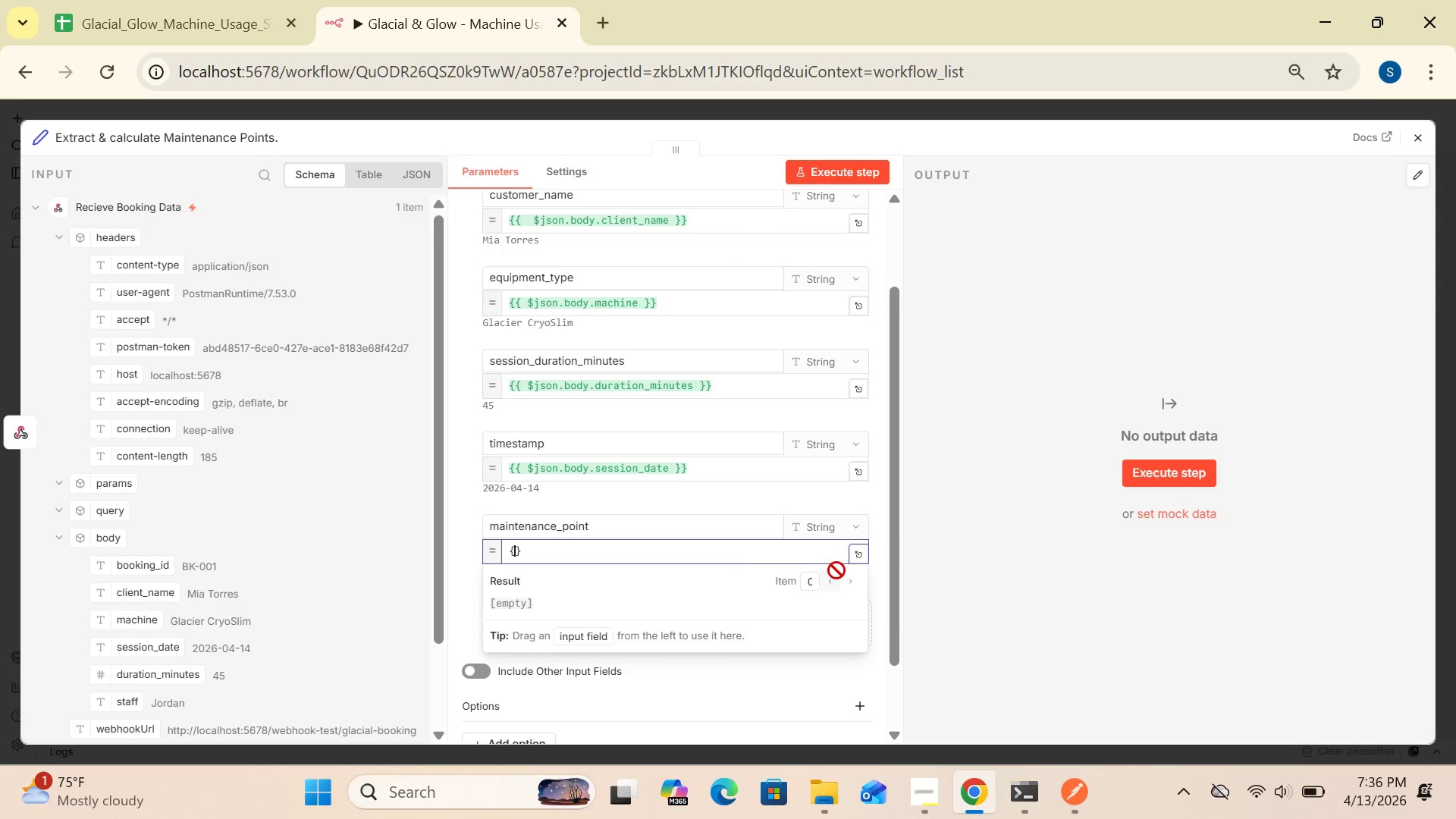 
key(Shift+BracketLeft)
 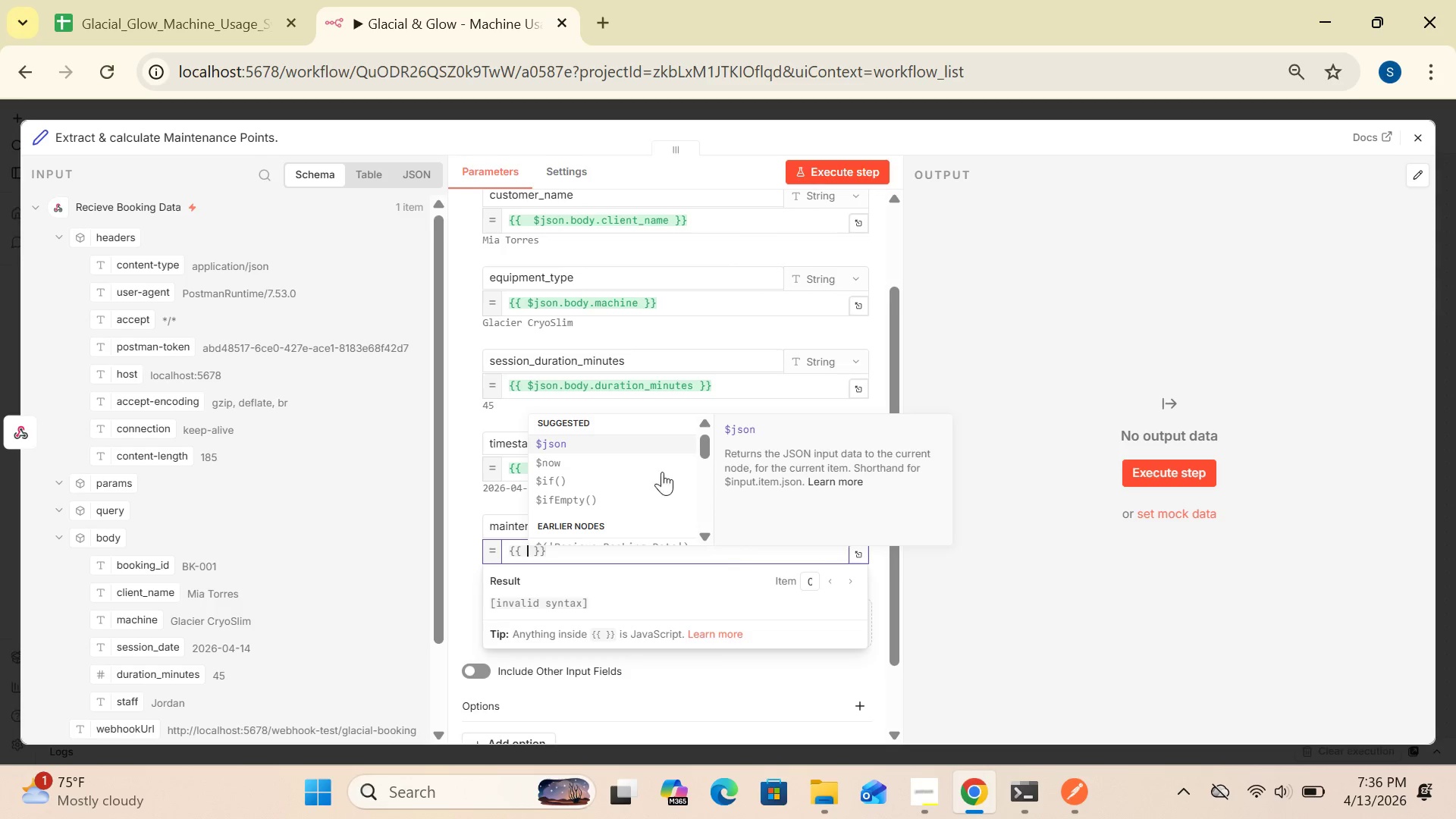 
left_click([640, 441])
 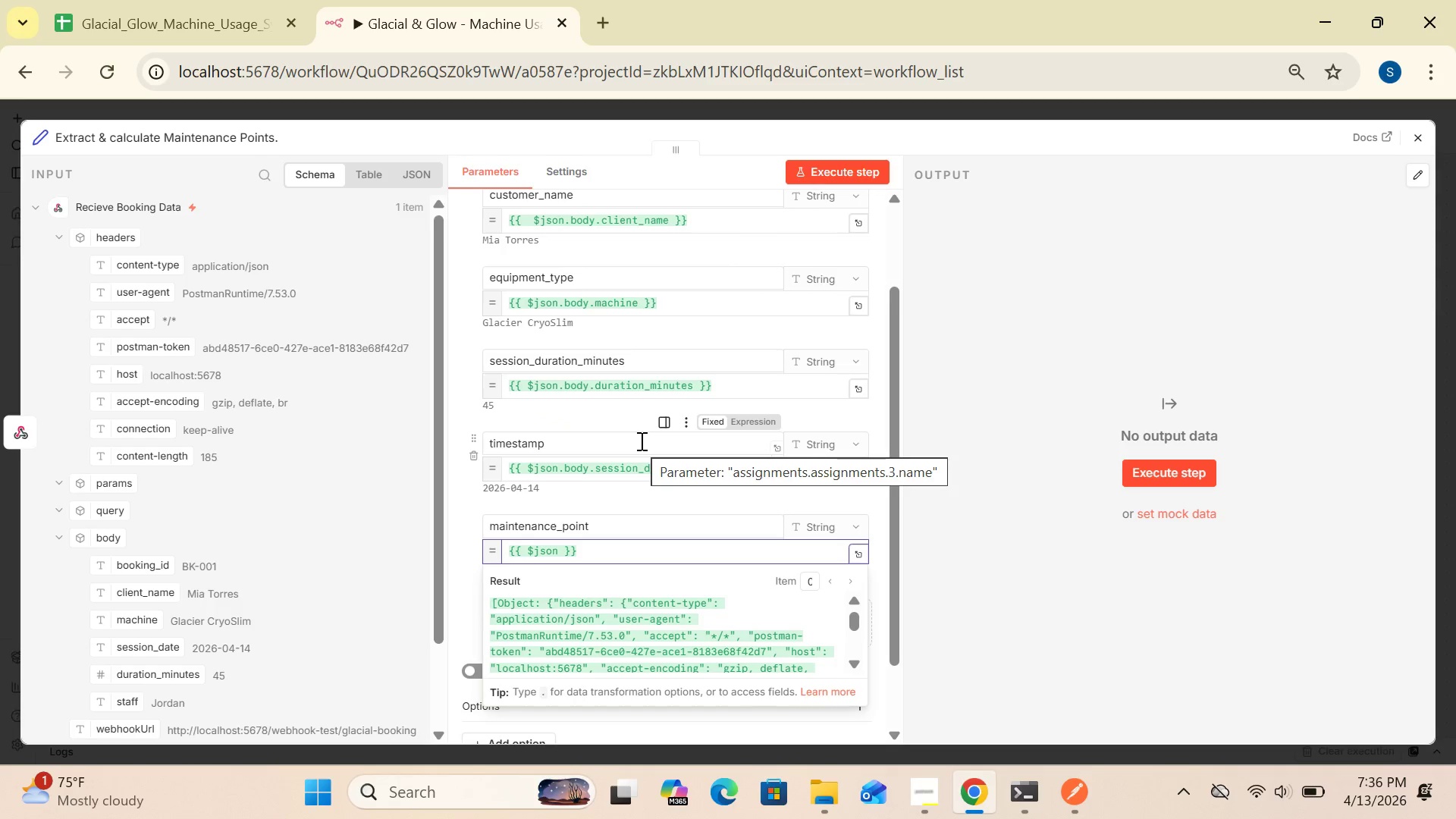 
type(.body)
 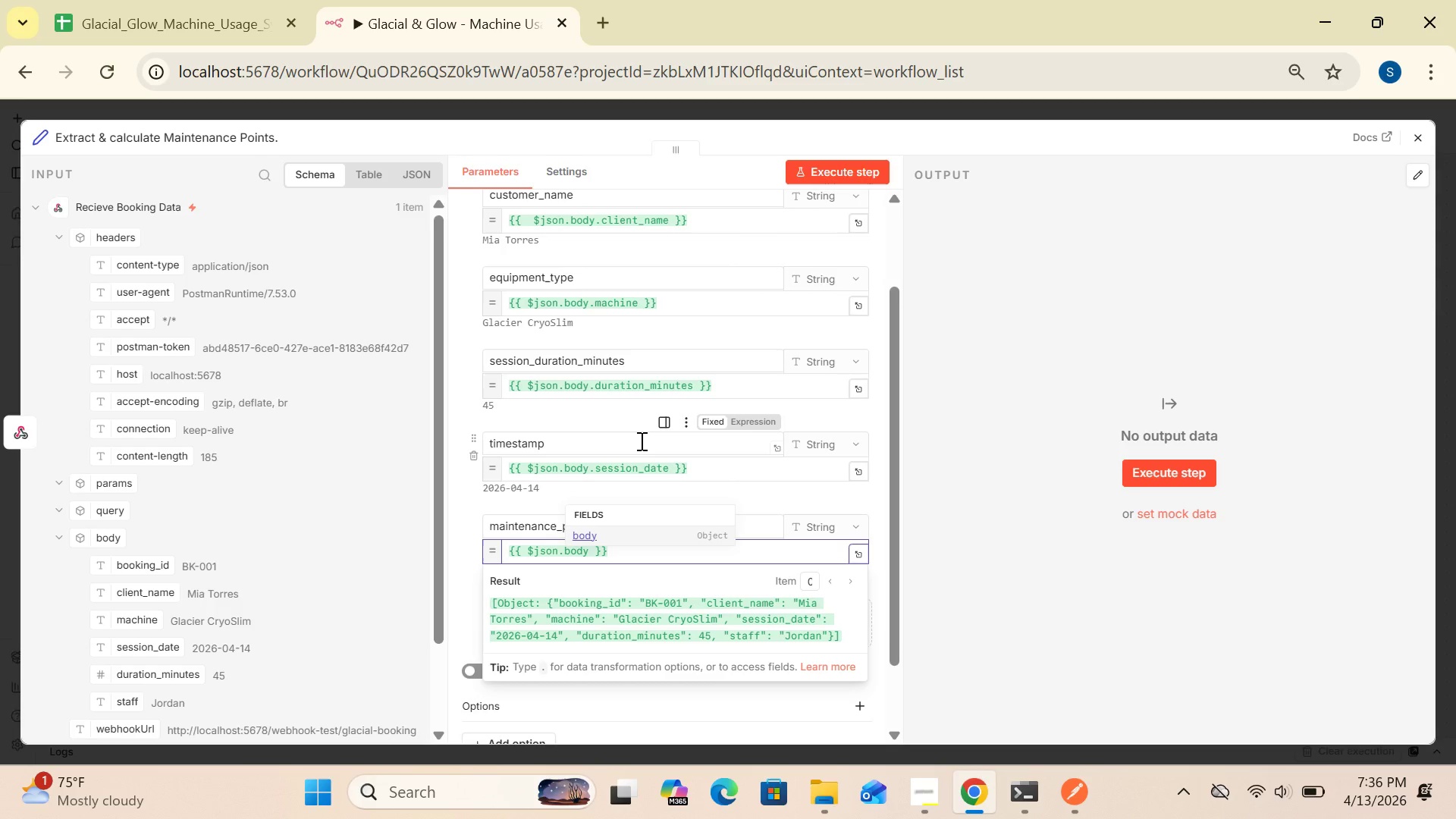 
type(.session)
 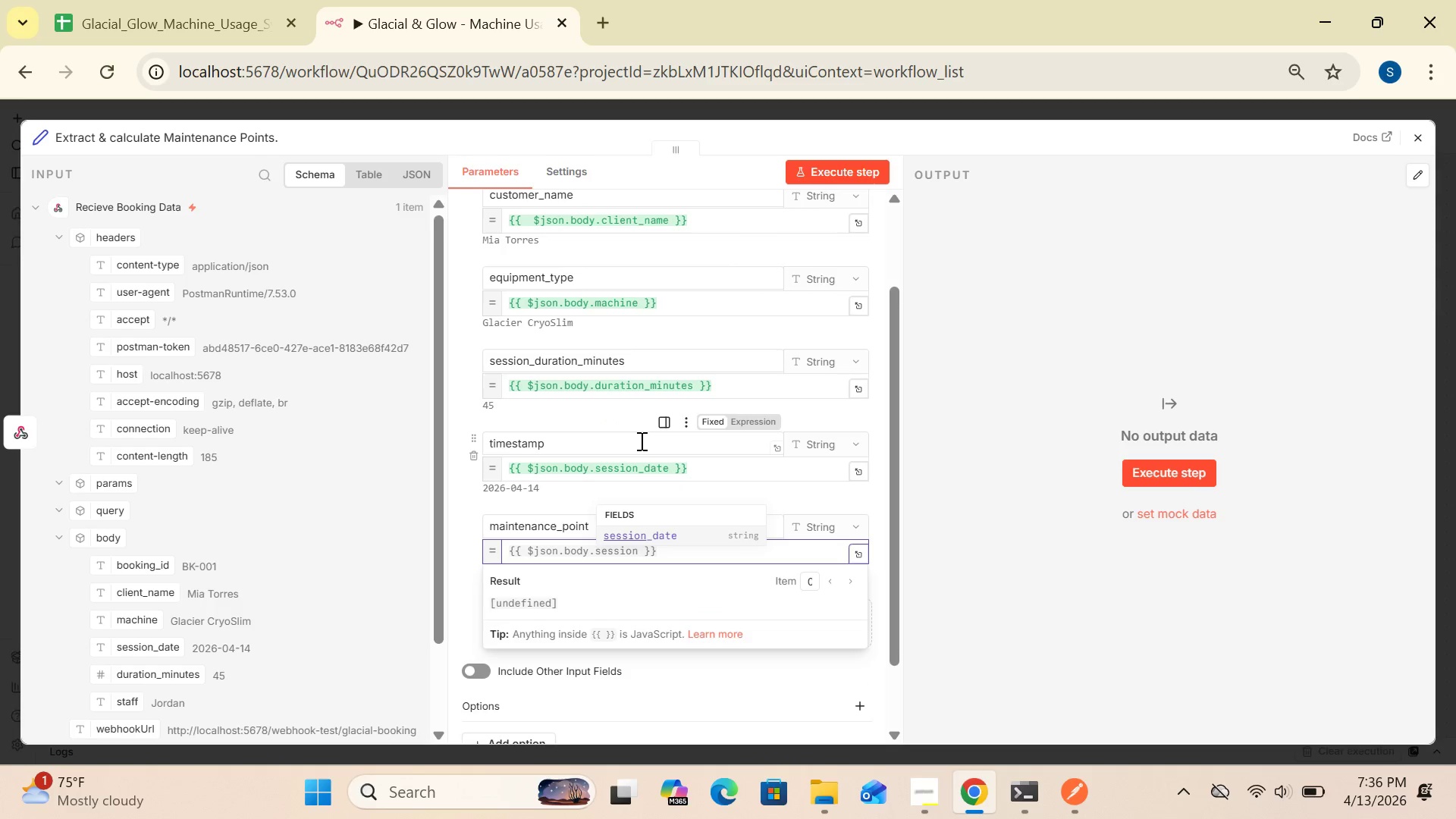 
wait(8.27)
 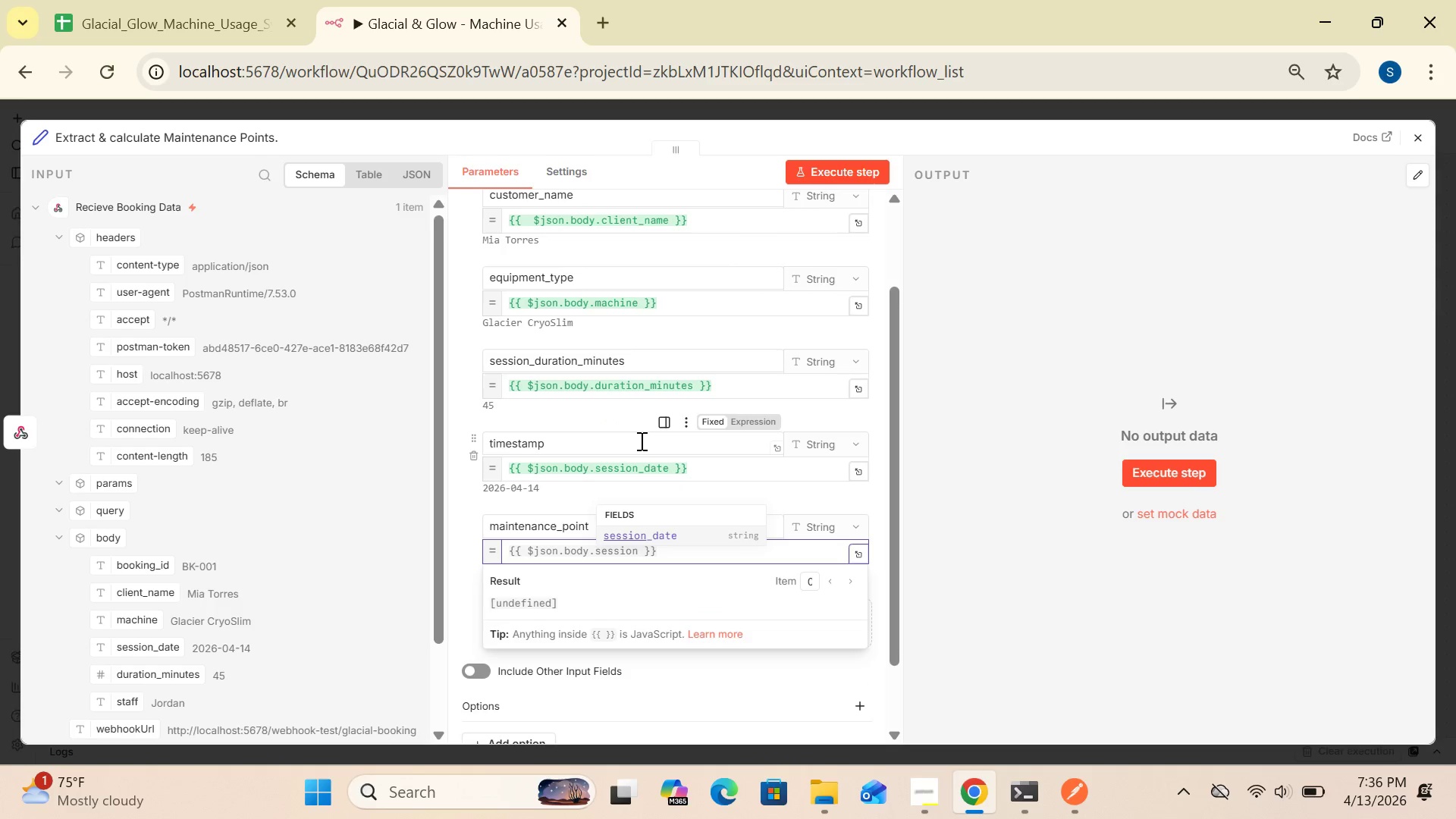 
key(Backspace)
key(Backspace)
key(Backspace)
key(Backspace)
key(Backspace)
key(Backspace)
key(Backspace)
type(duration_)
 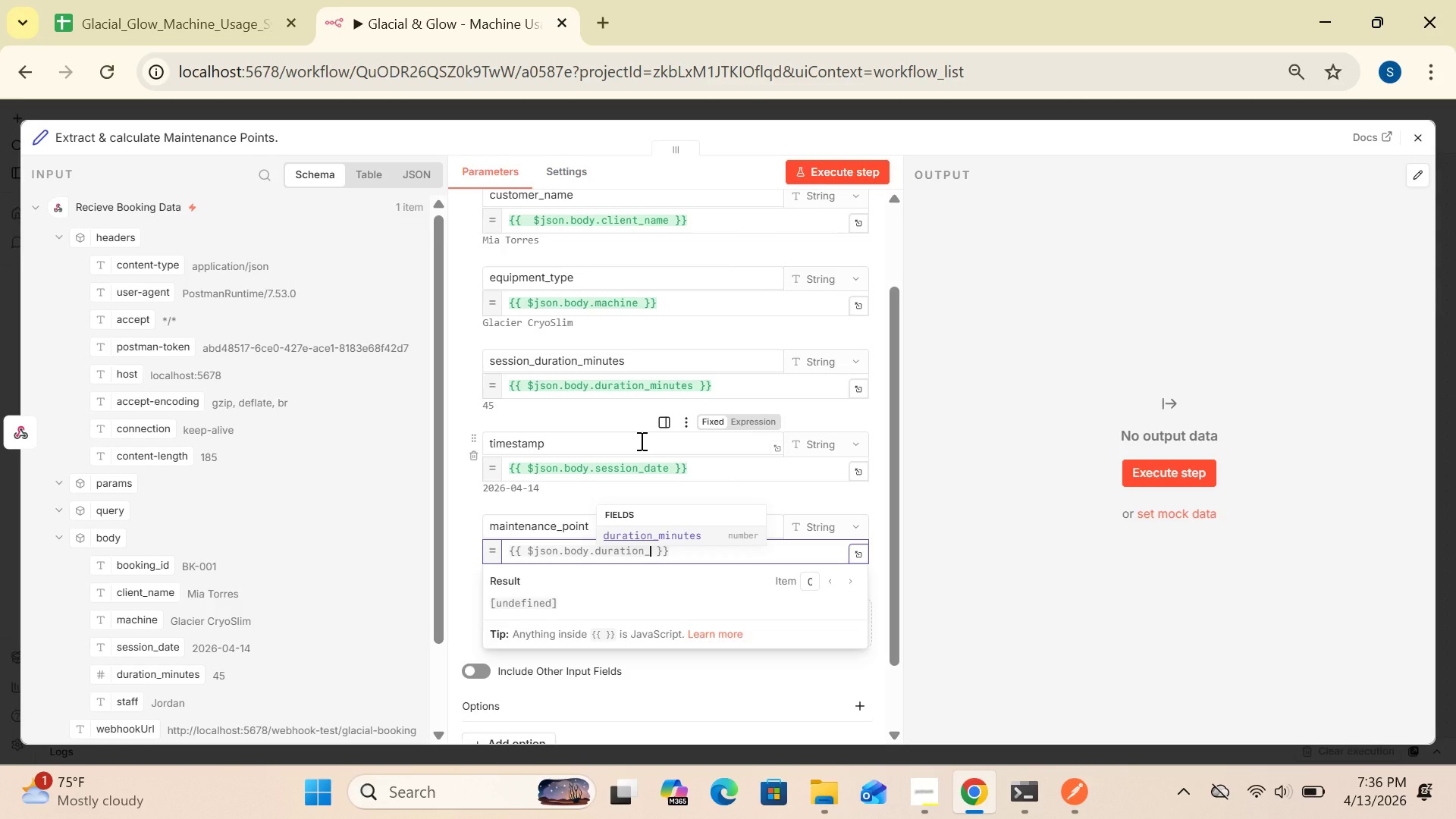 
left_click([670, 532])
 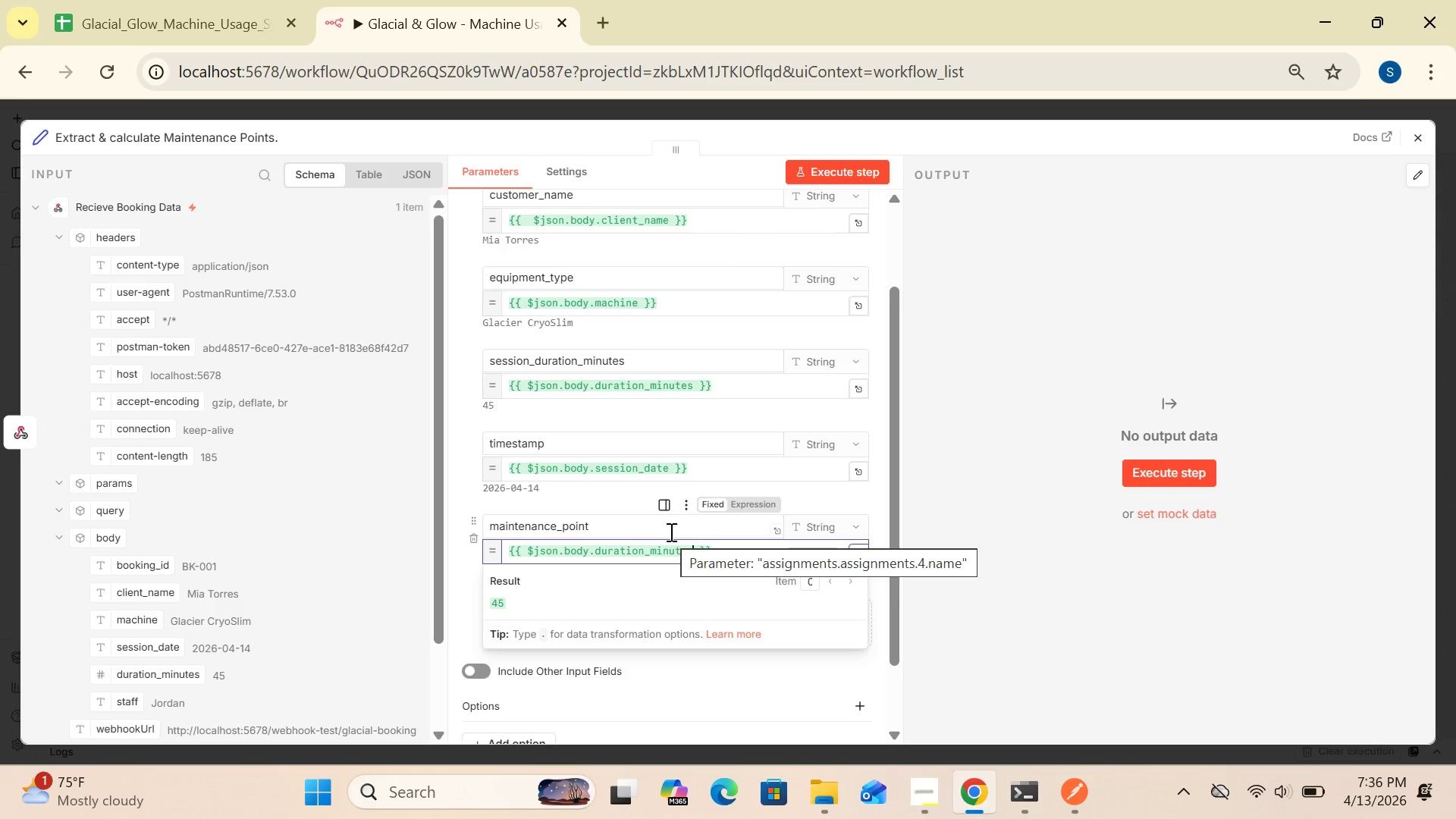 
wait(14.39)
 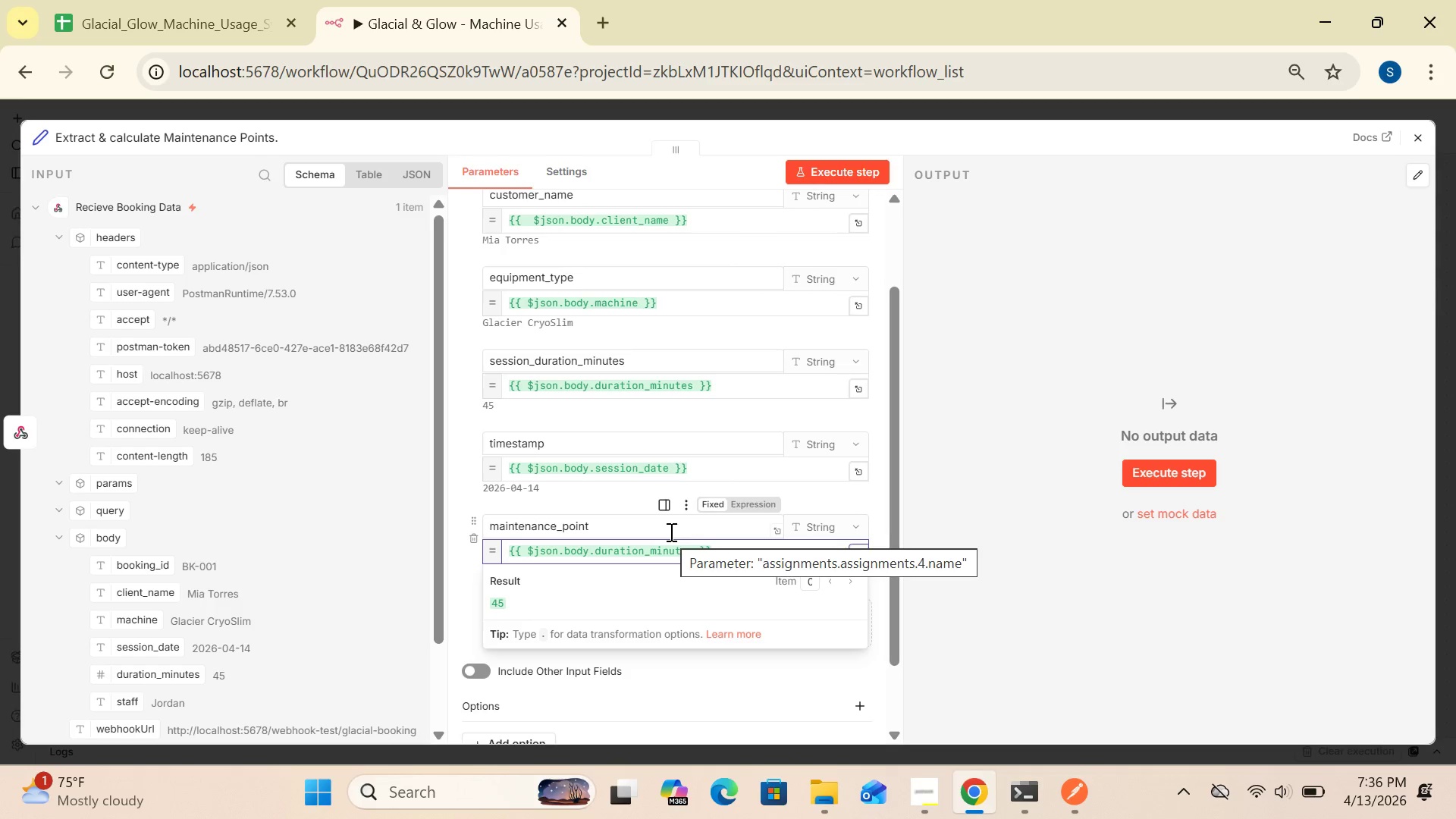 
key(Shift+8)
 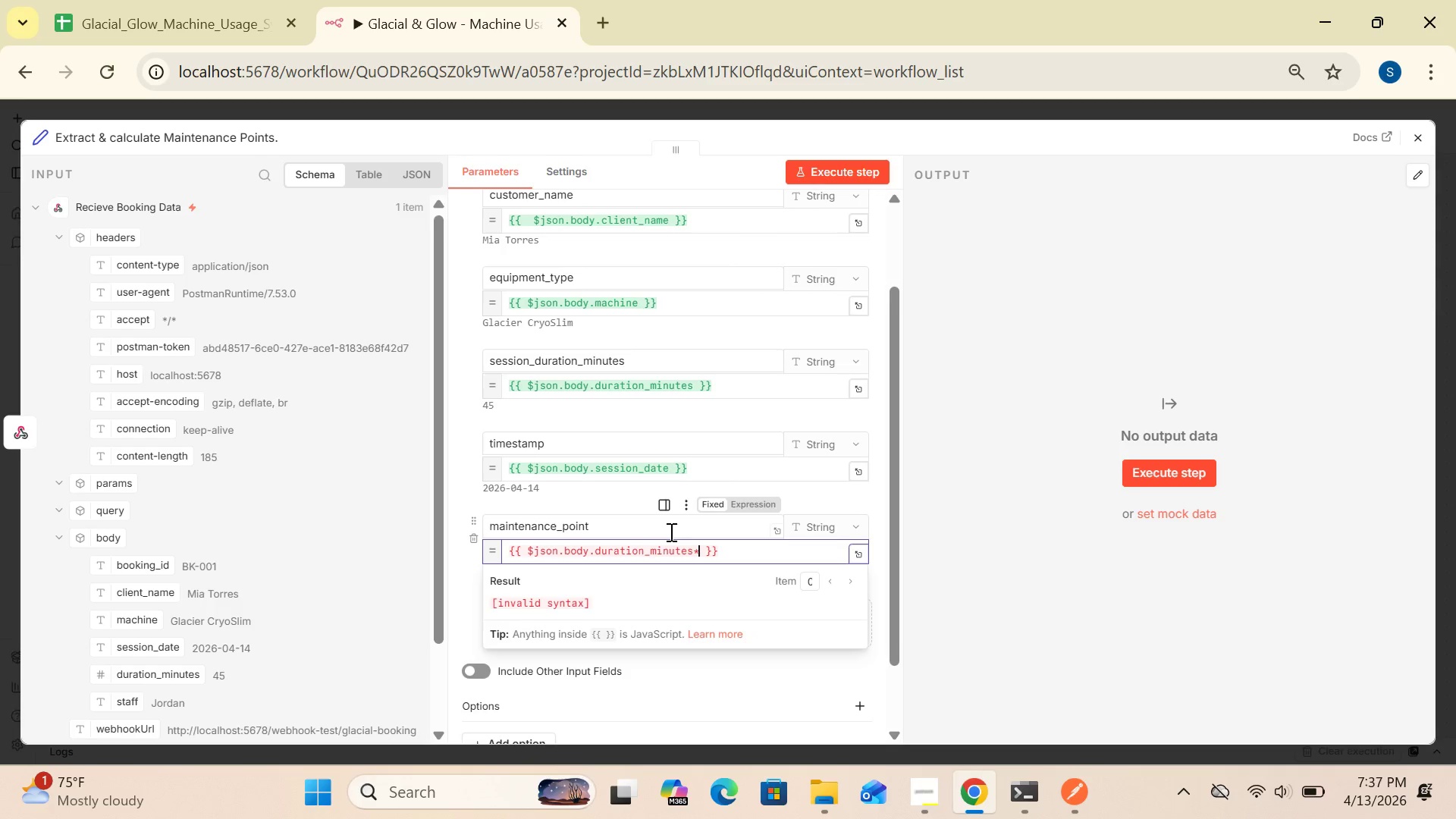 
key(Backspace)
 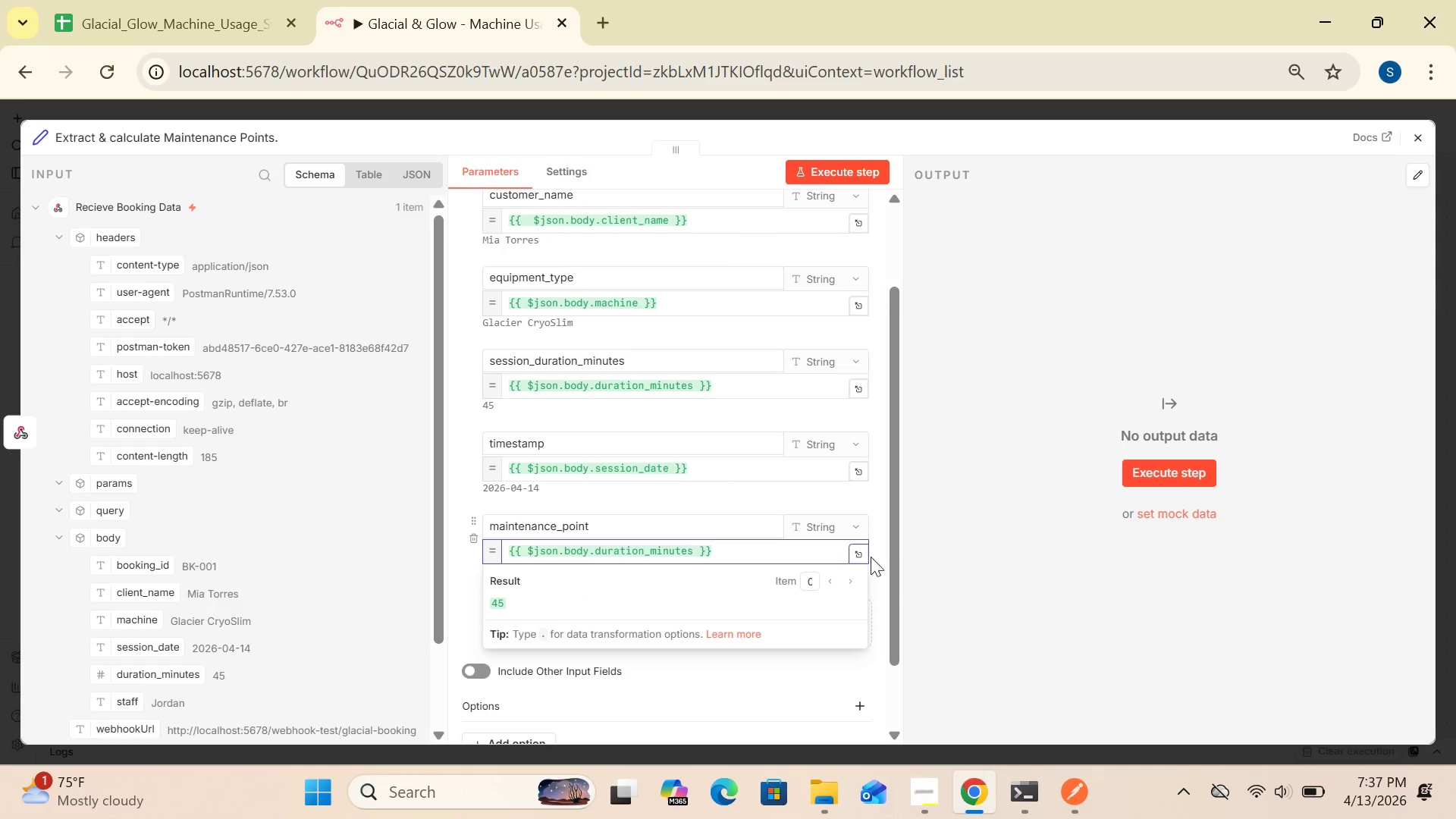 
left_click([861, 554])
 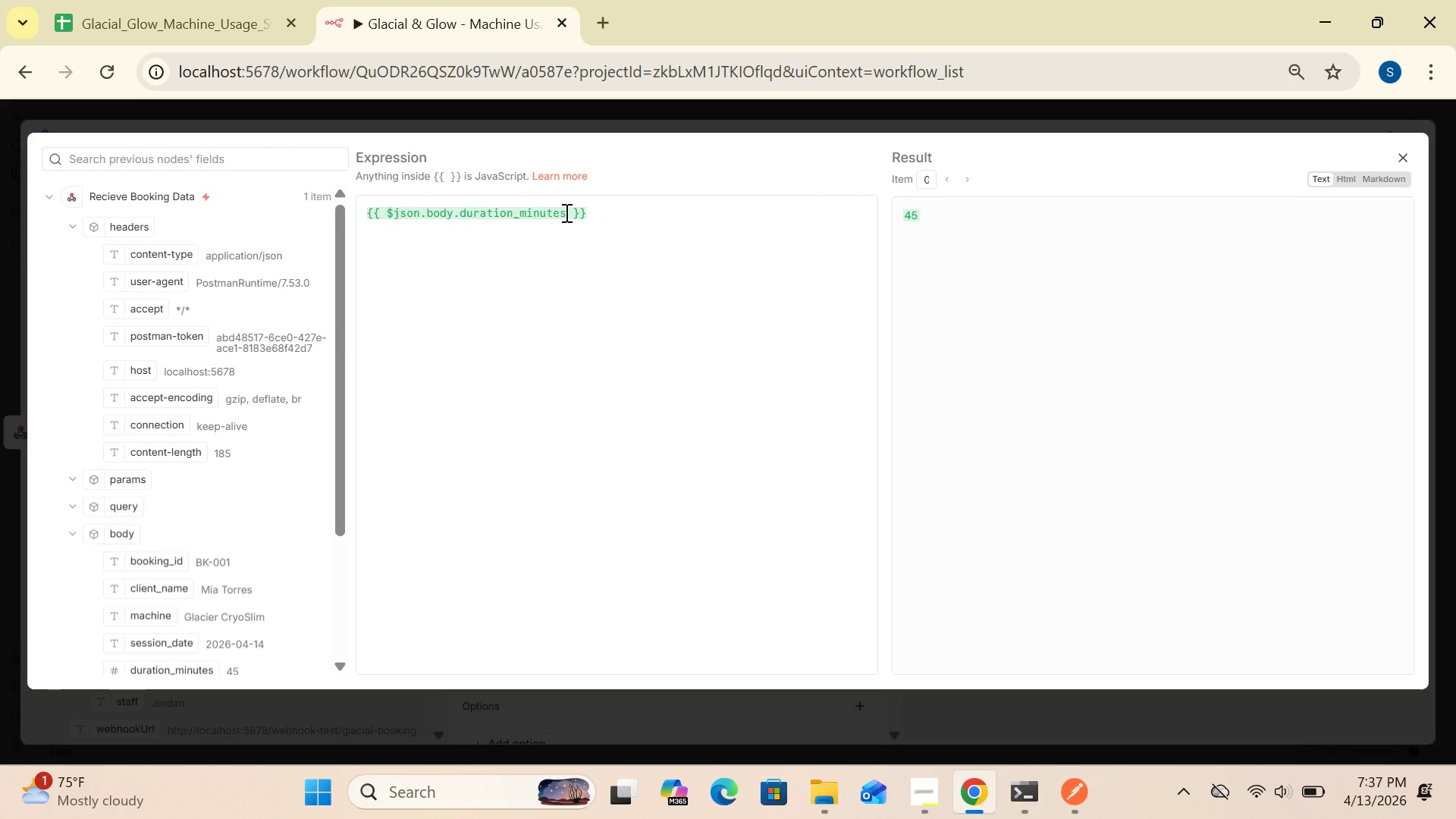 
wait(7.89)
 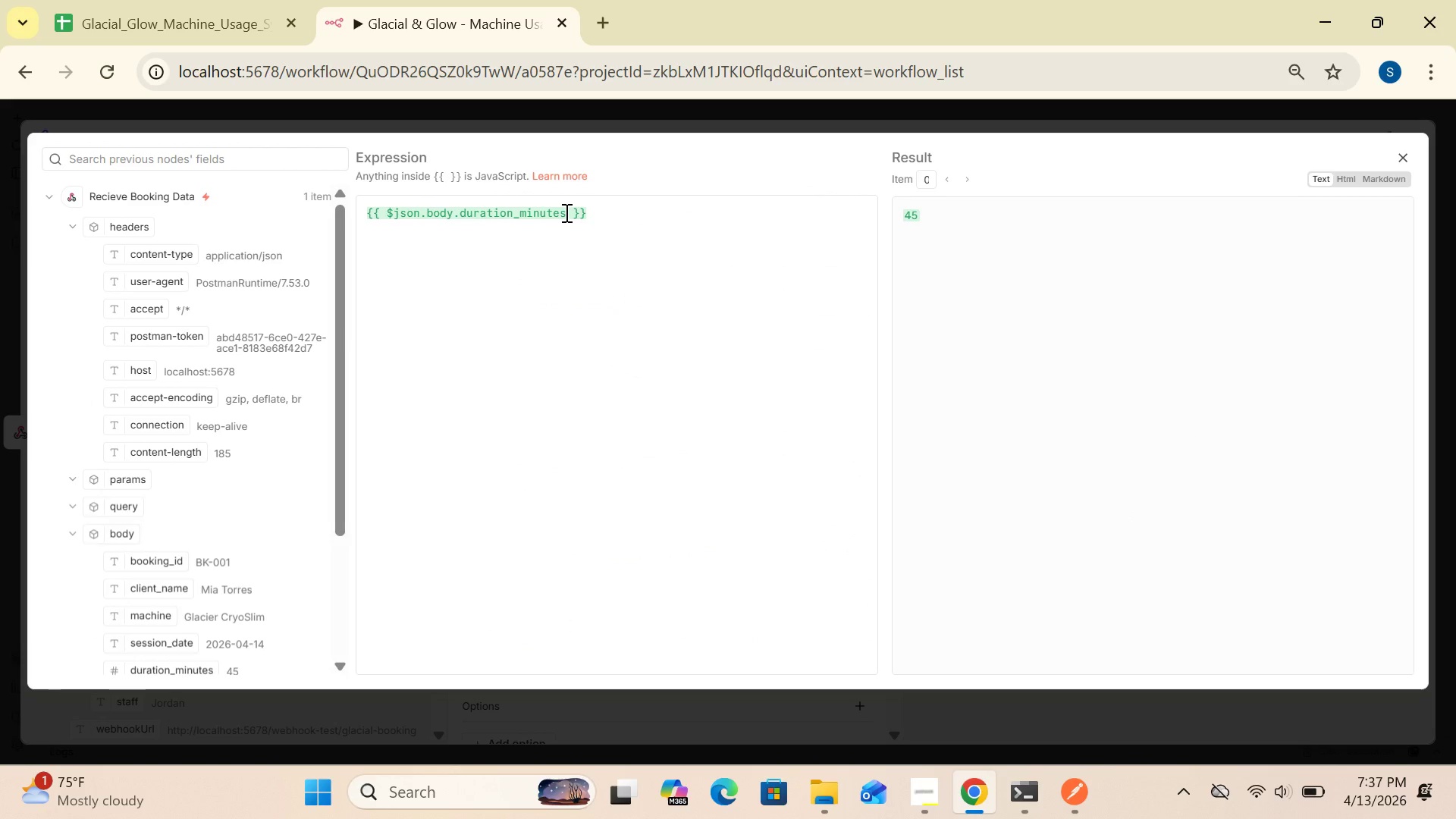 
left_click([565, 212])
 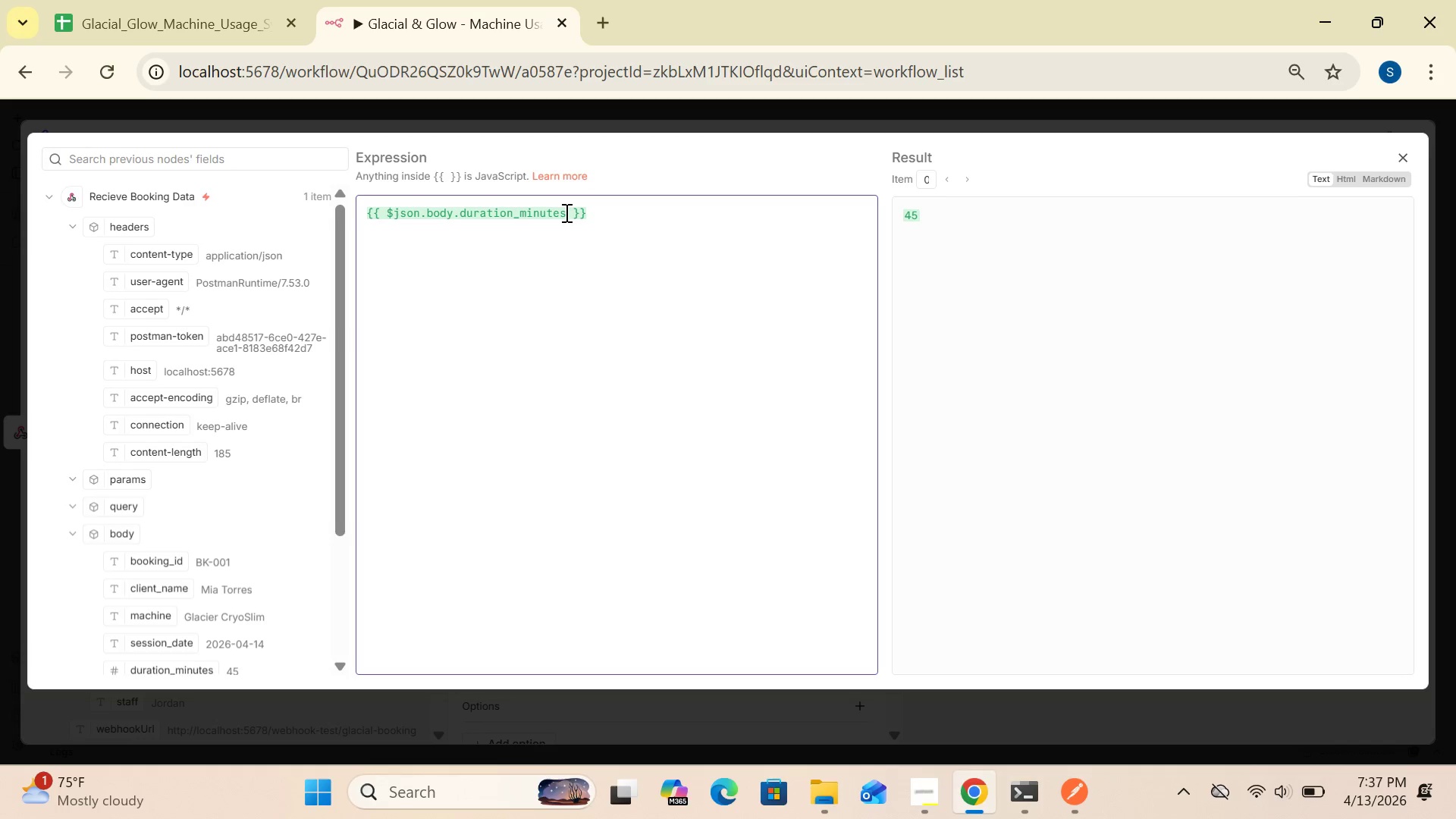 
key(Space)
 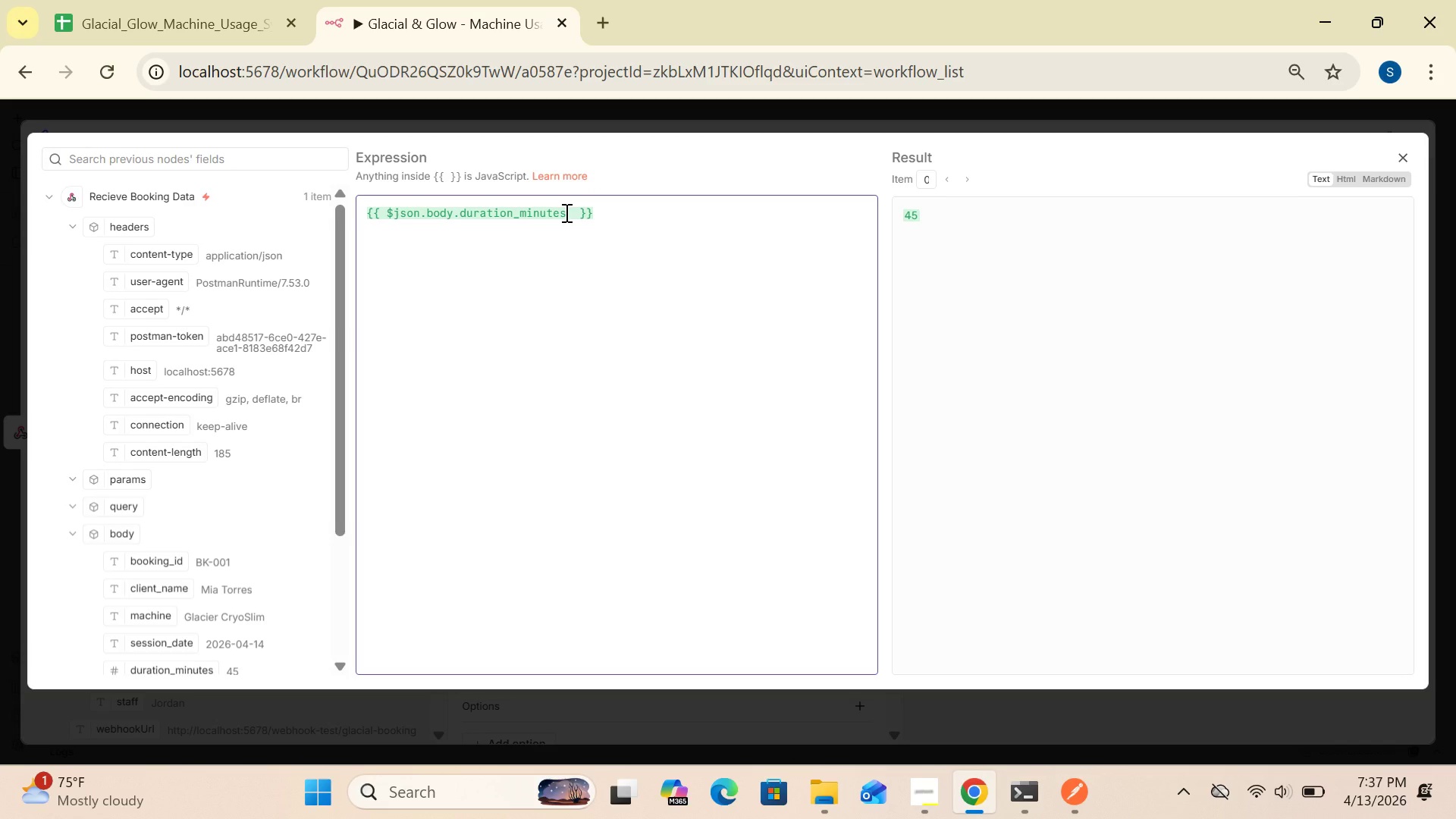 
wait(5.66)
 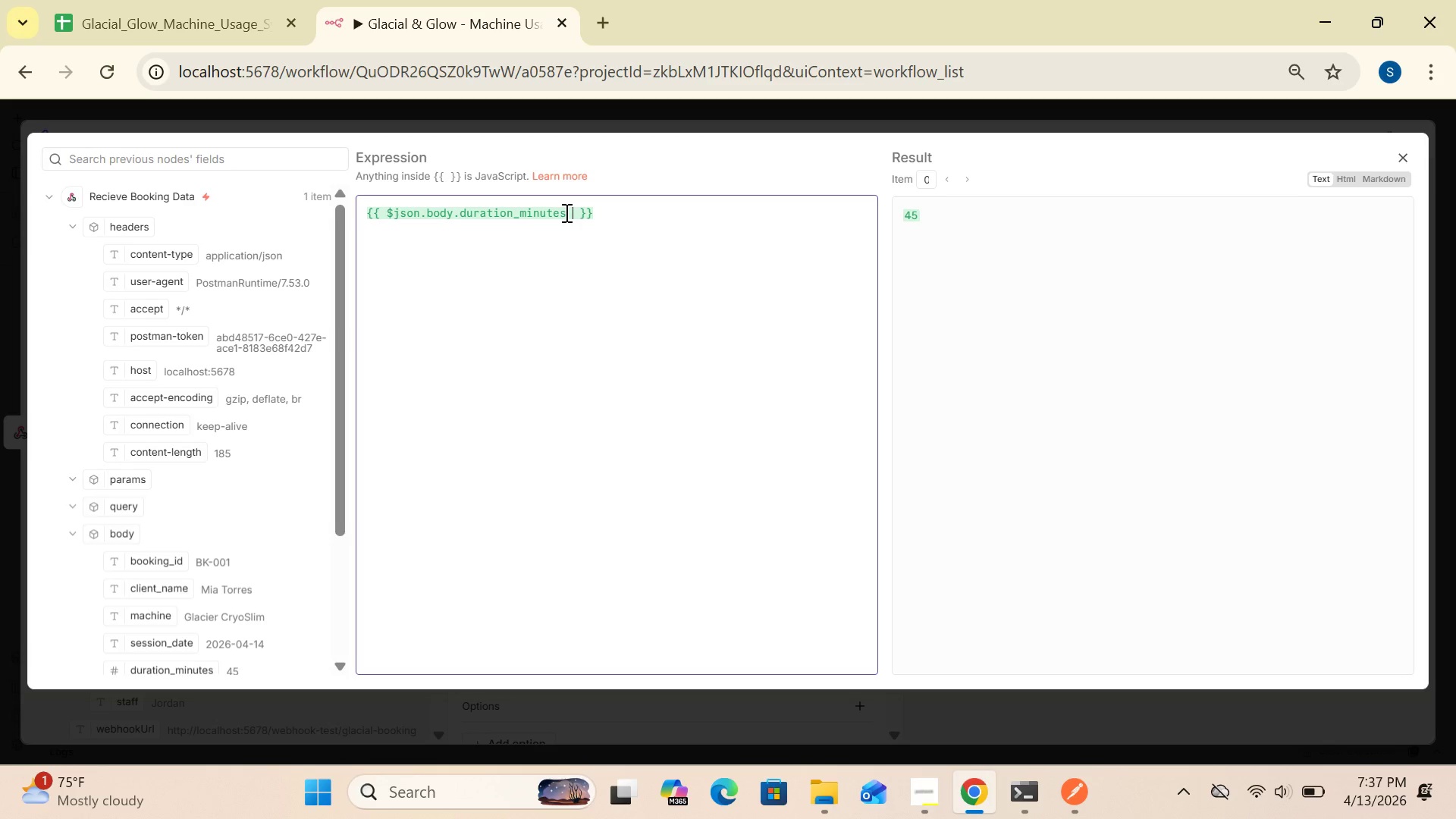 
hold_key(key=ShiftRight, duration=1.11)
 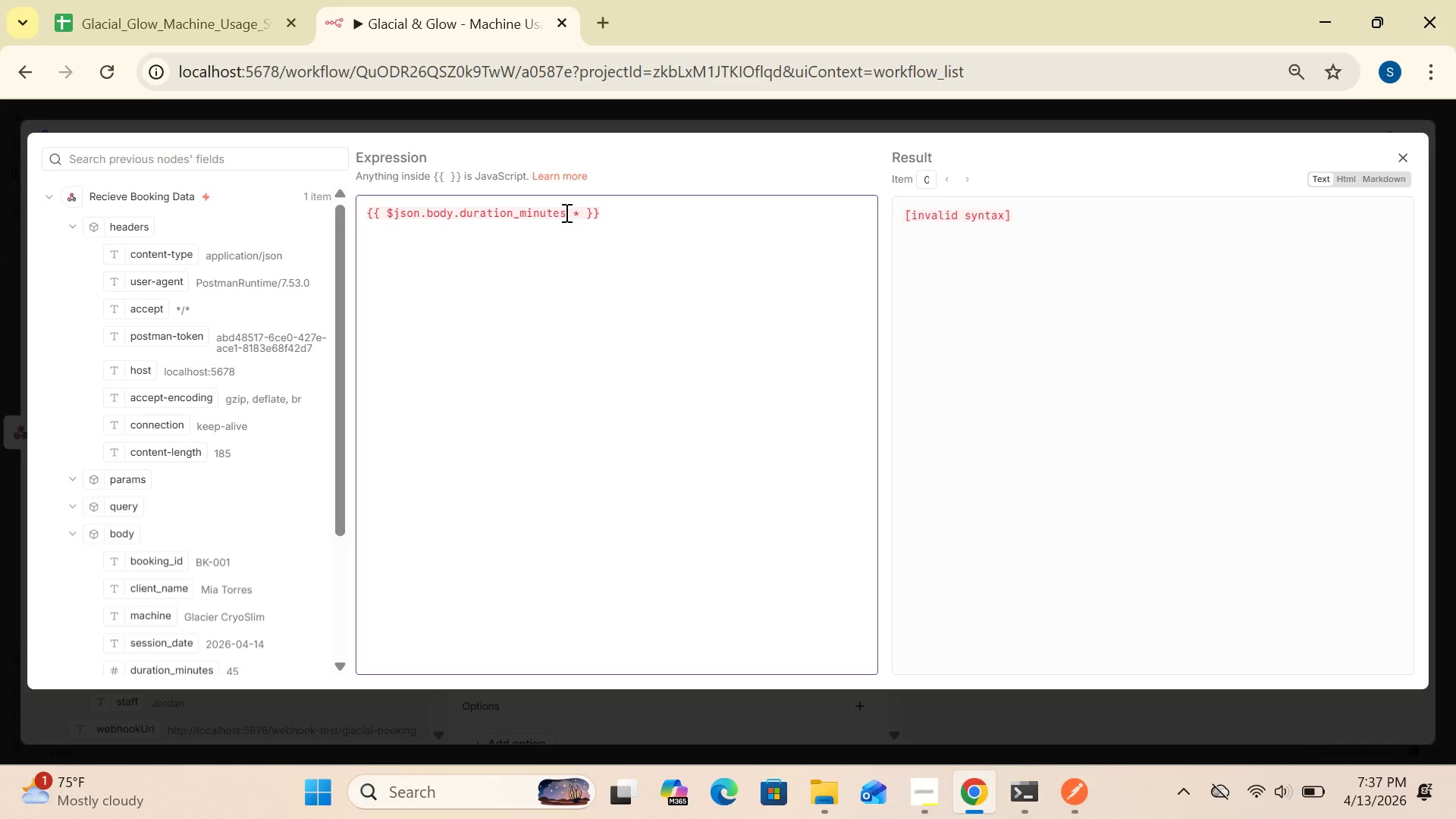 
hold_key(key=8, duration=0.47)
 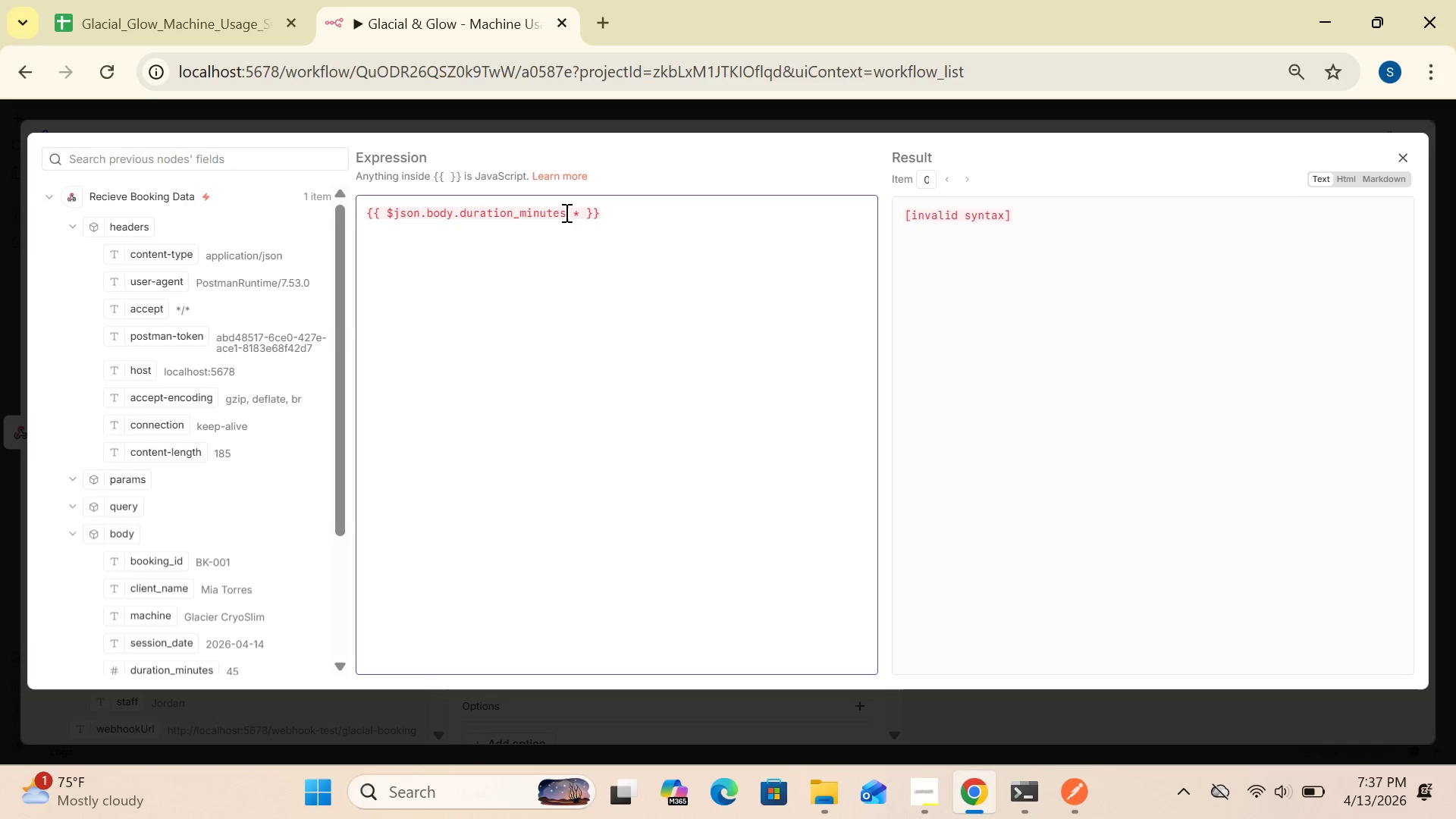 
wait(5.02)
 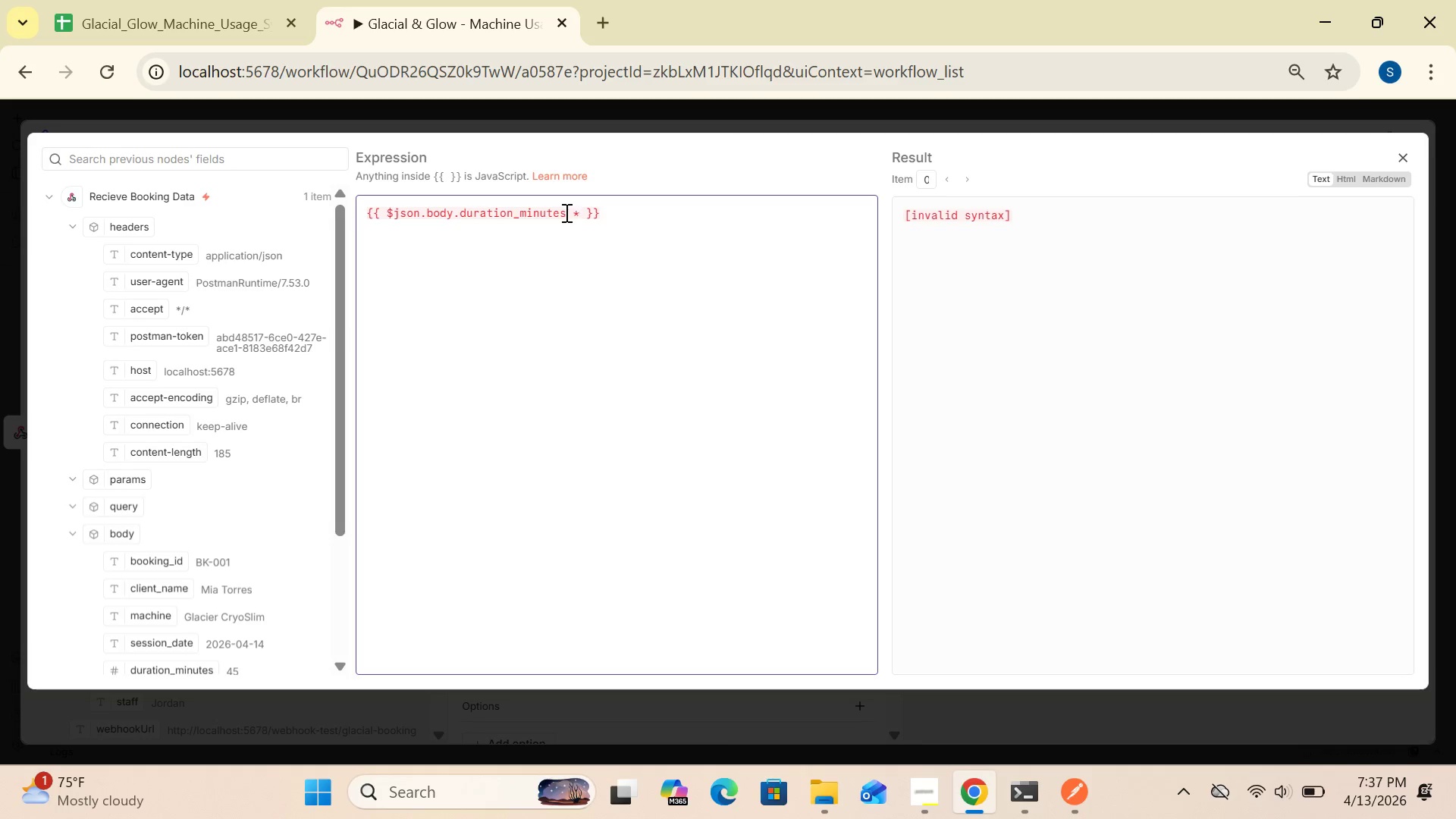 
key(Space)
 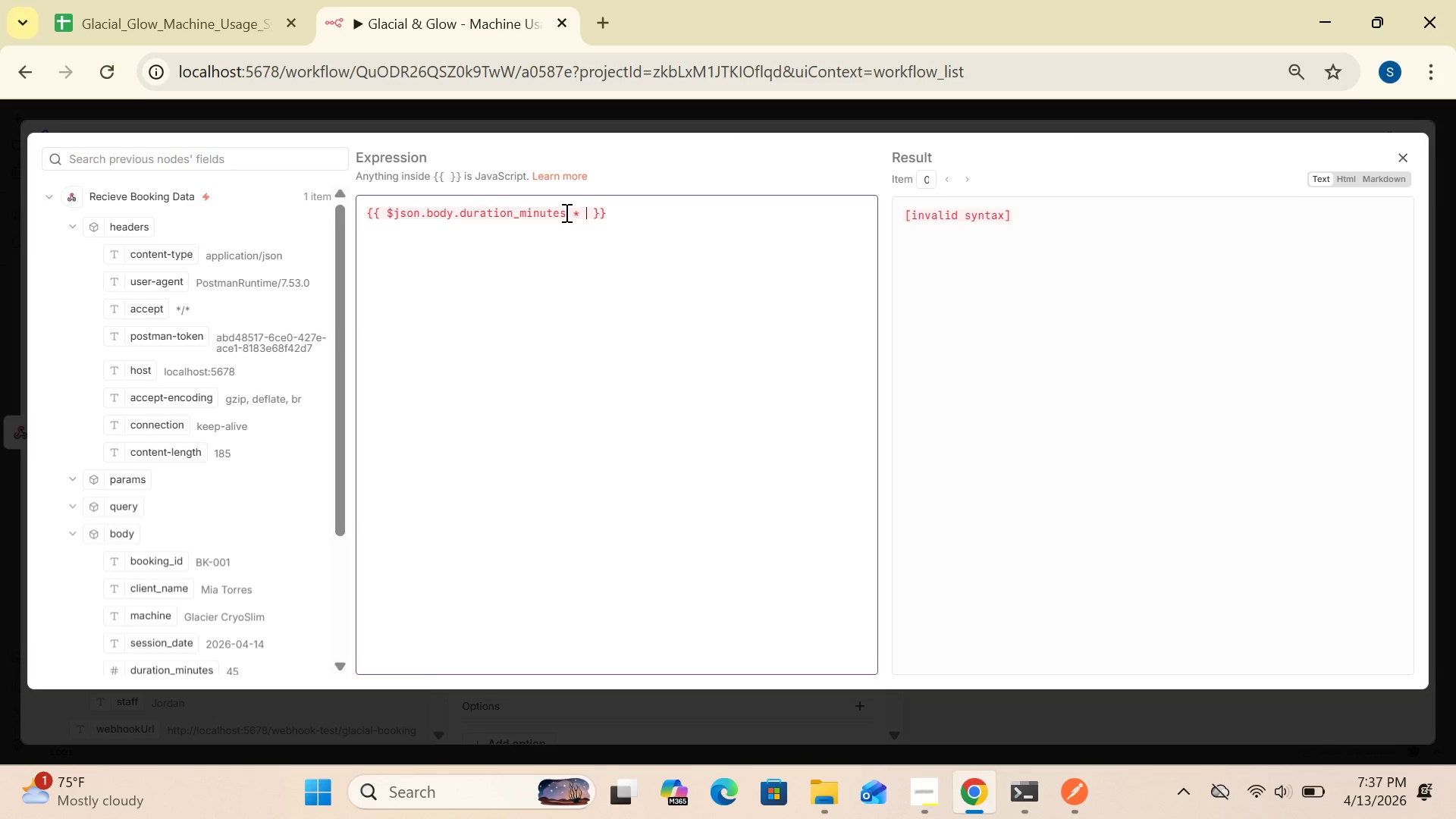 
key(1)
 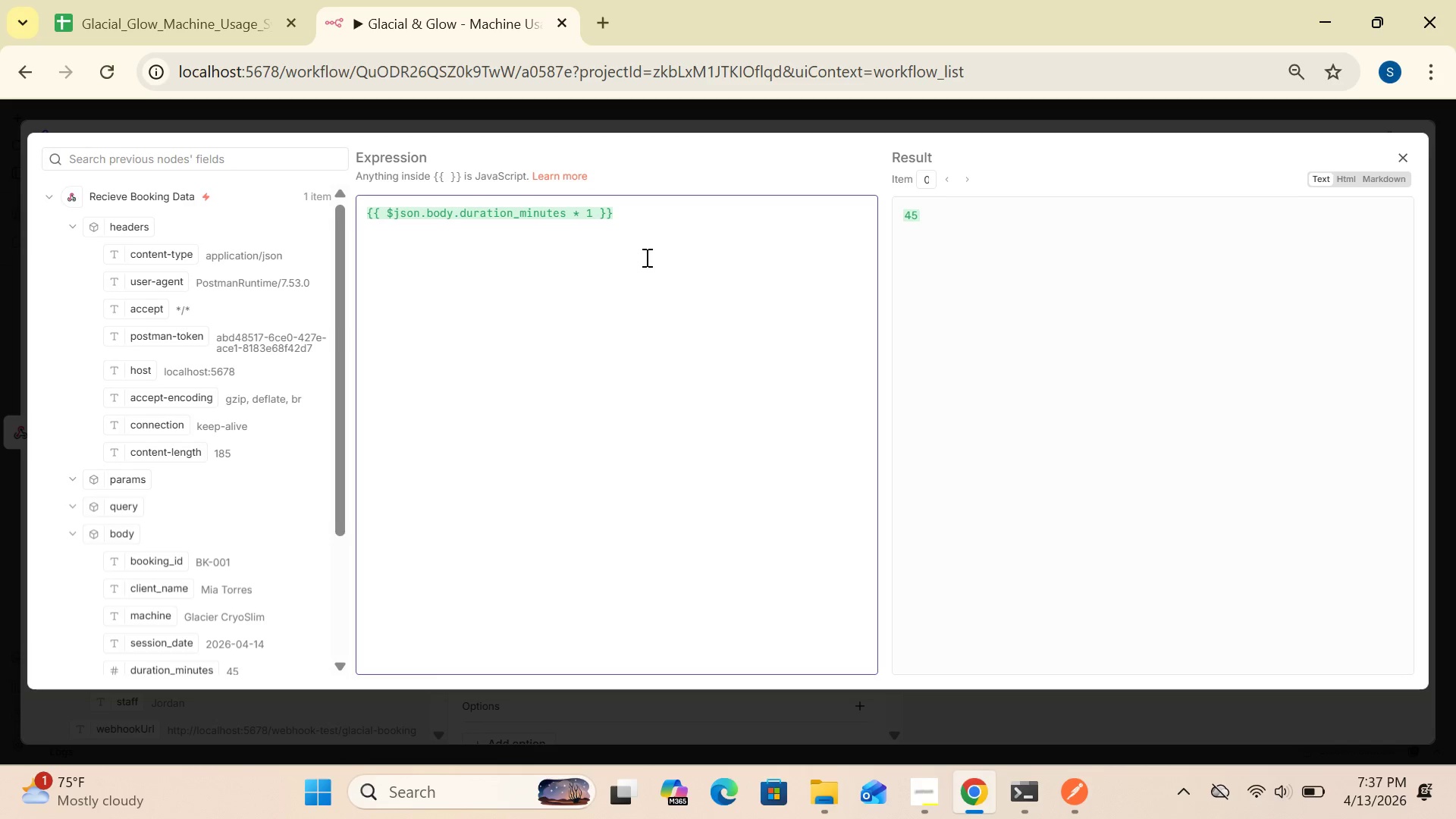 
wait(12.22)
 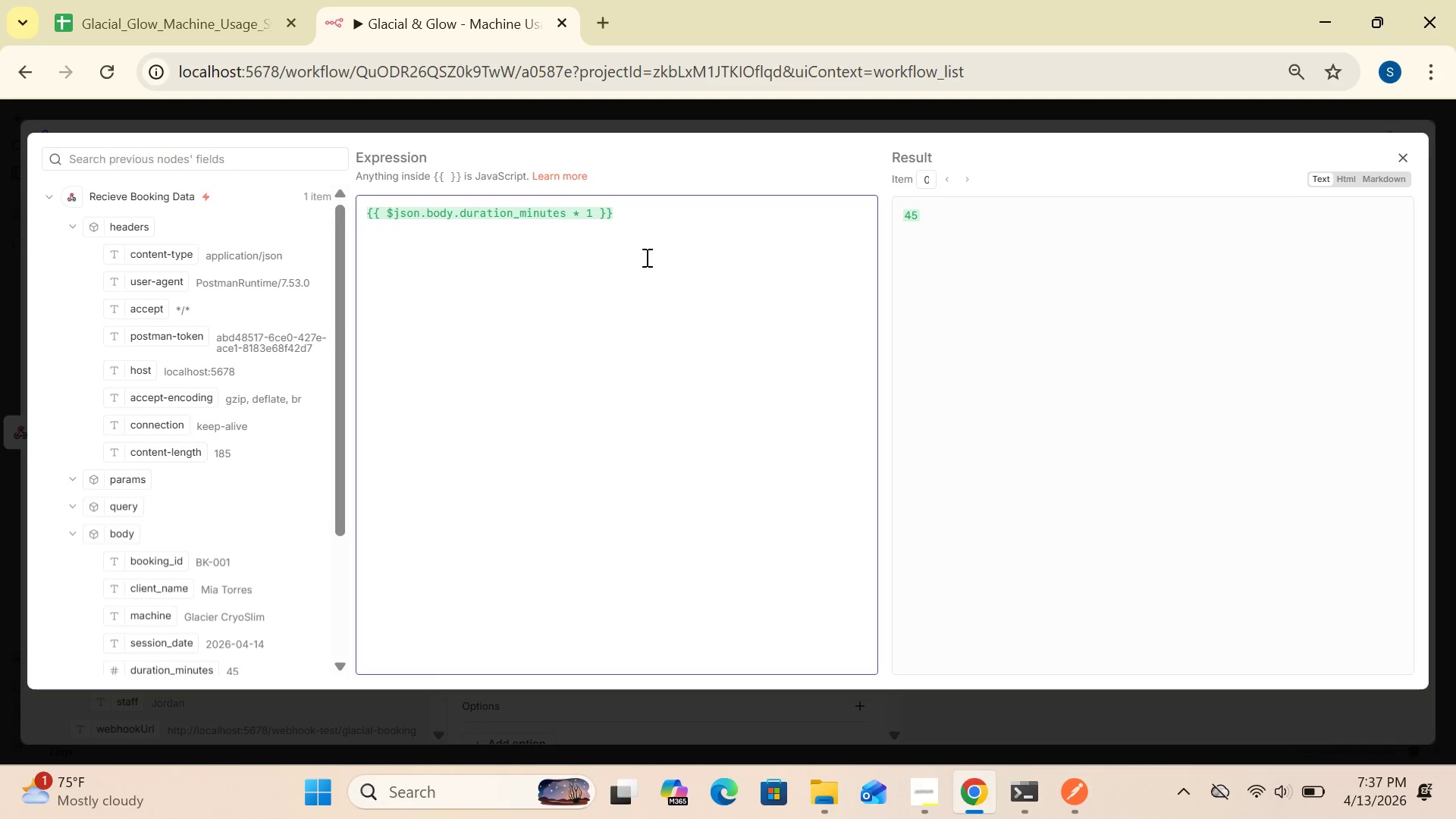 
left_click([1404, 160])
 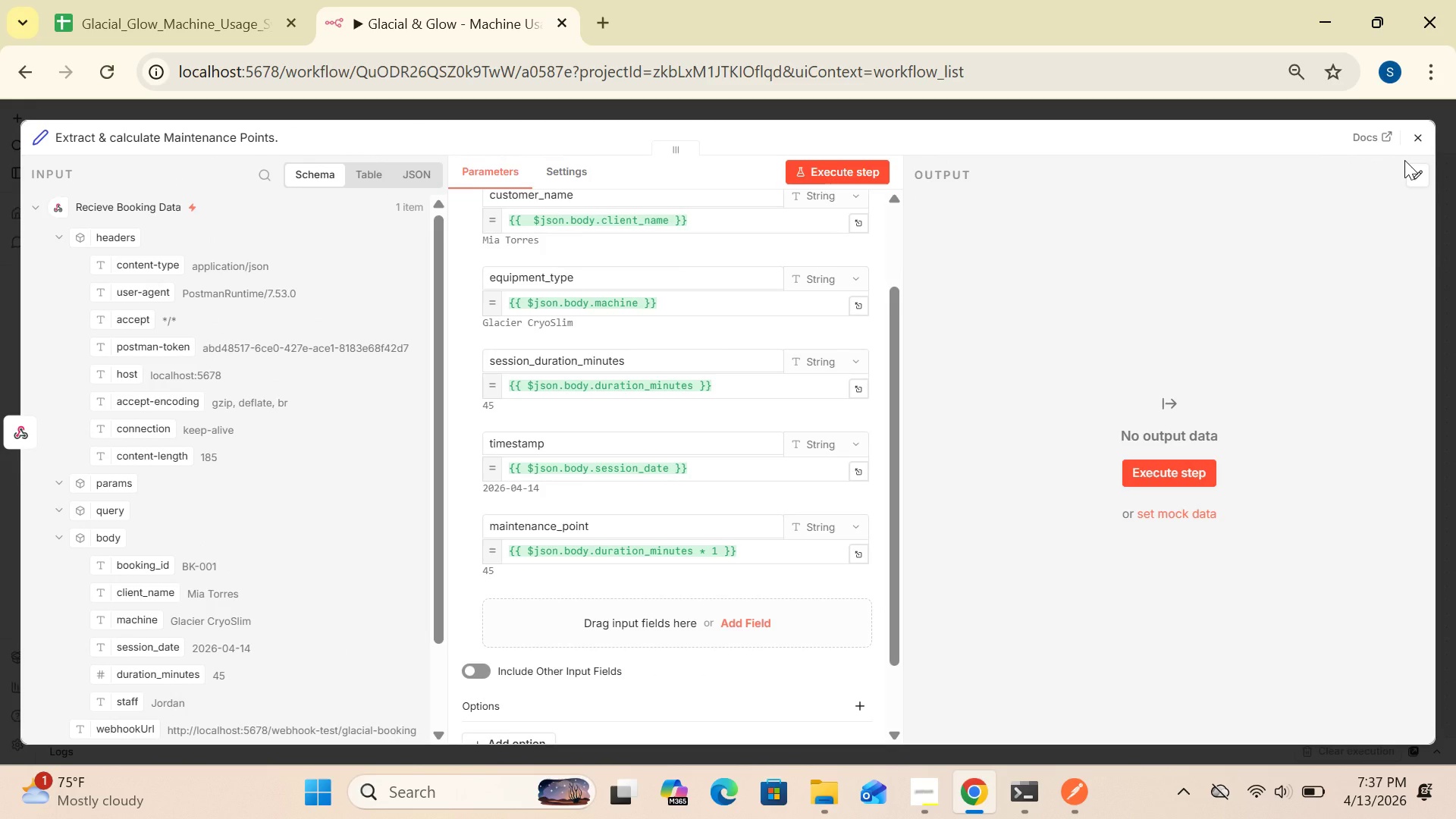 
key(Control+S)
 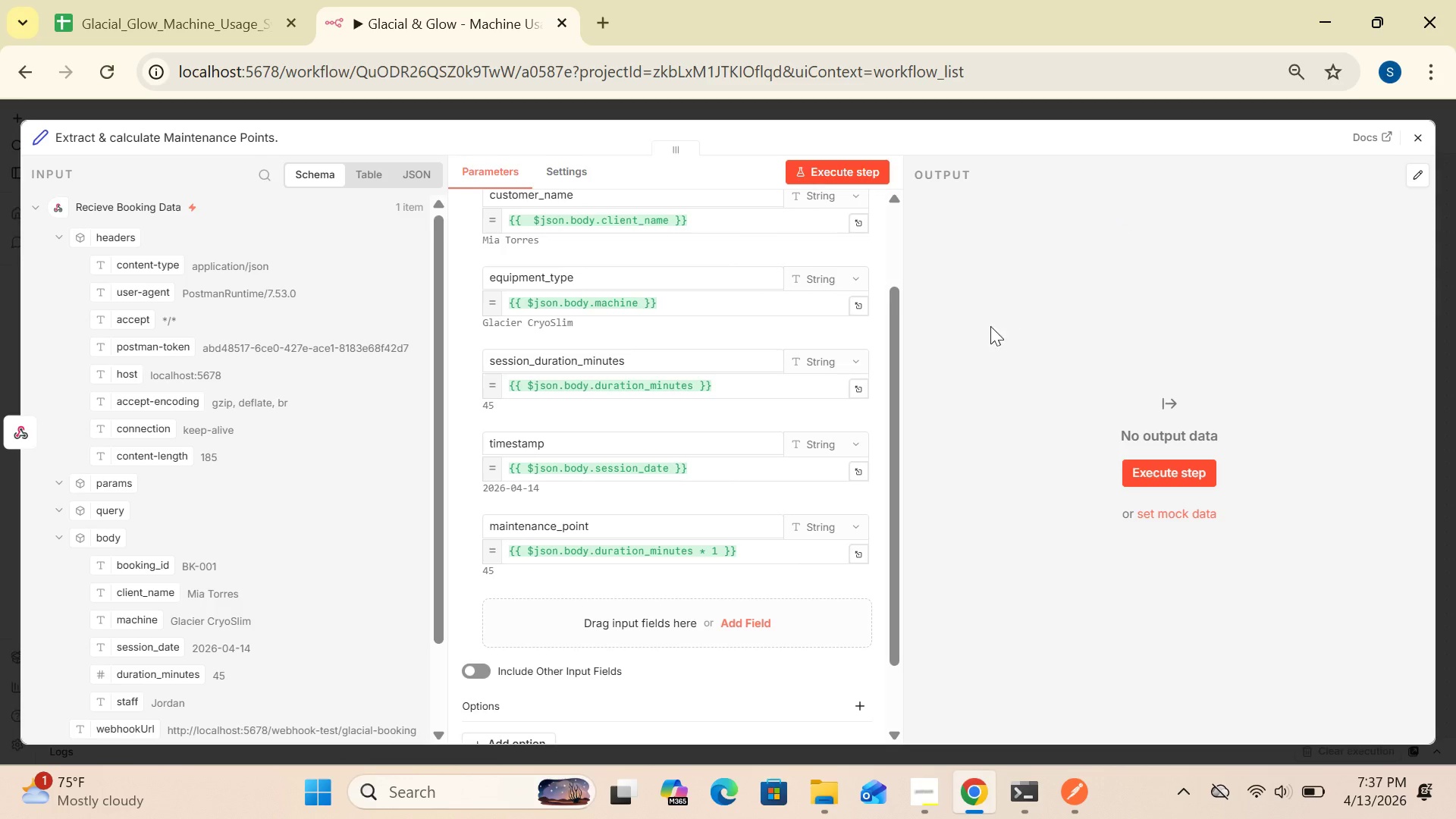 
left_click_drag(start_coordinate=[895, 350], to_coordinate=[893, 243])
 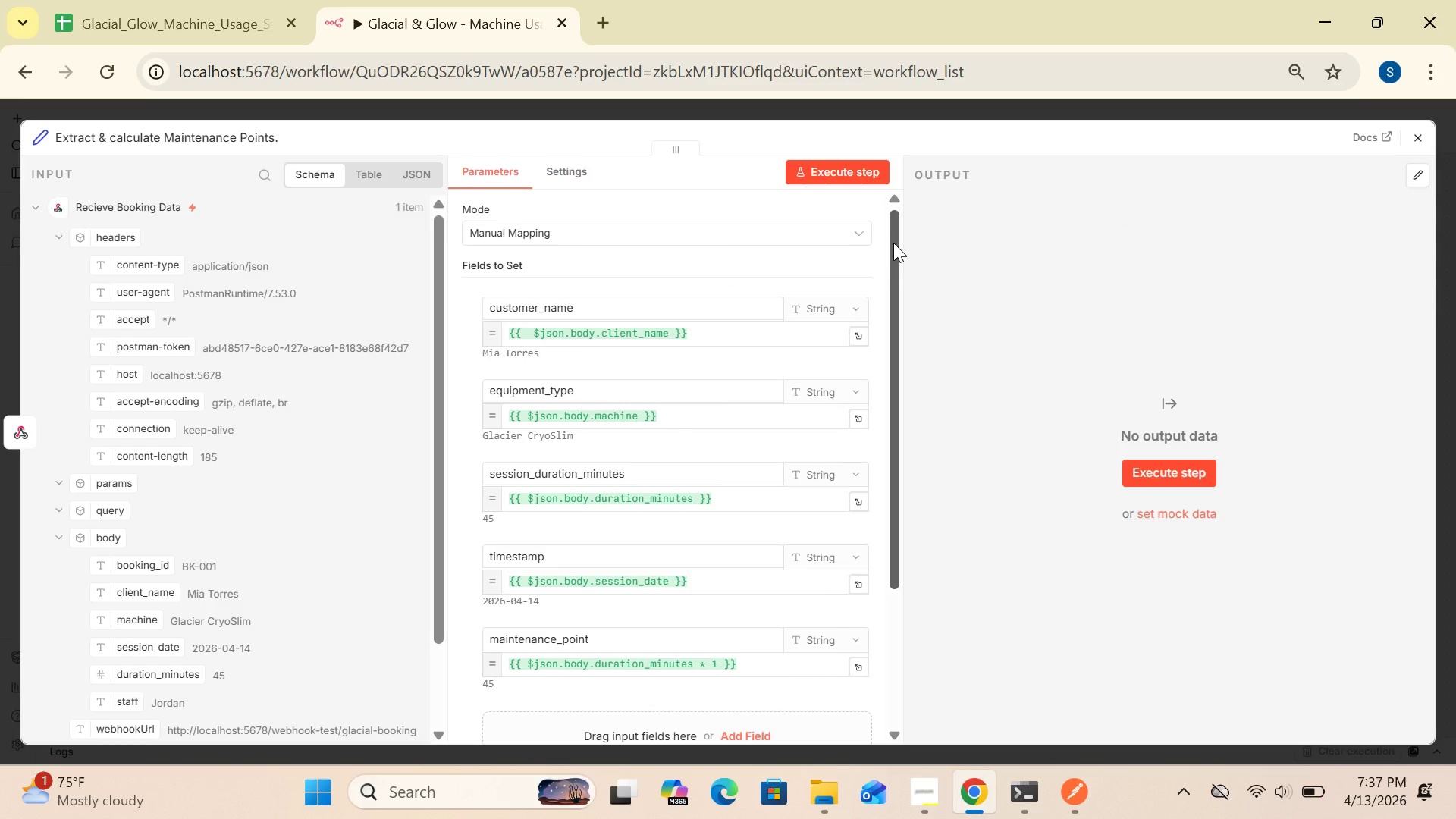 
left_click_drag(start_coordinate=[893, 243], to_coordinate=[890, 419])
 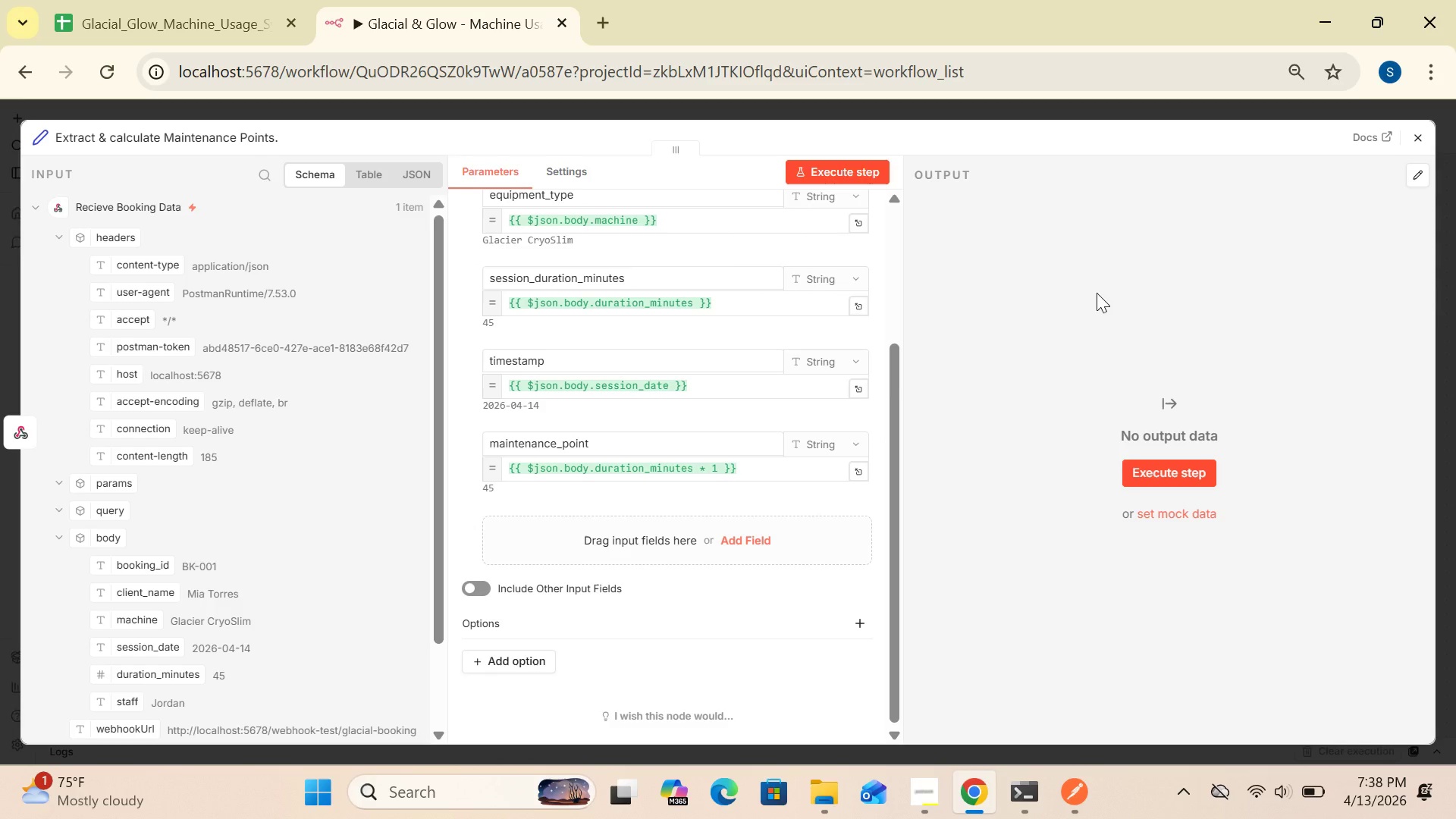 
wait(22.59)
 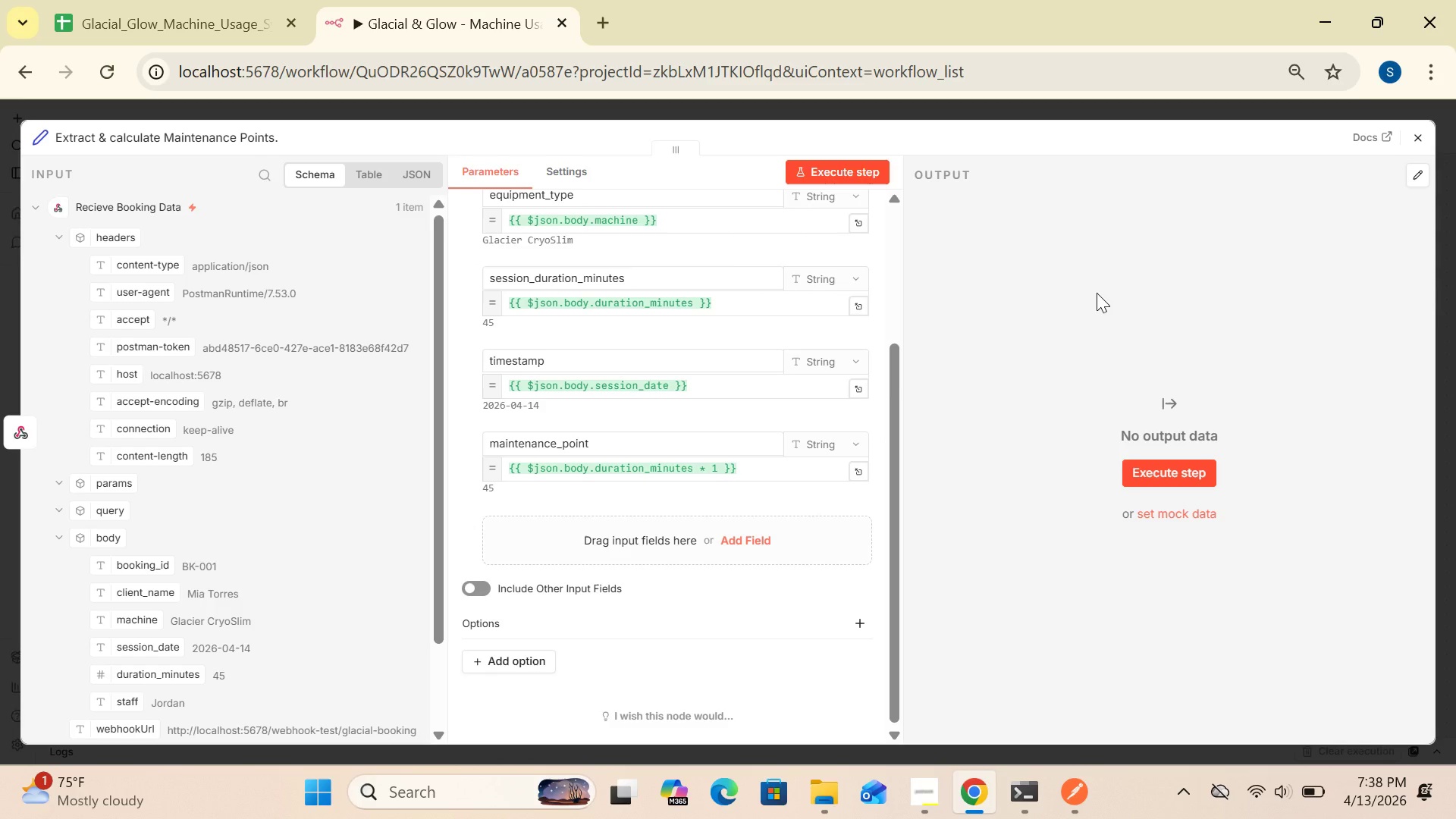 
left_click([1424, 136])
 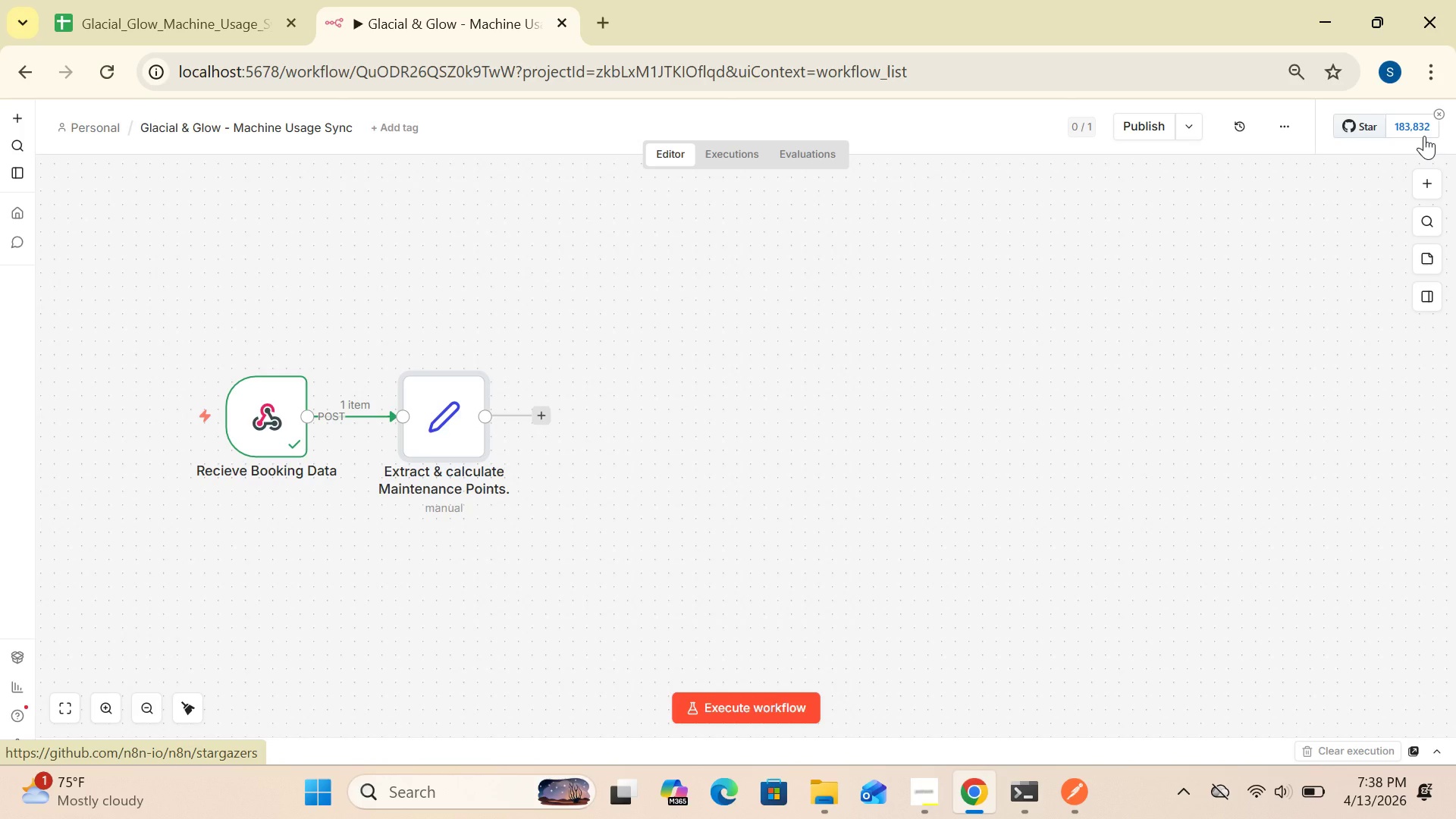 
hold_key(key=ControlLeft, duration=0.83)
 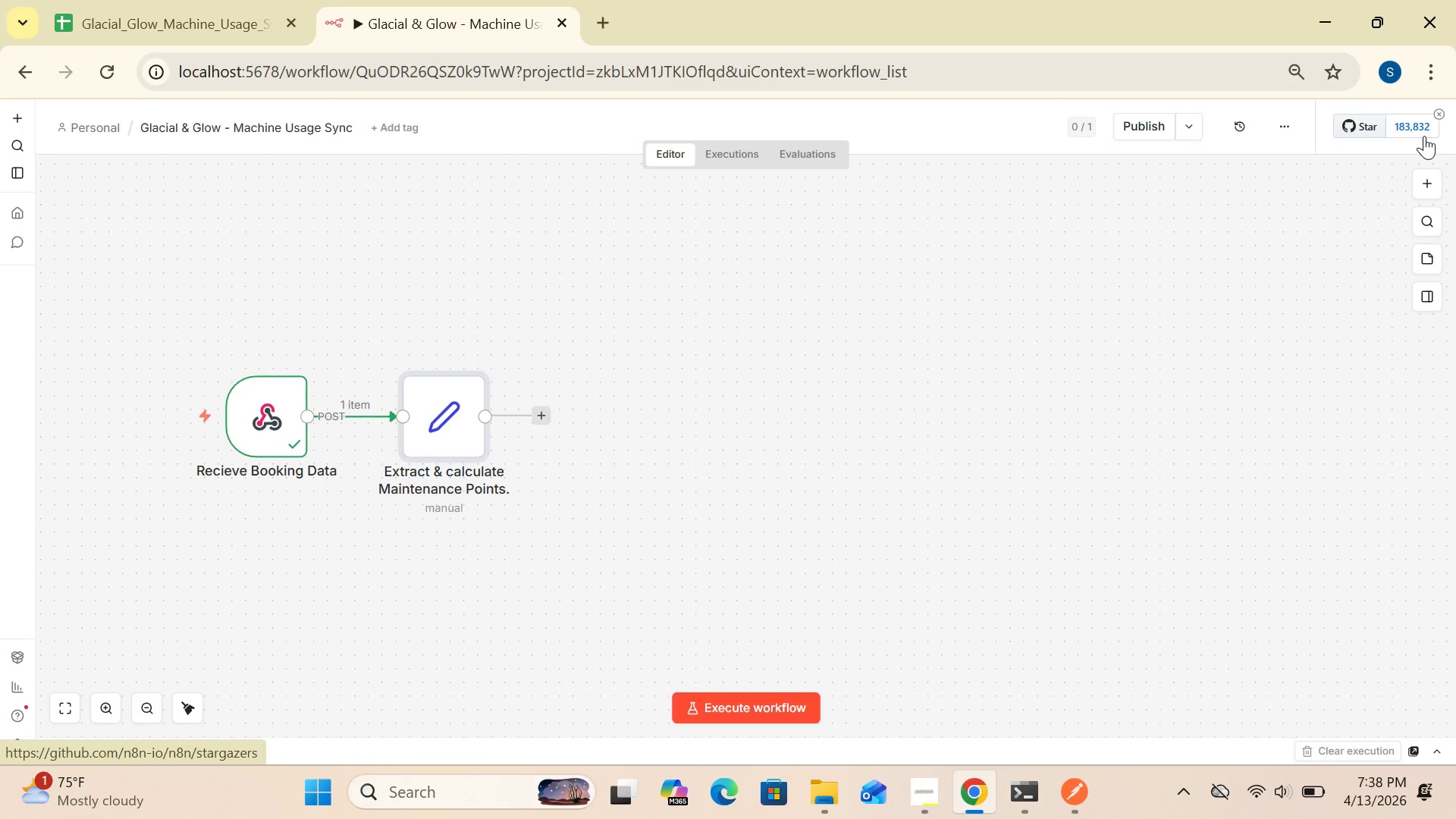 
hold_key(key=S, duration=0.38)
 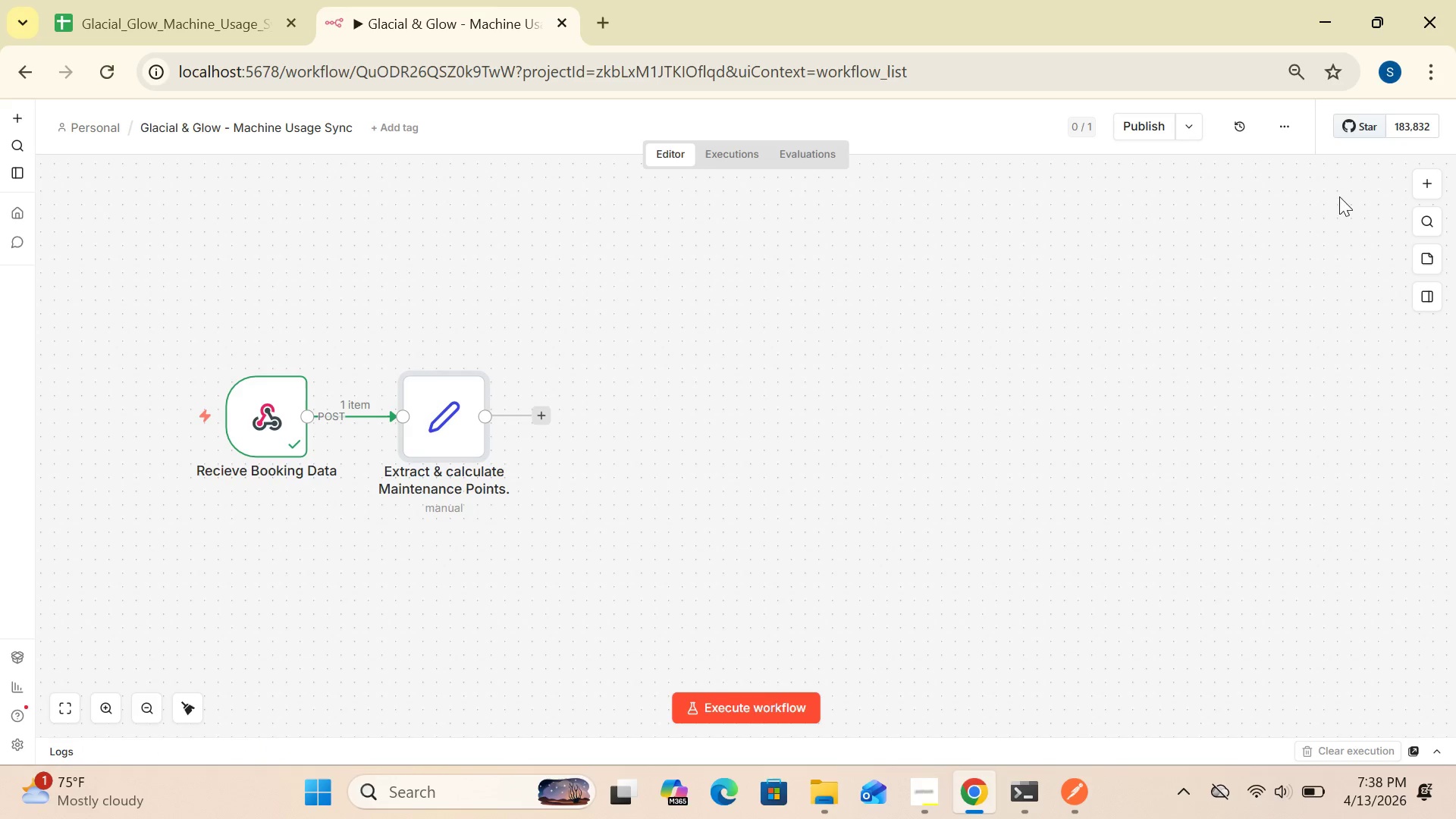 
wait(8.44)
 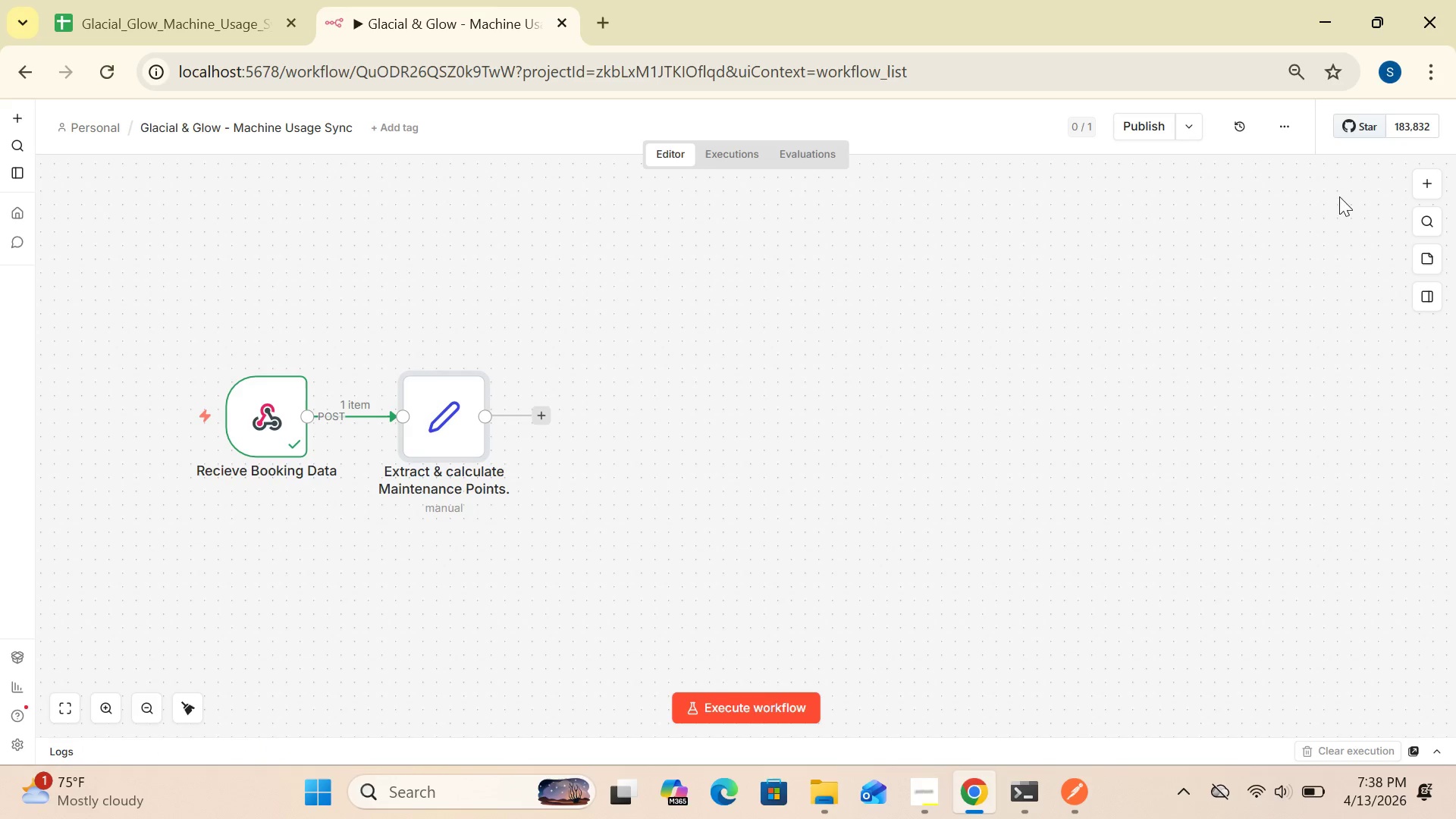 
double_click([443, 410])
 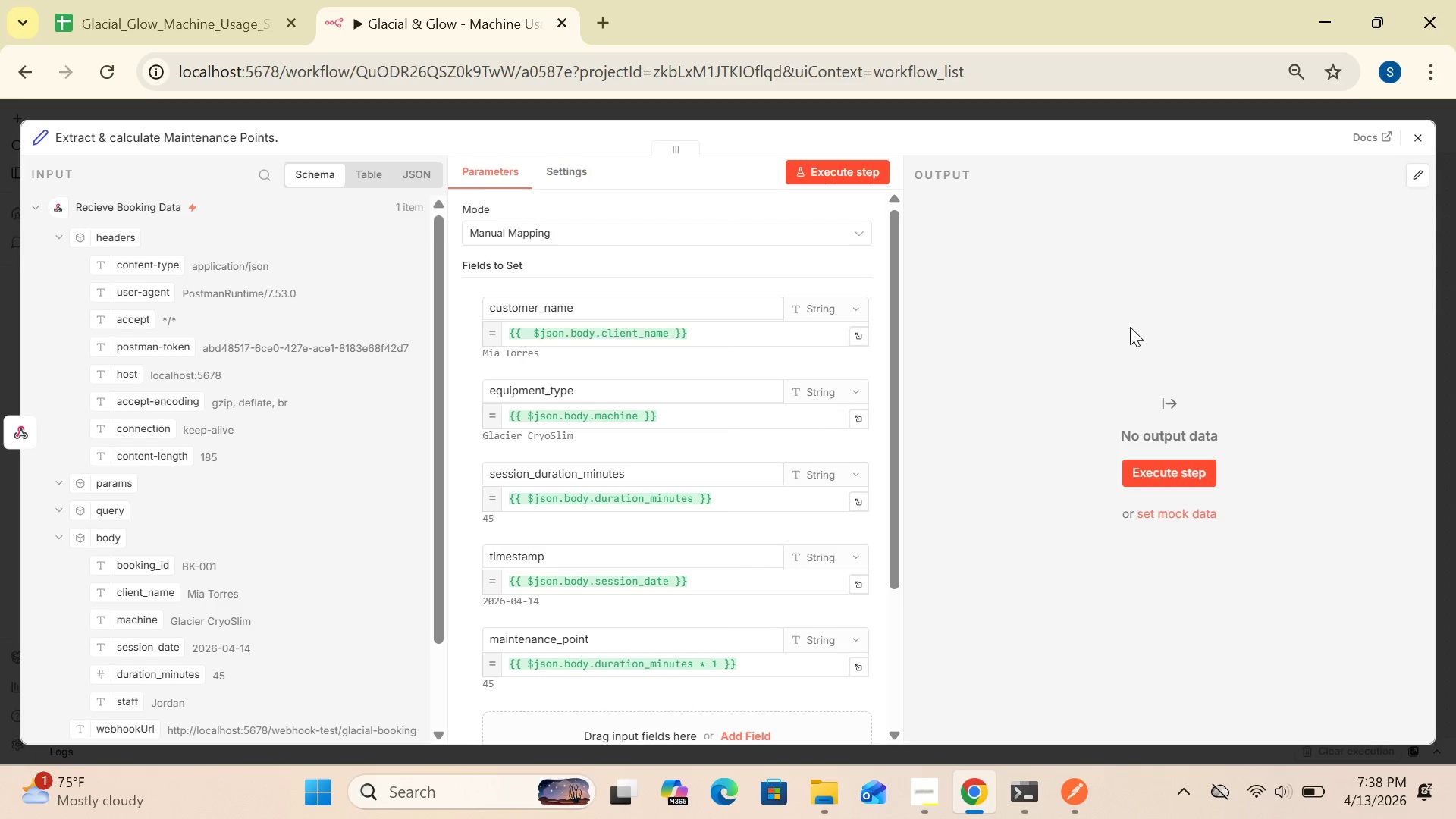 
wait(45.17)
 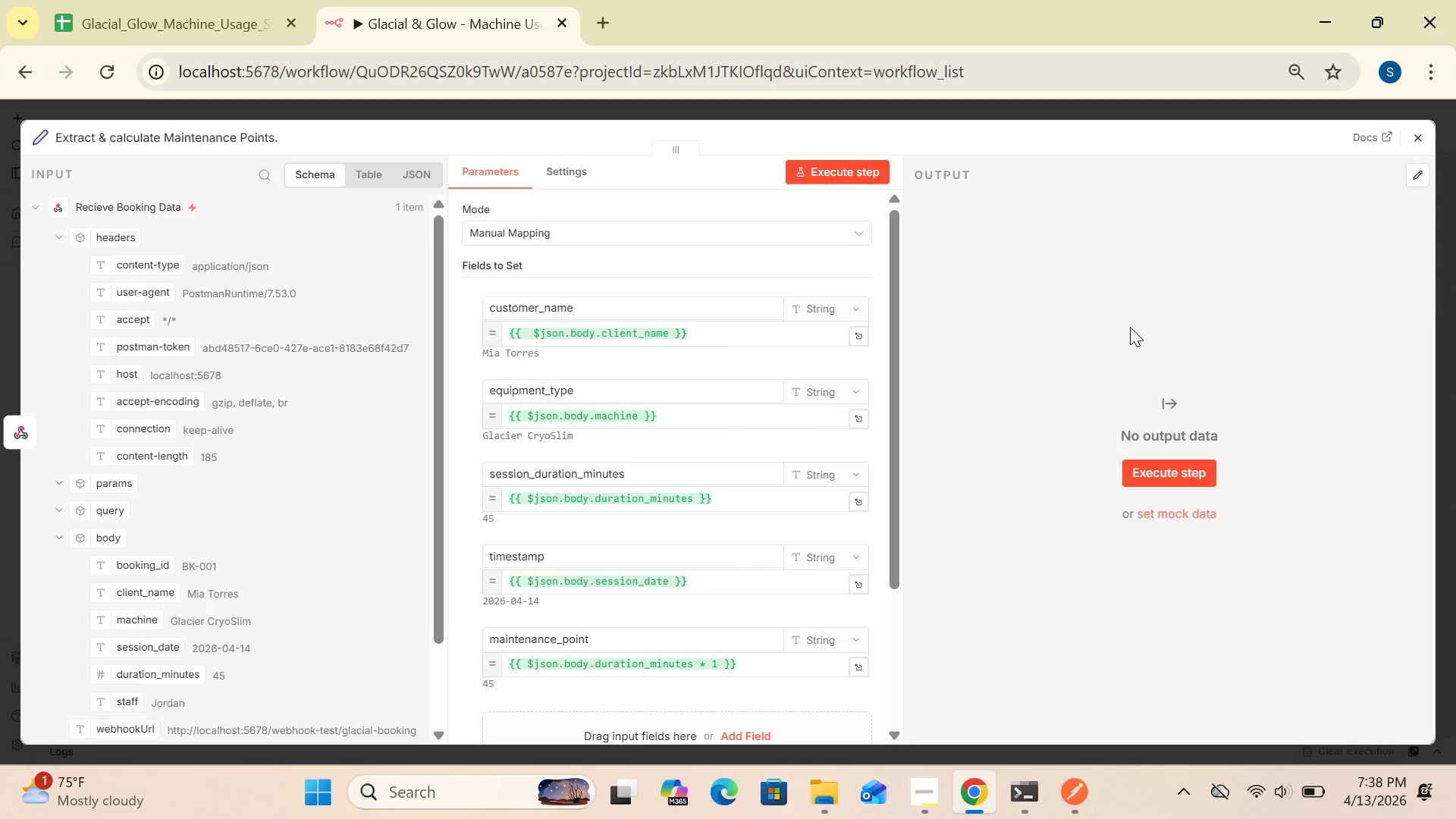 
left_click([861, 161])
 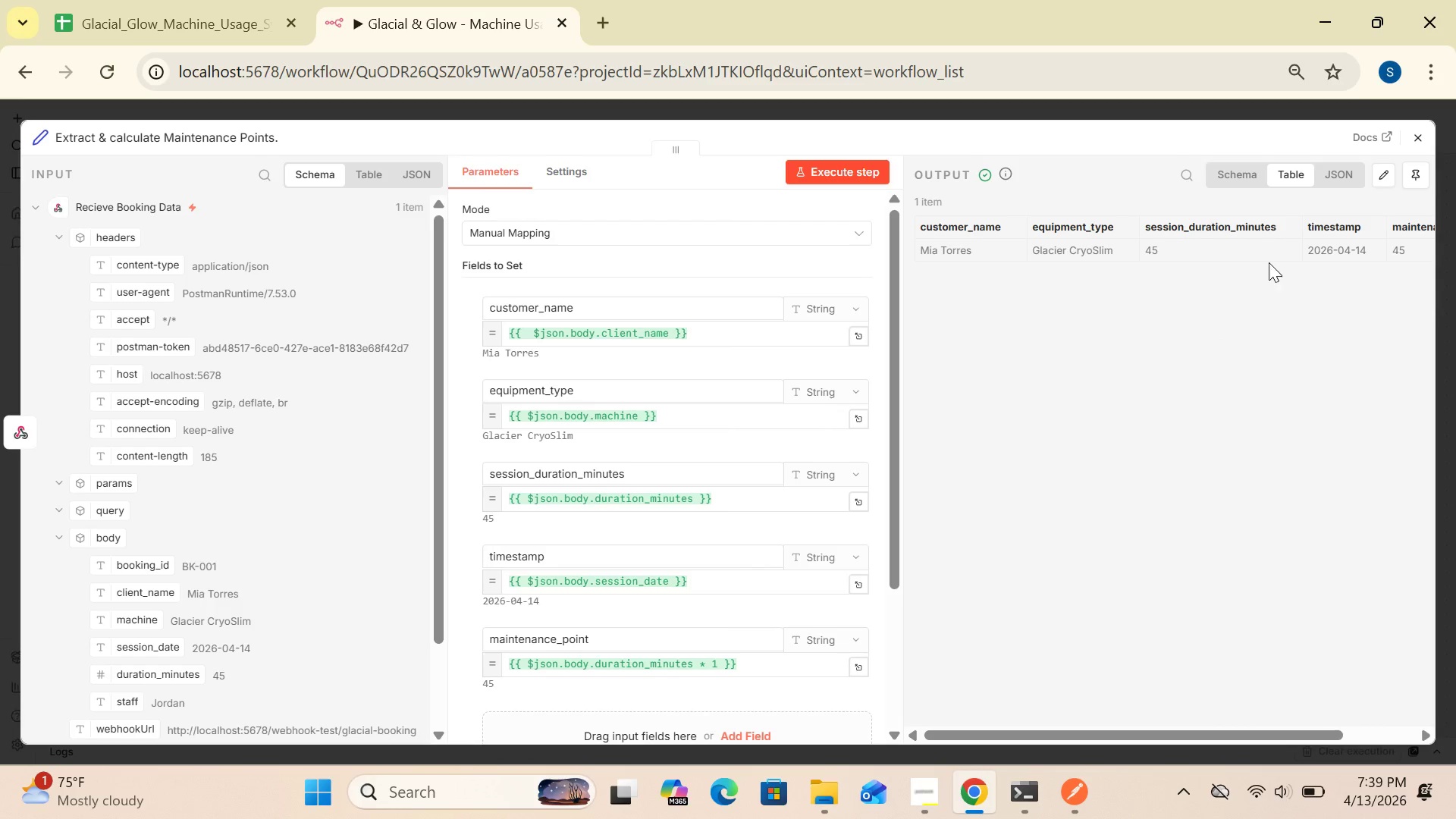 
wait(17.52)
 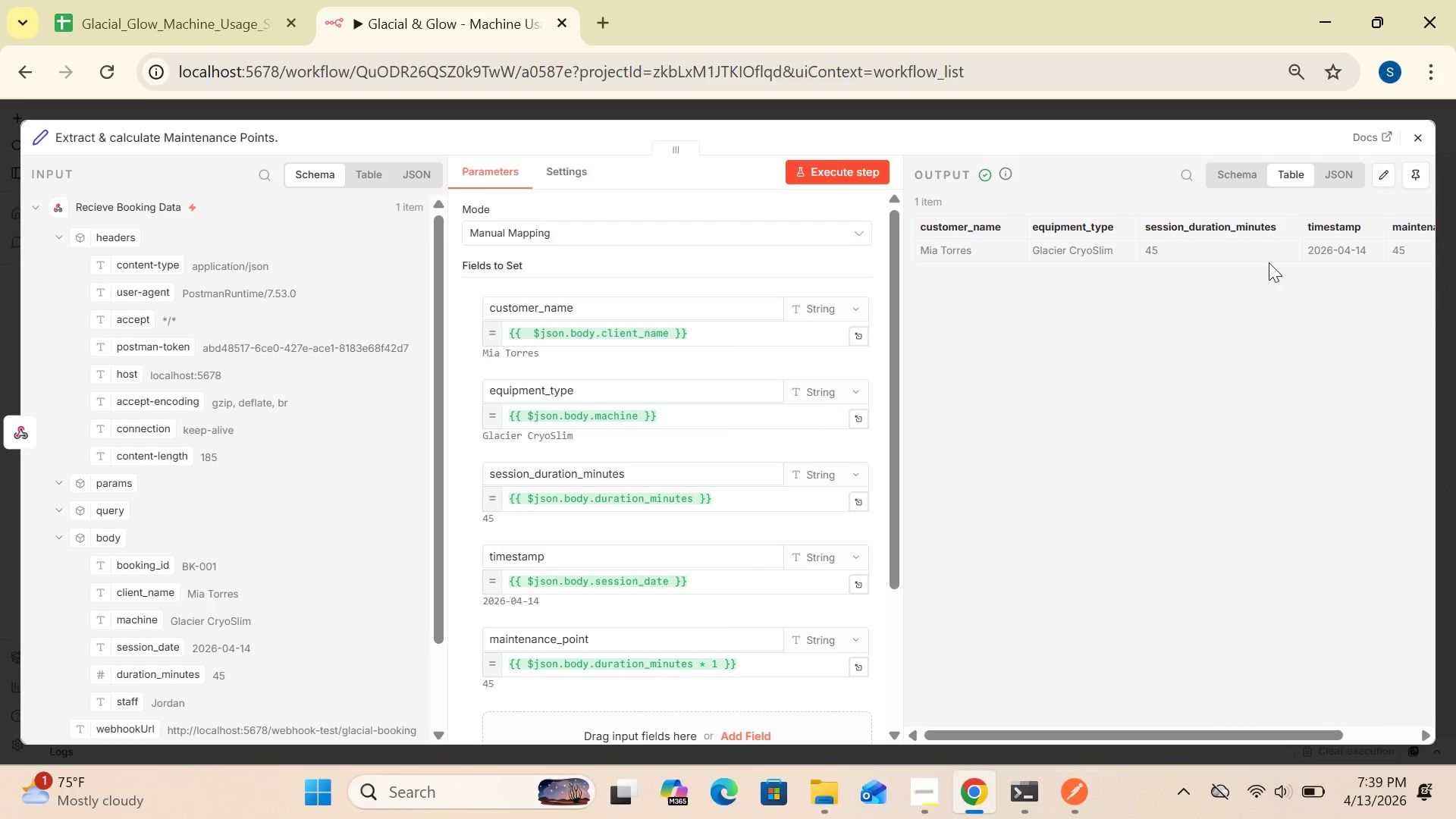 
left_click([1415, 140])
 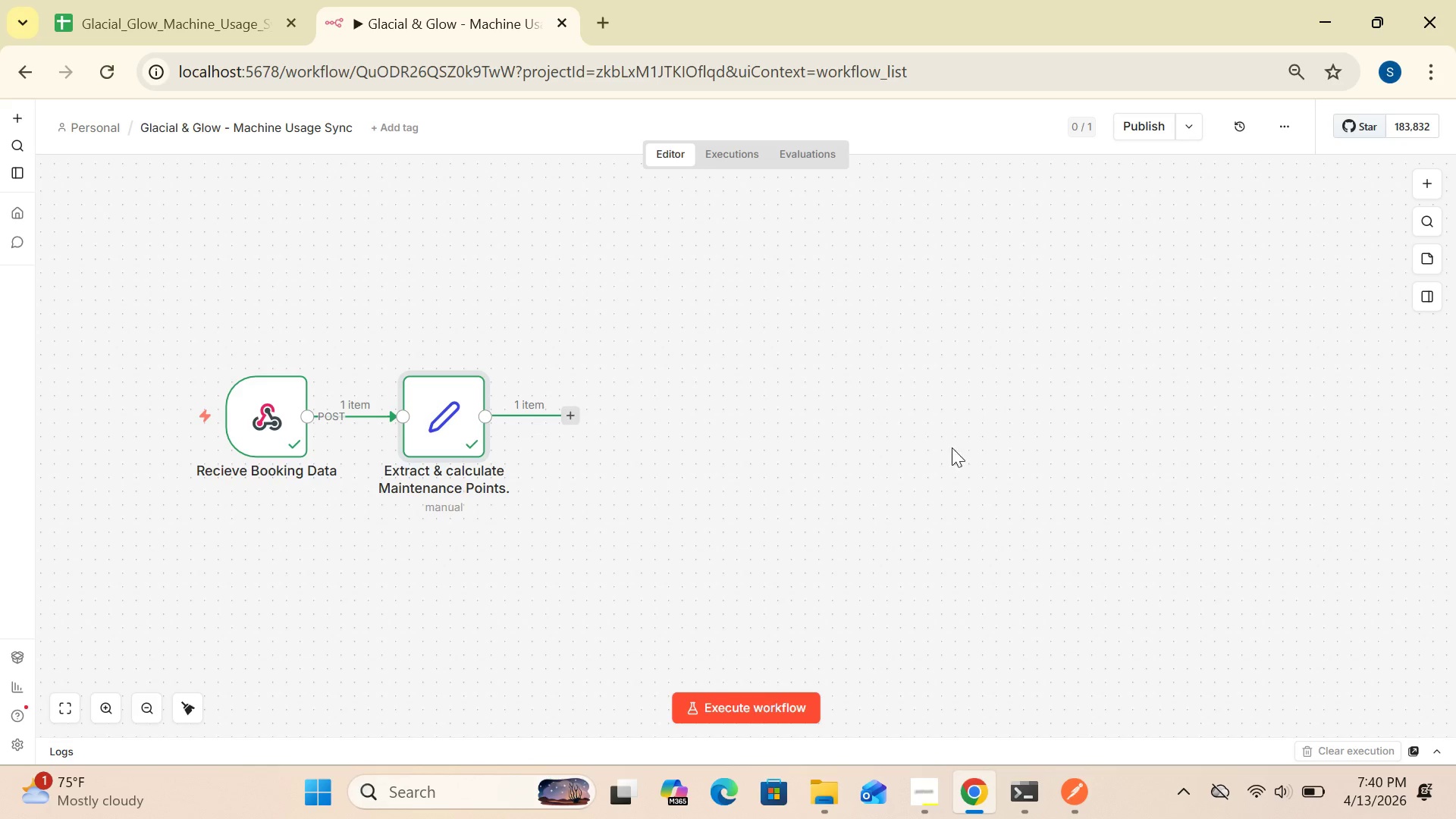 
wait(66.92)
 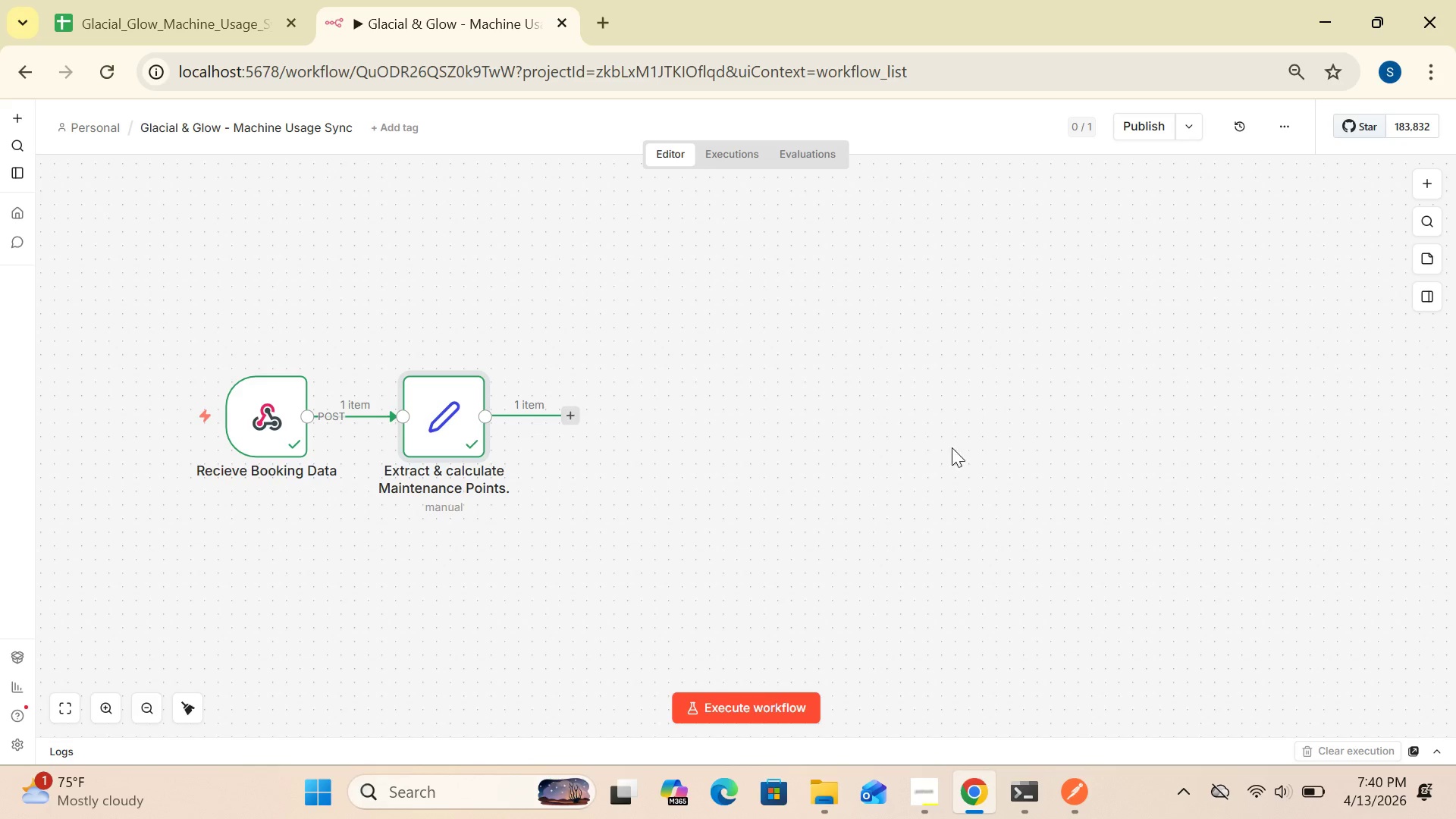 
left_click([576, 410])
 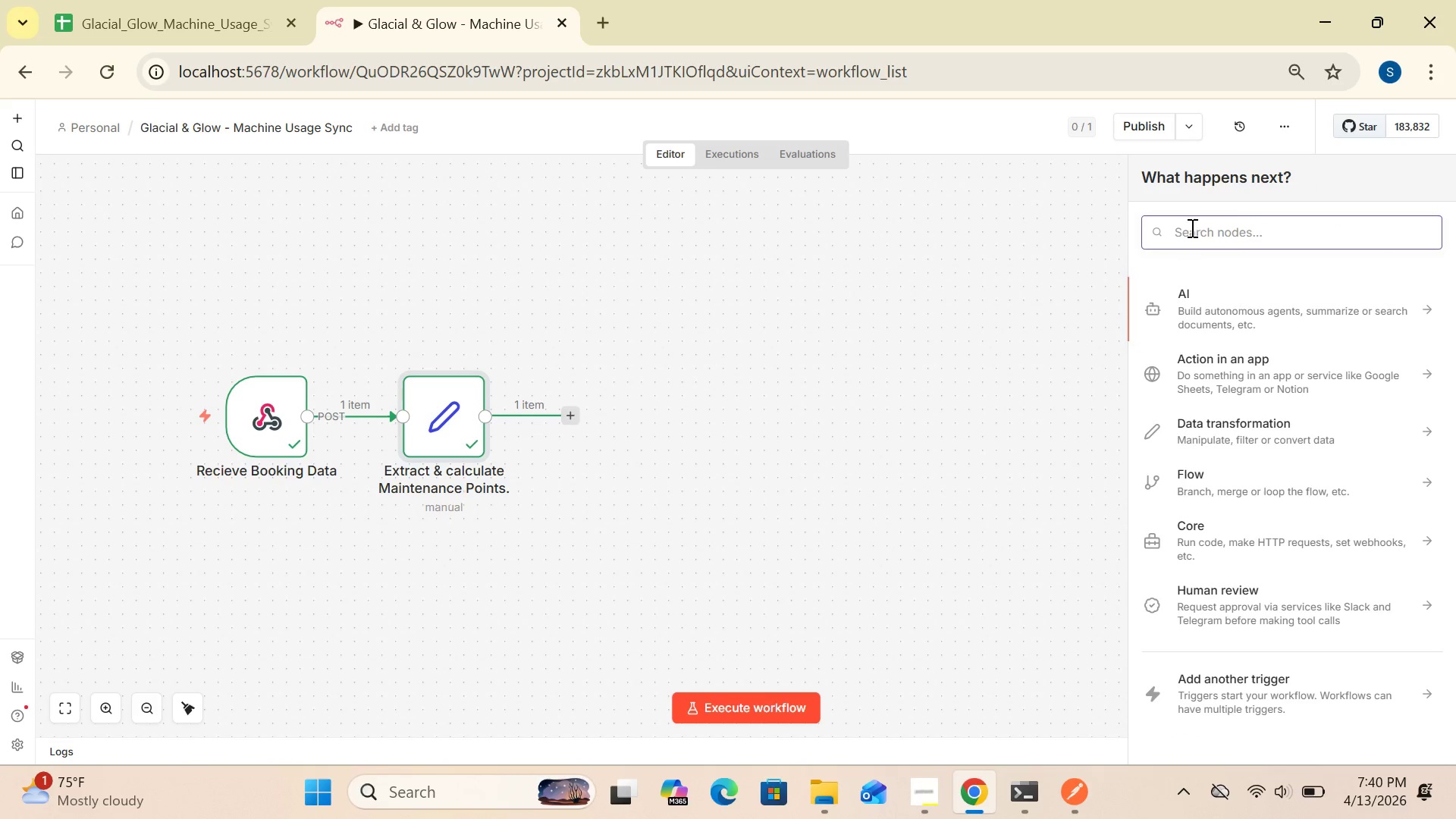 
left_click([1190, 227])
 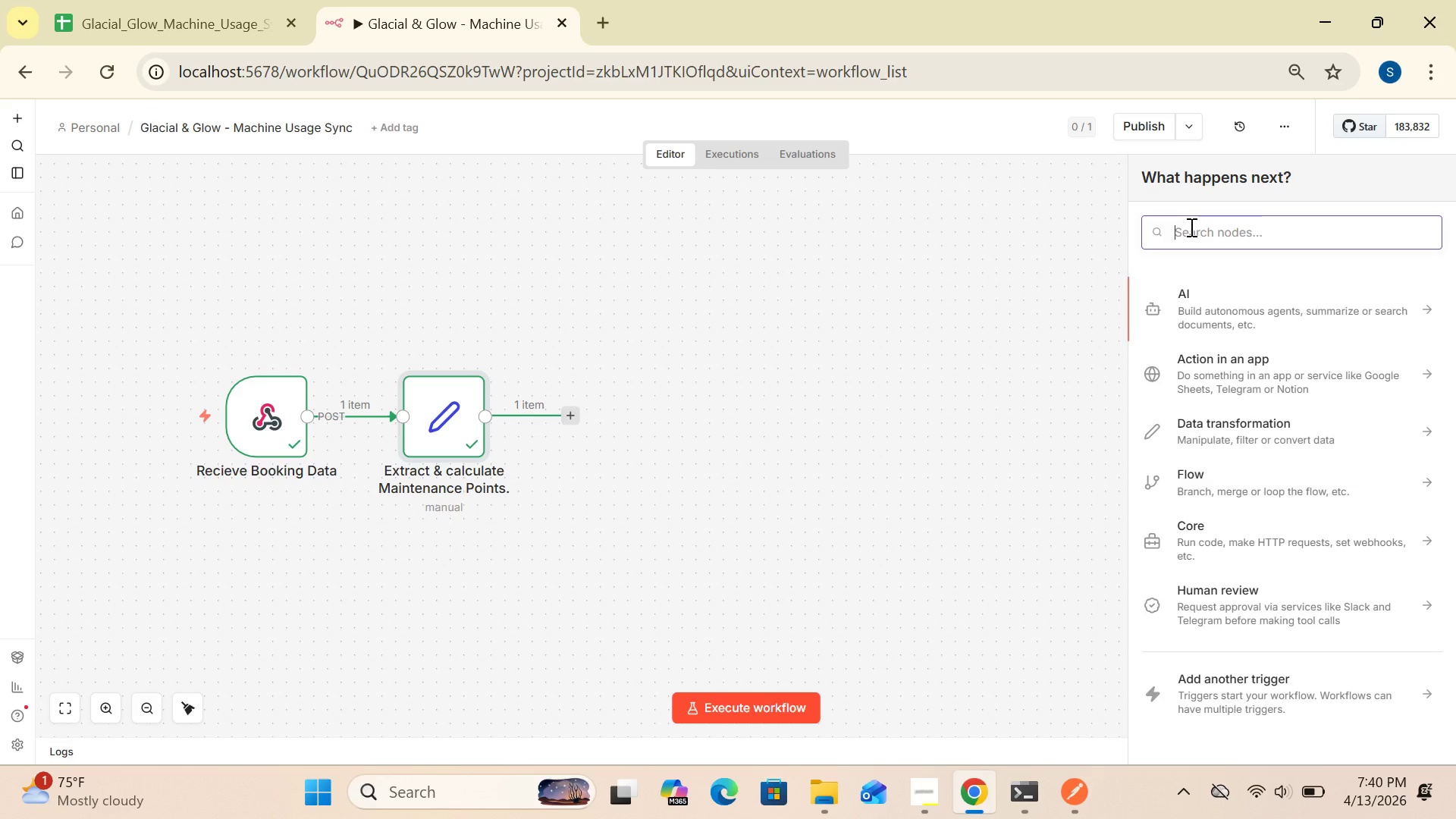 
type(if)
 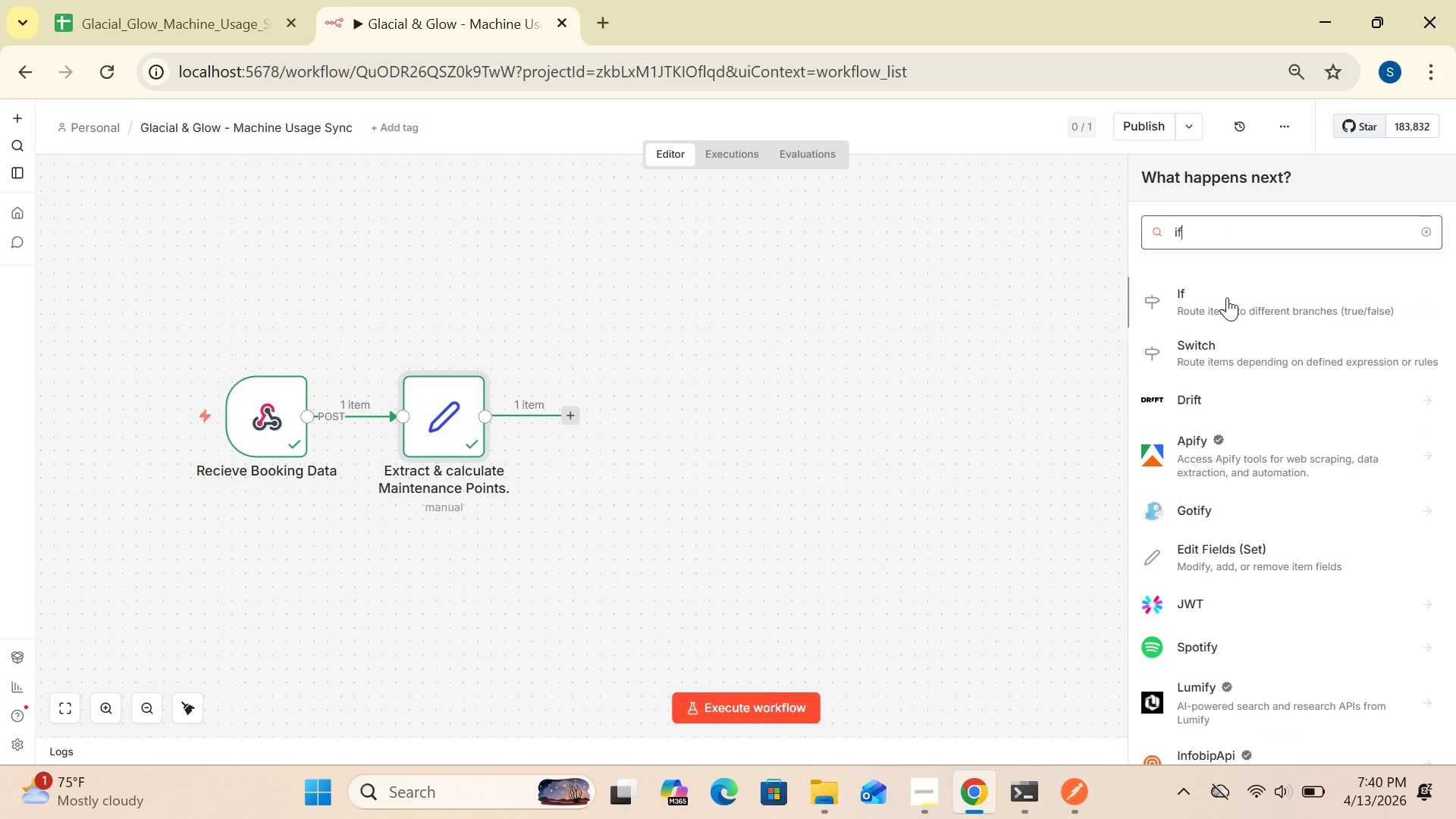 
left_click([1227, 297])
 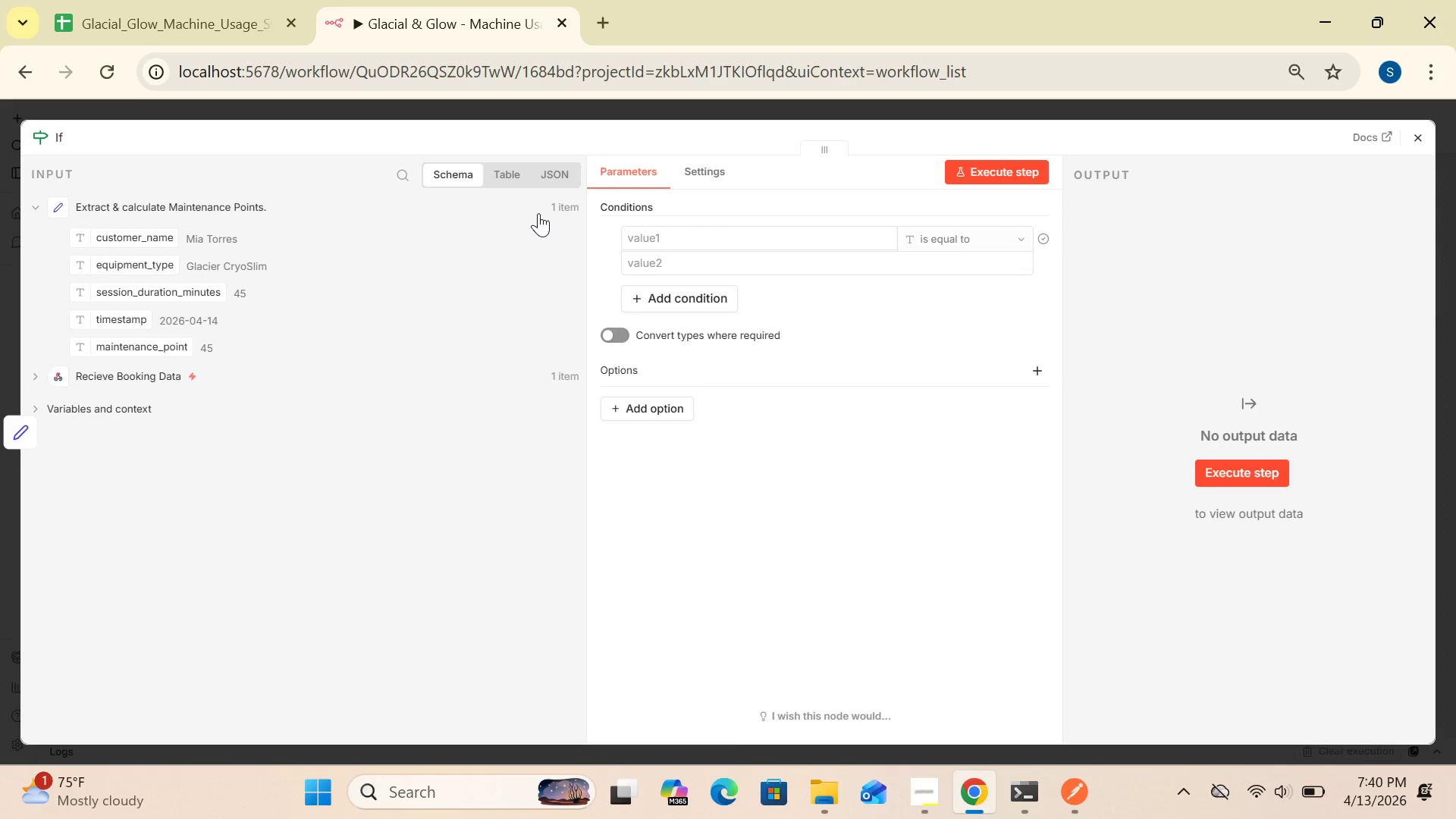 
wait(6.03)
 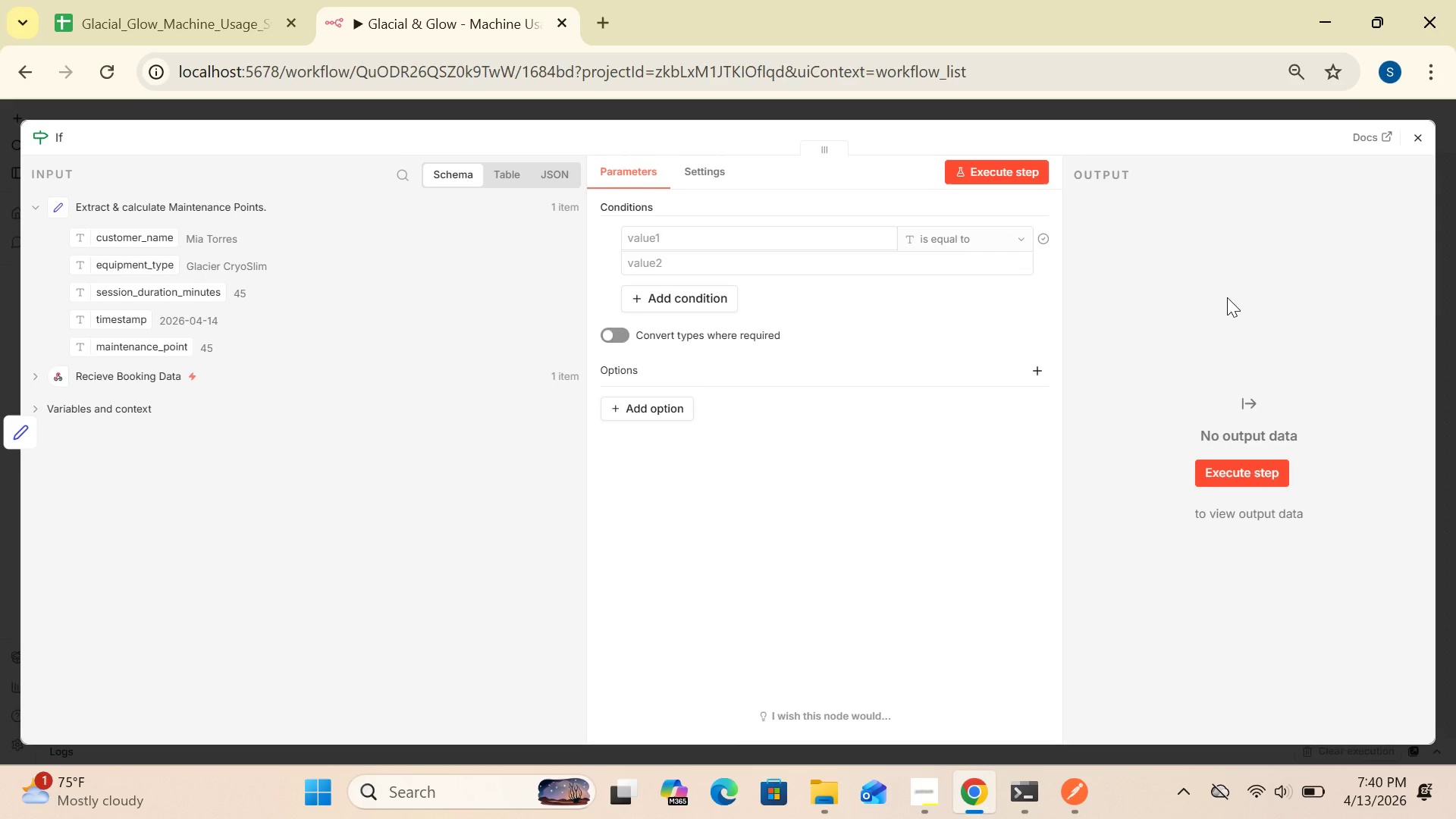 
left_click([58, 136])
 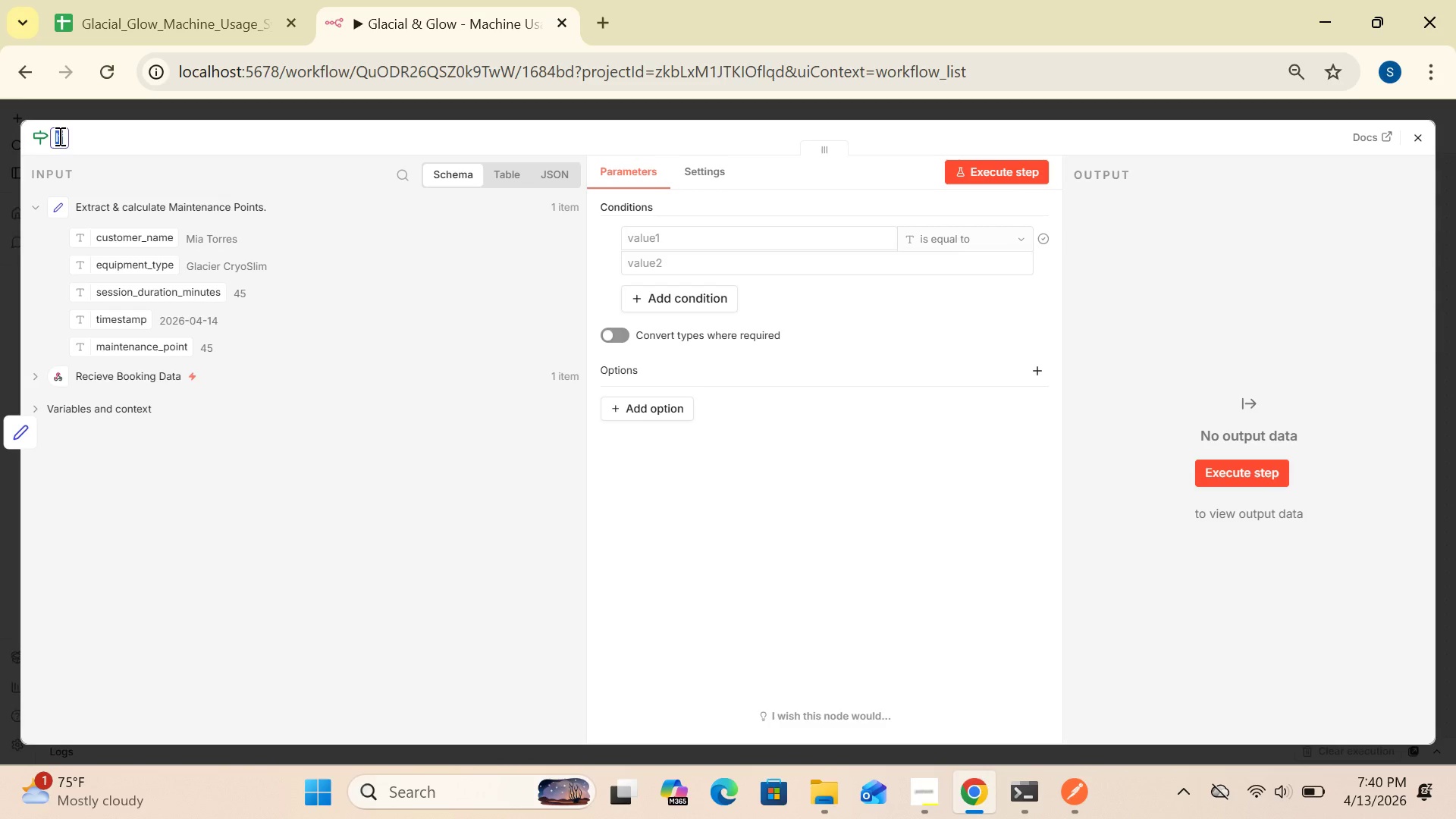 
key(Backspace)
type(Check Equipment Type)
 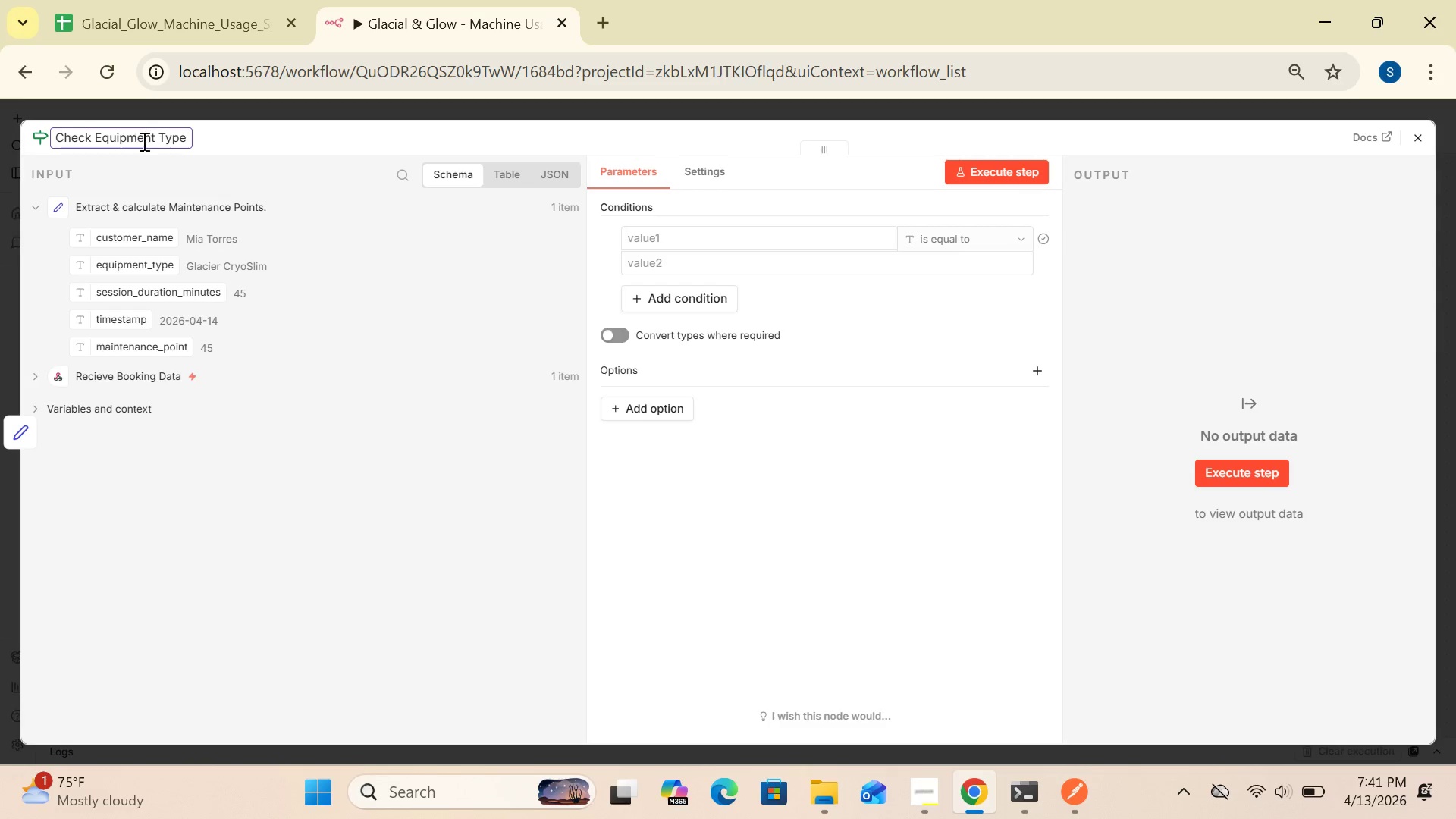 
wait(12.27)
 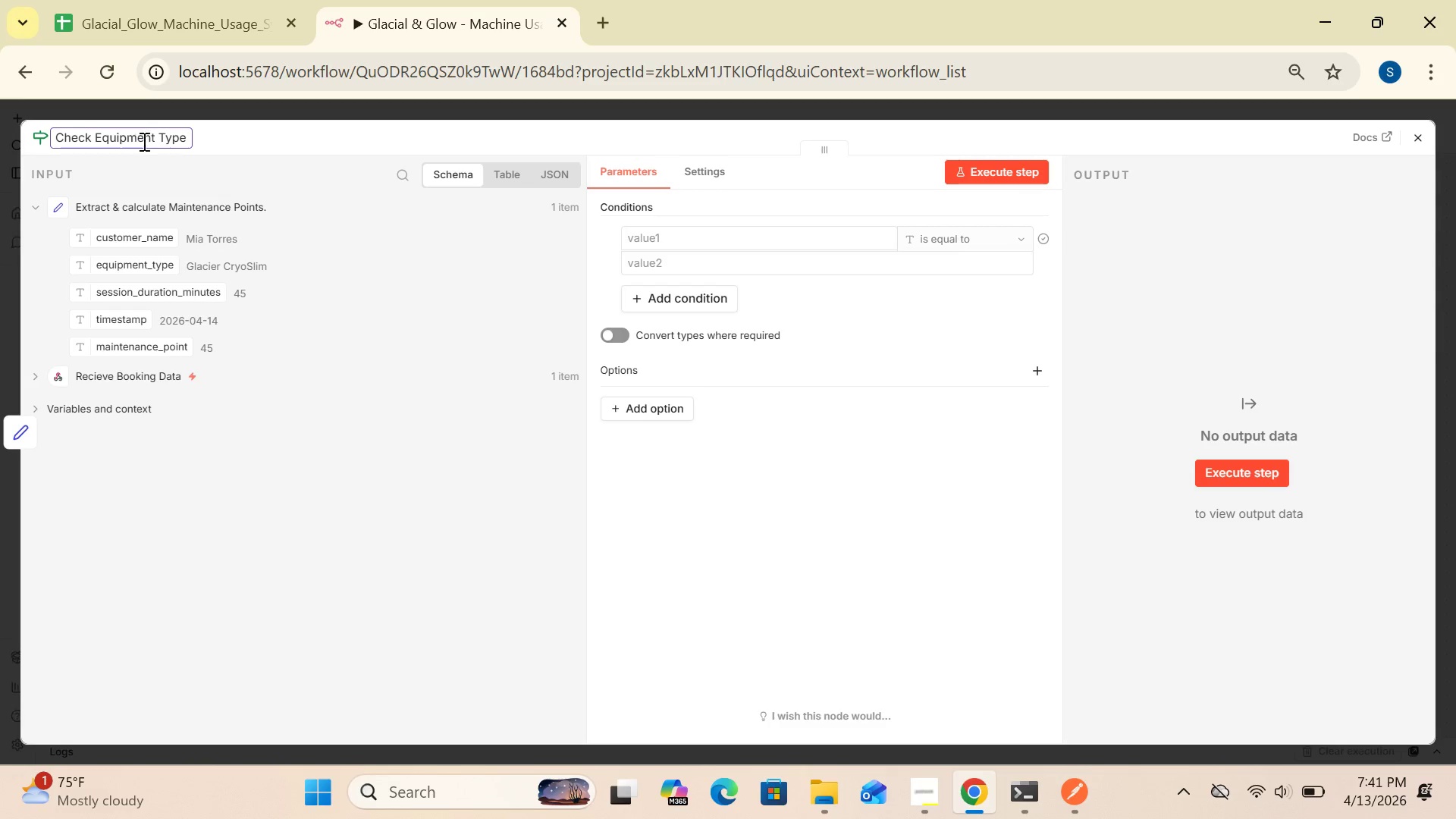 
left_click([720, 240])
 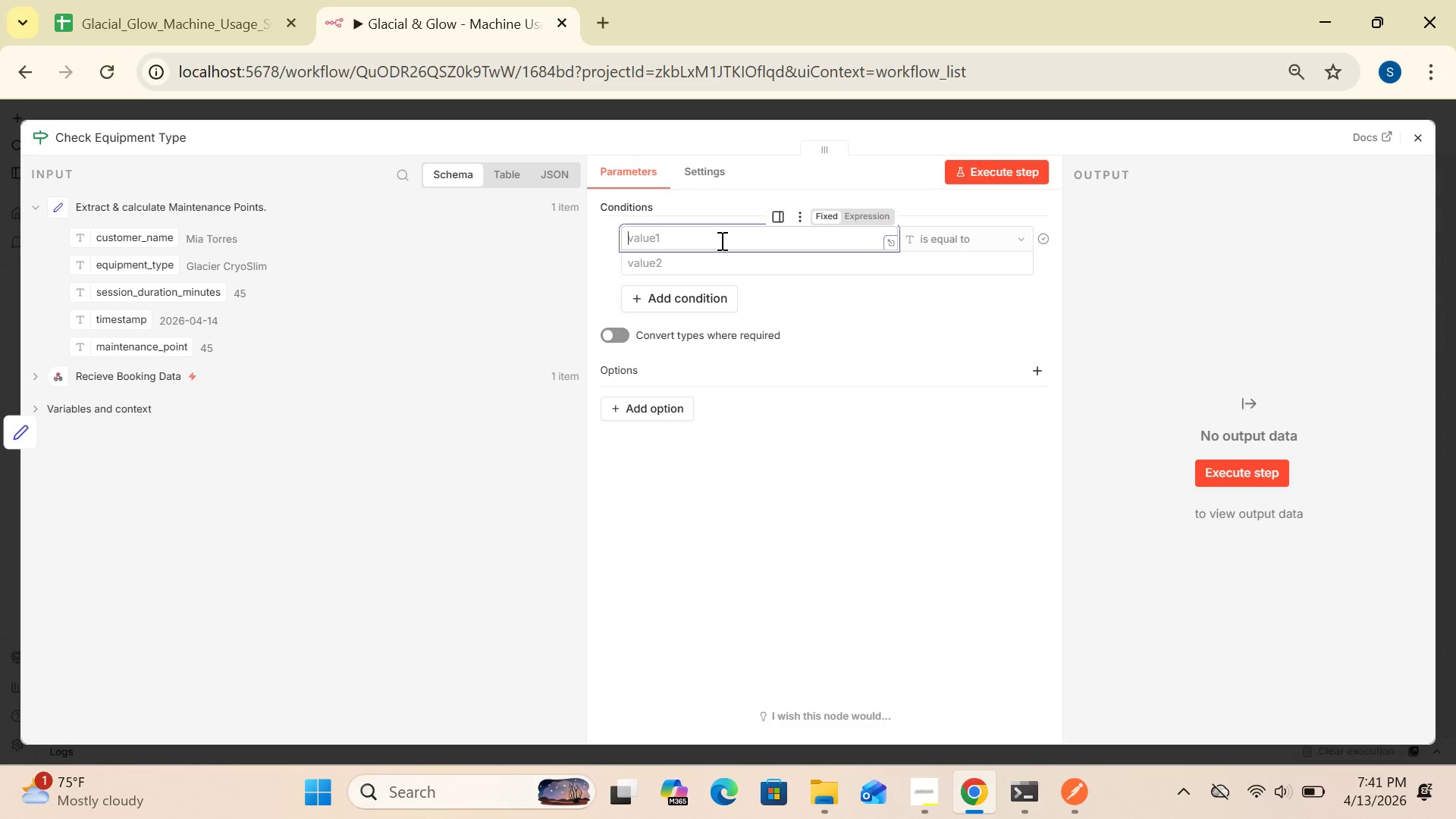 
wait(6.08)
 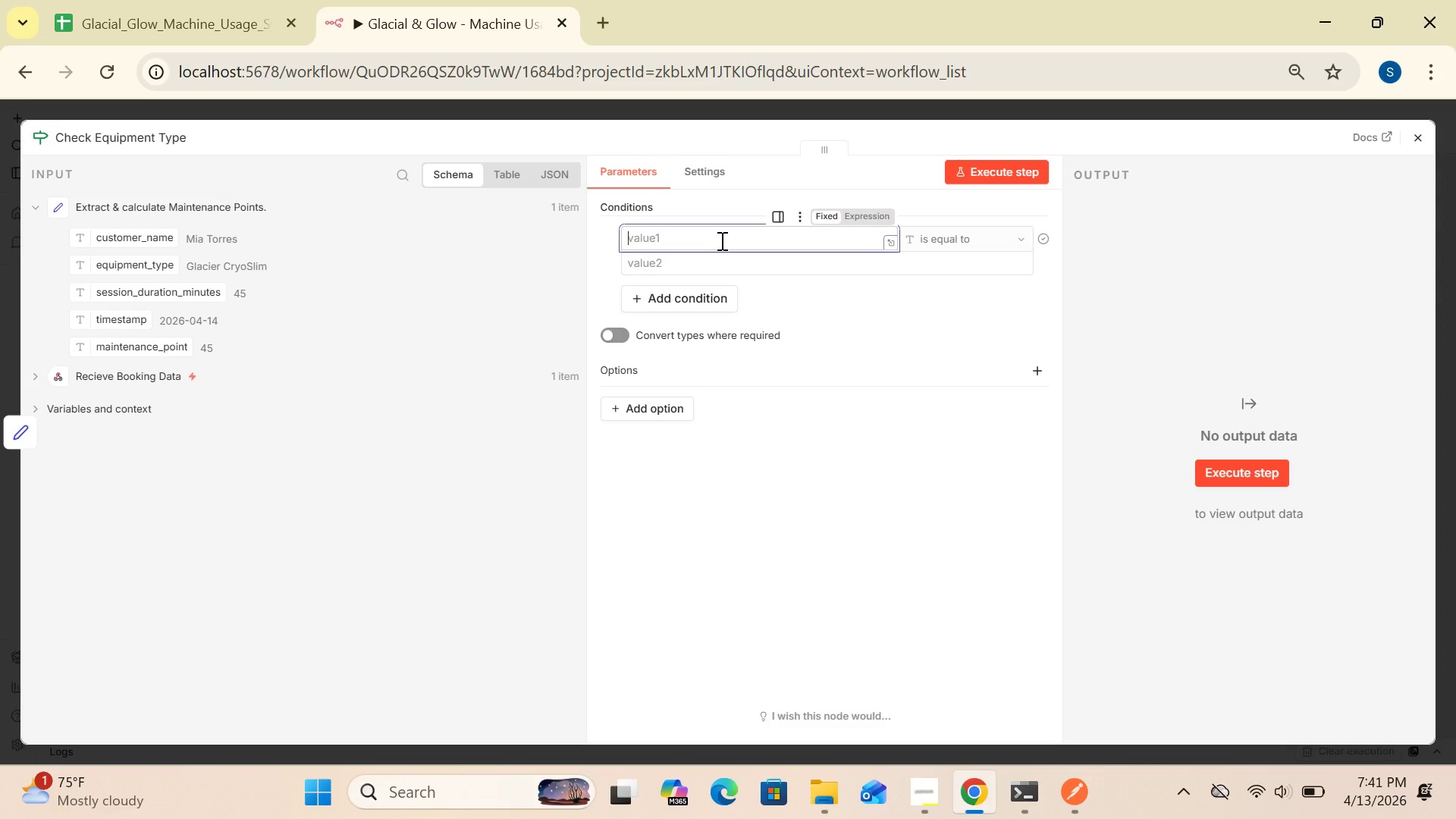 
key(Shift+BracketLeft)
 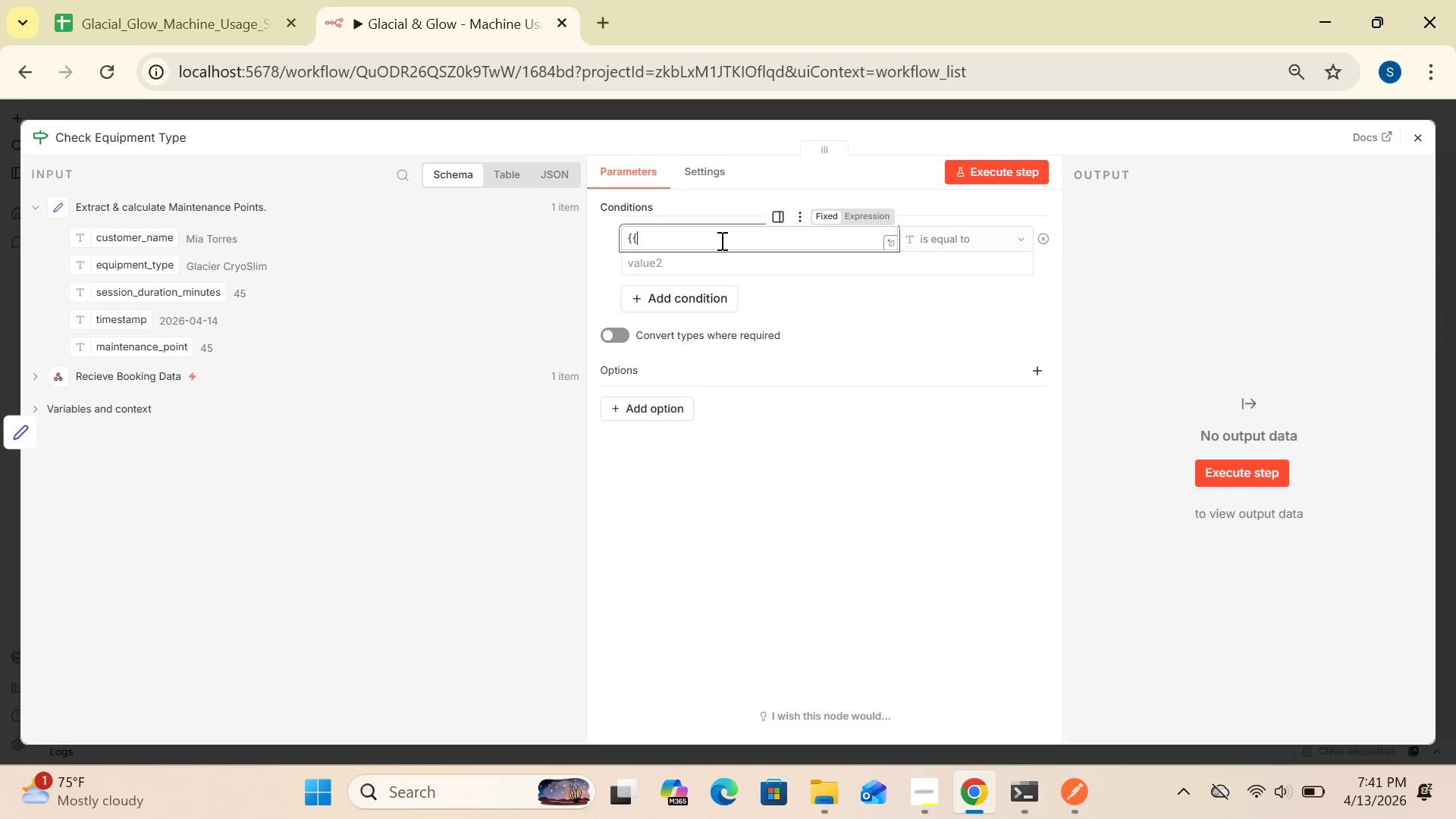 
key(Shift+BracketLeft)
 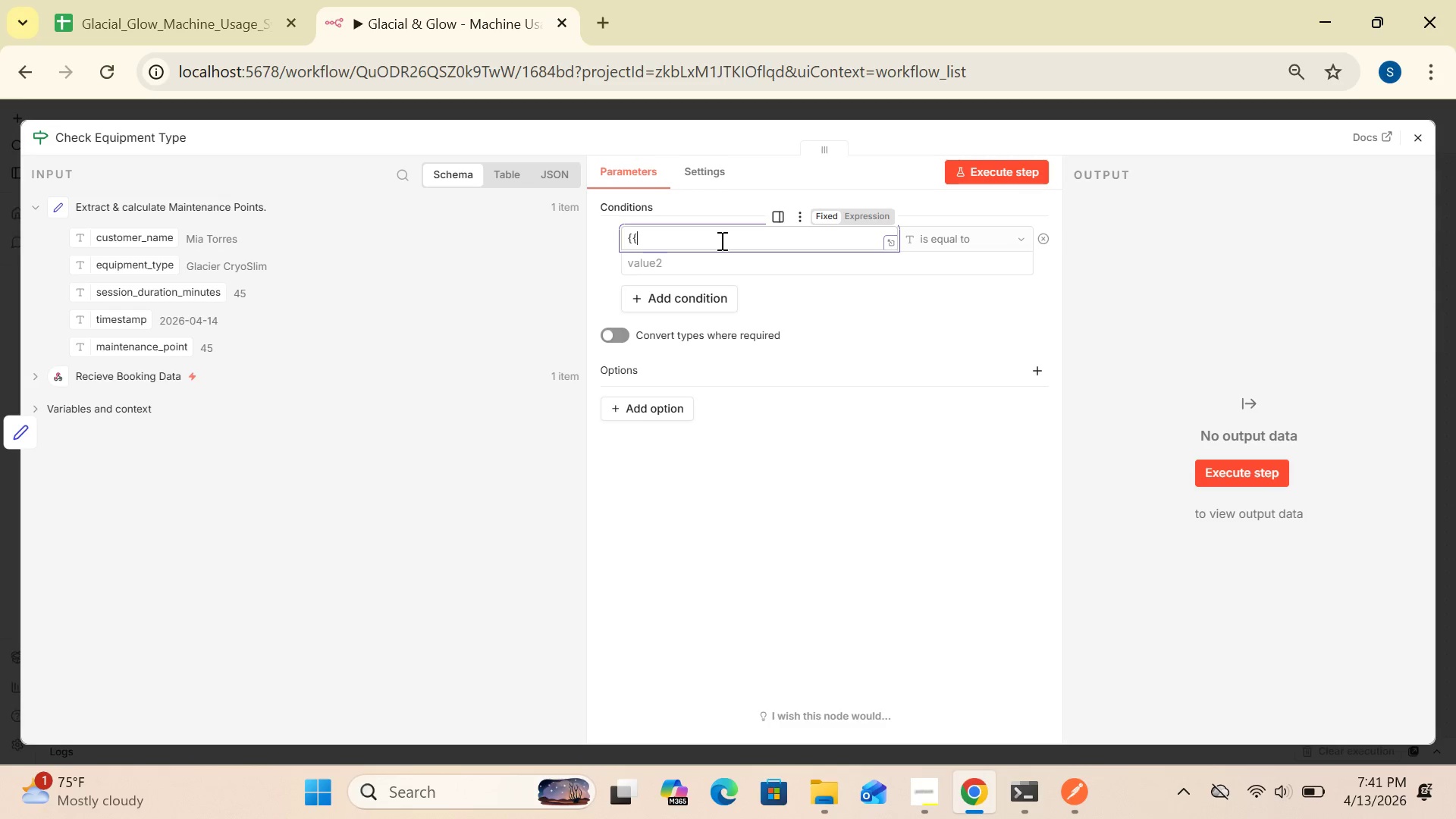 
key(Shift+4)
 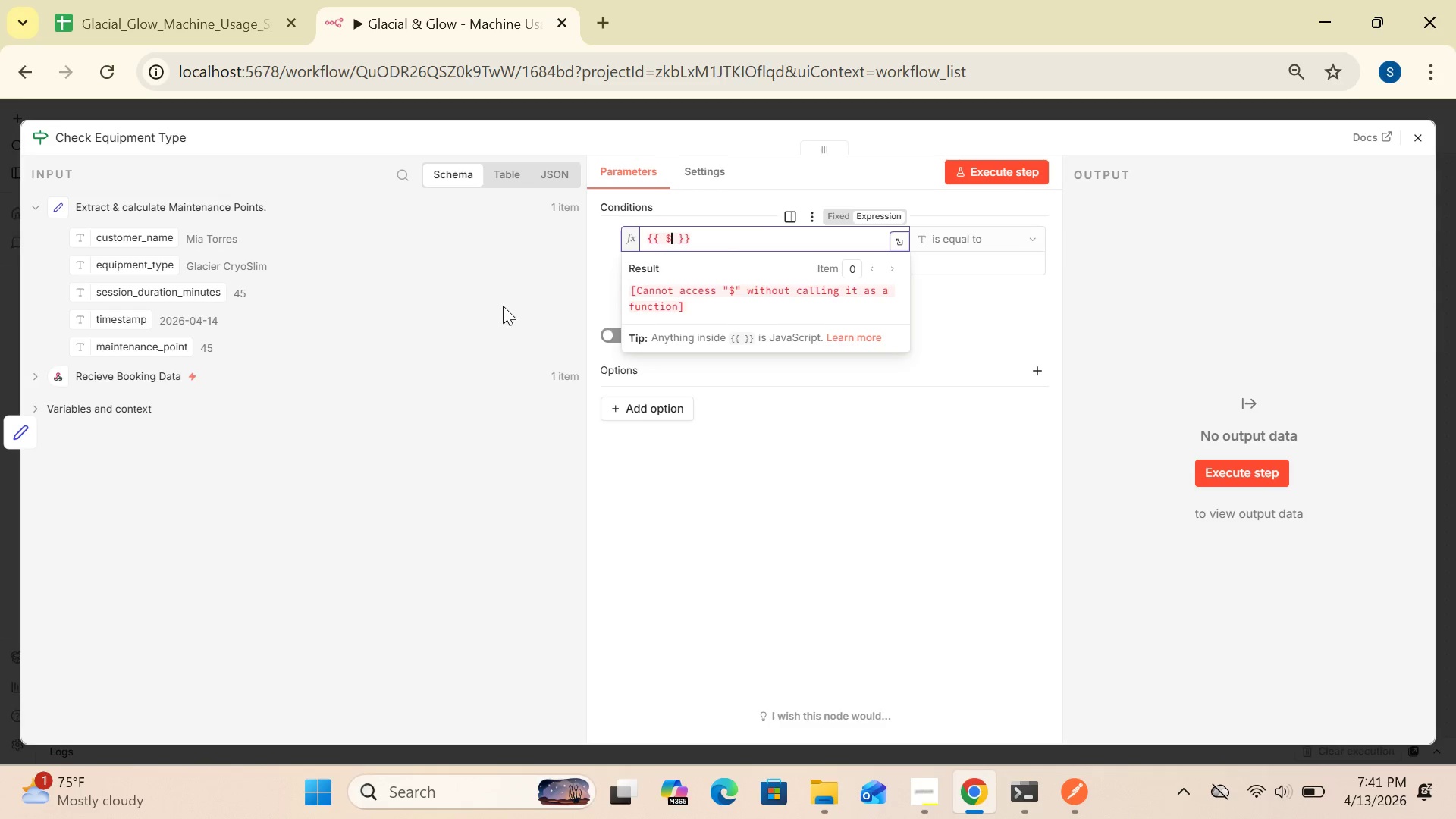 
left_click([484, 316])
 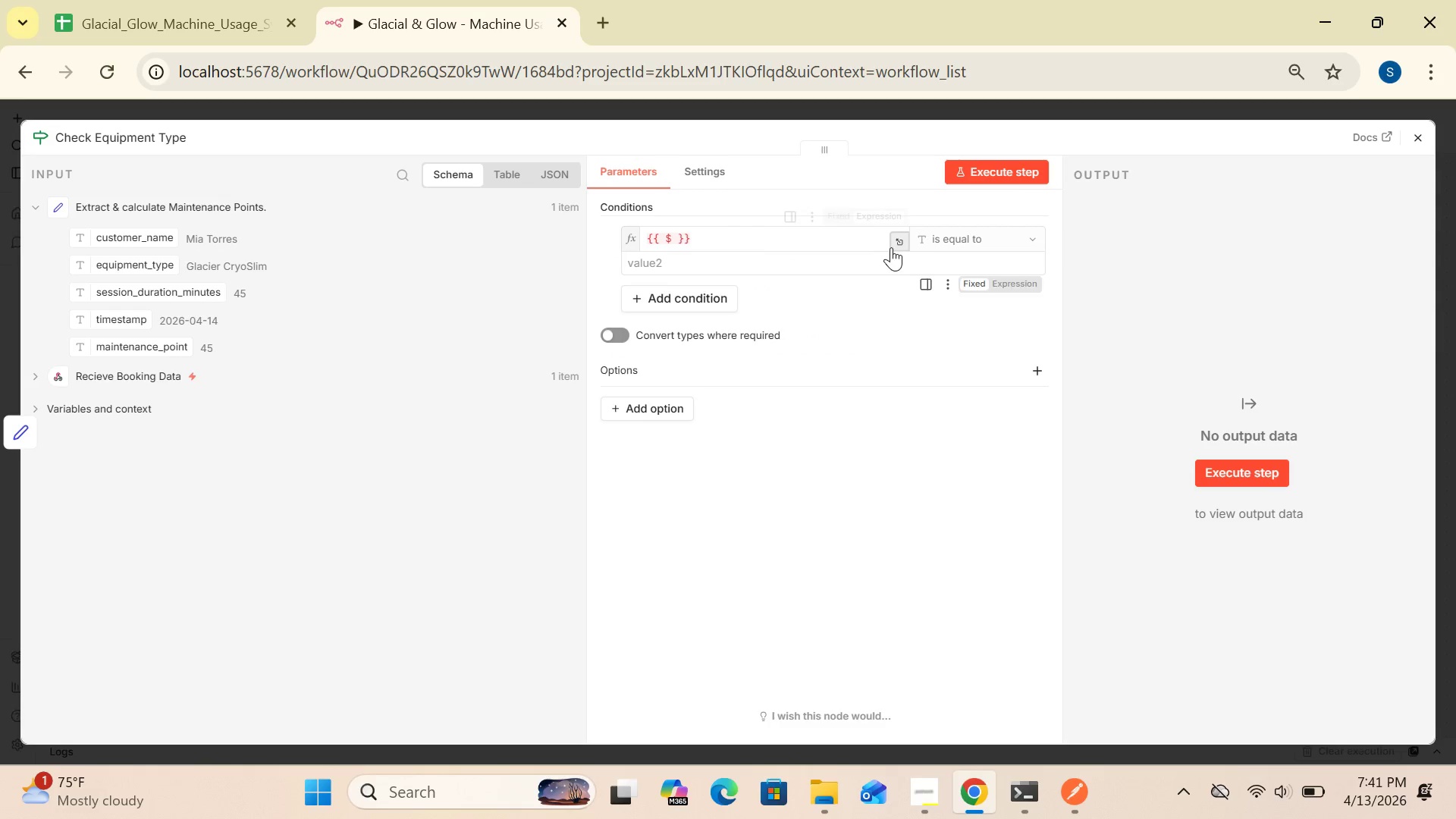 
wait(6.72)
 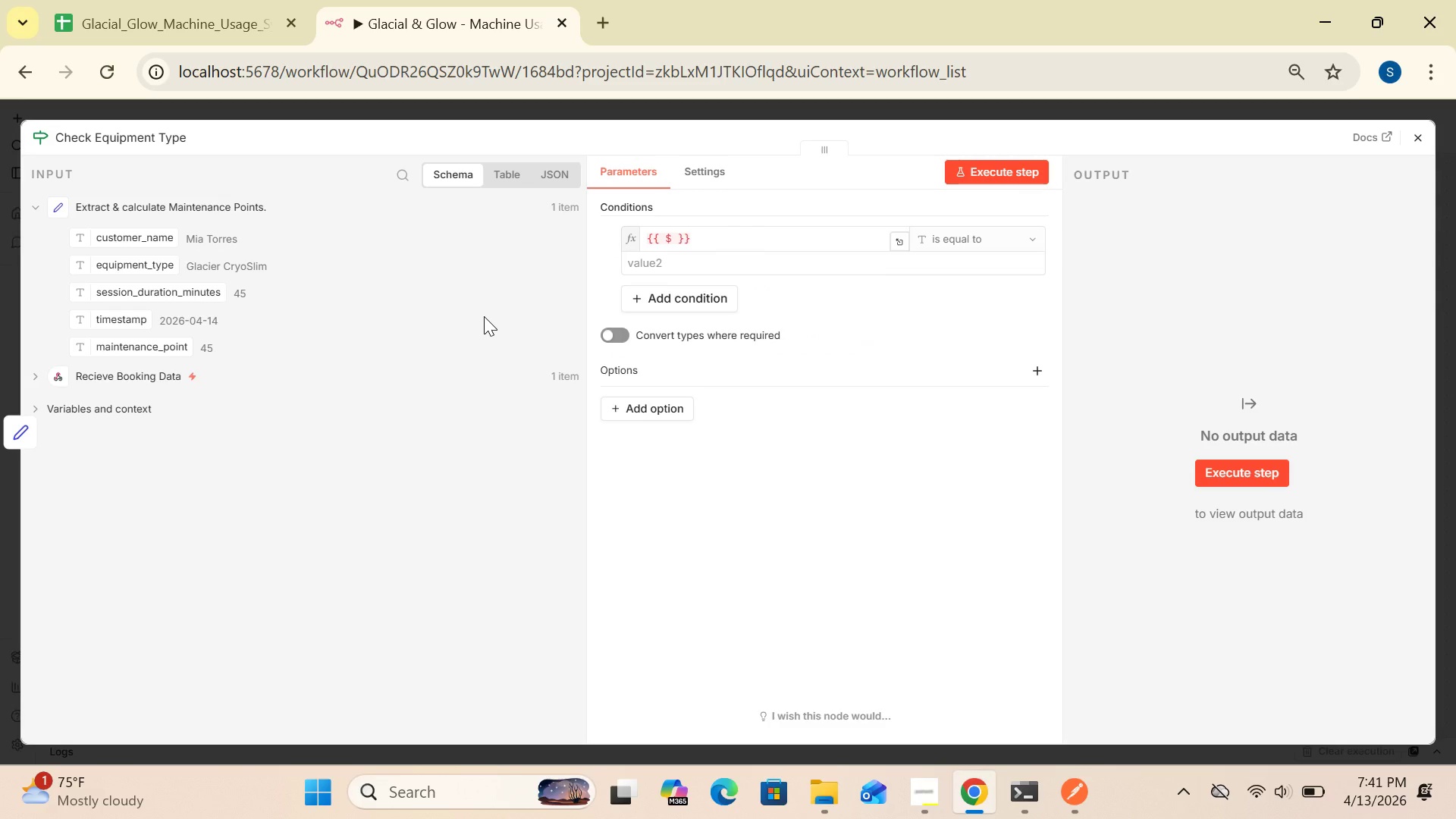 
left_click([889, 208])
 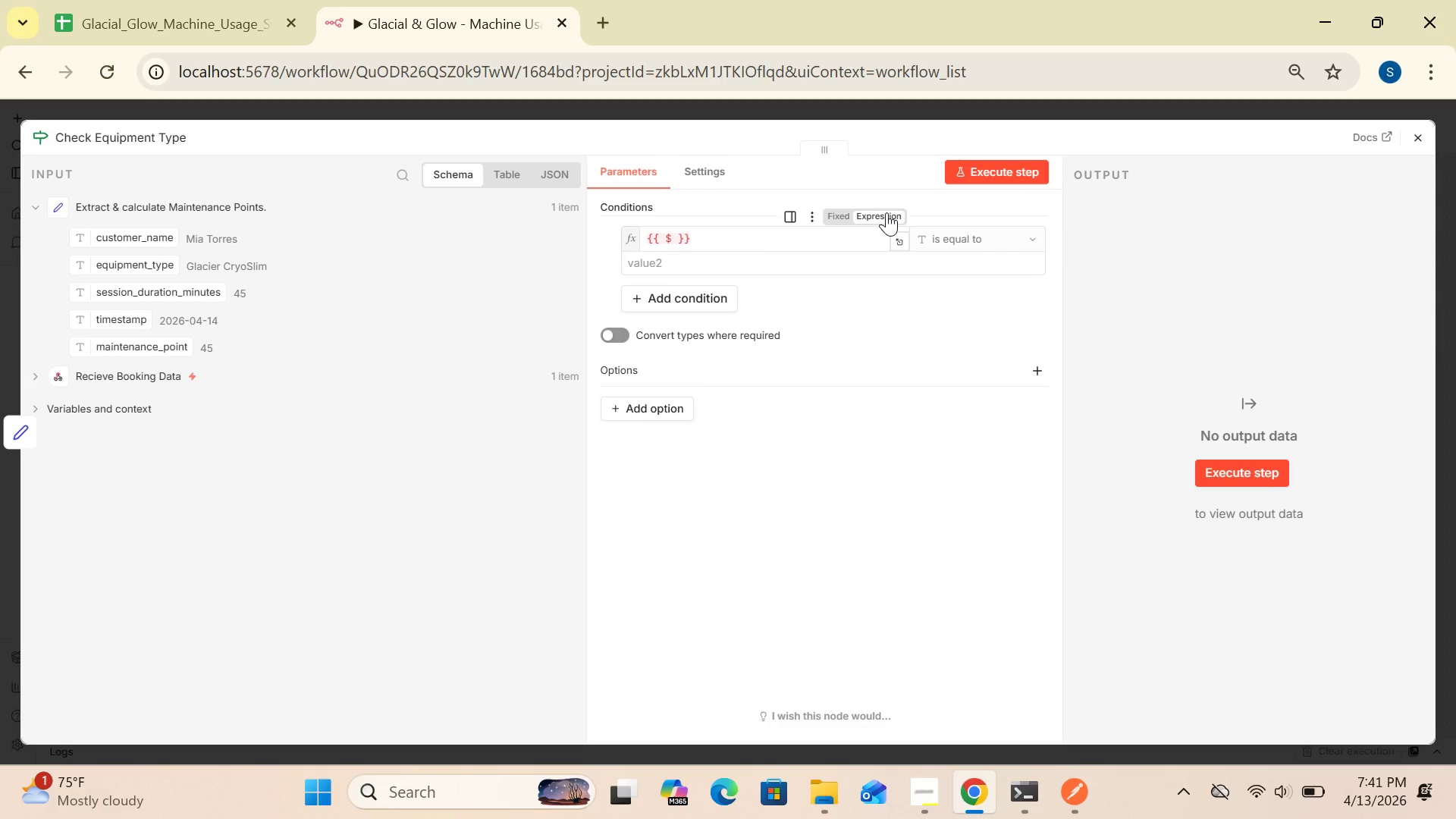 
left_click([886, 212])
 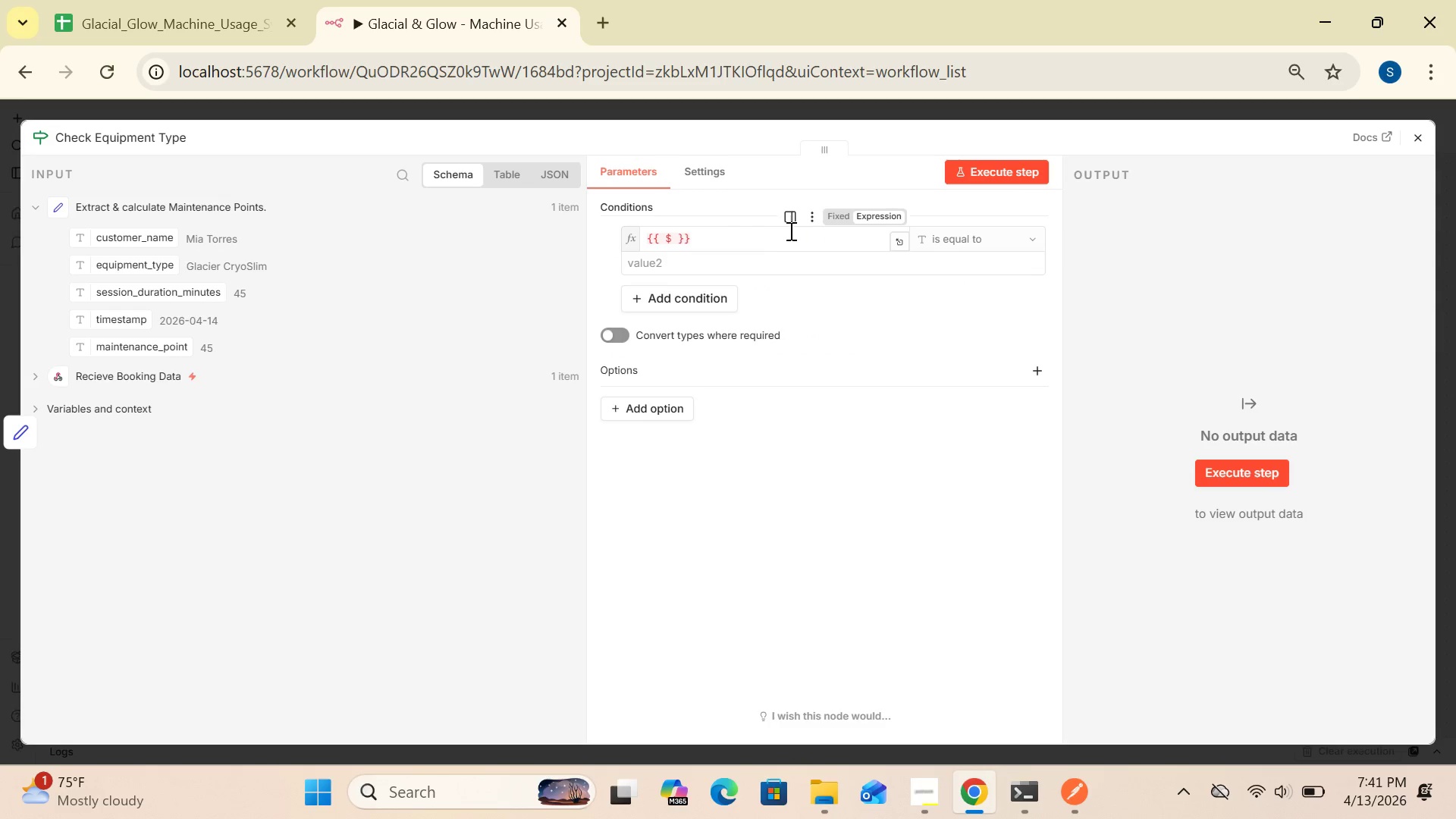 
left_click([780, 234])
 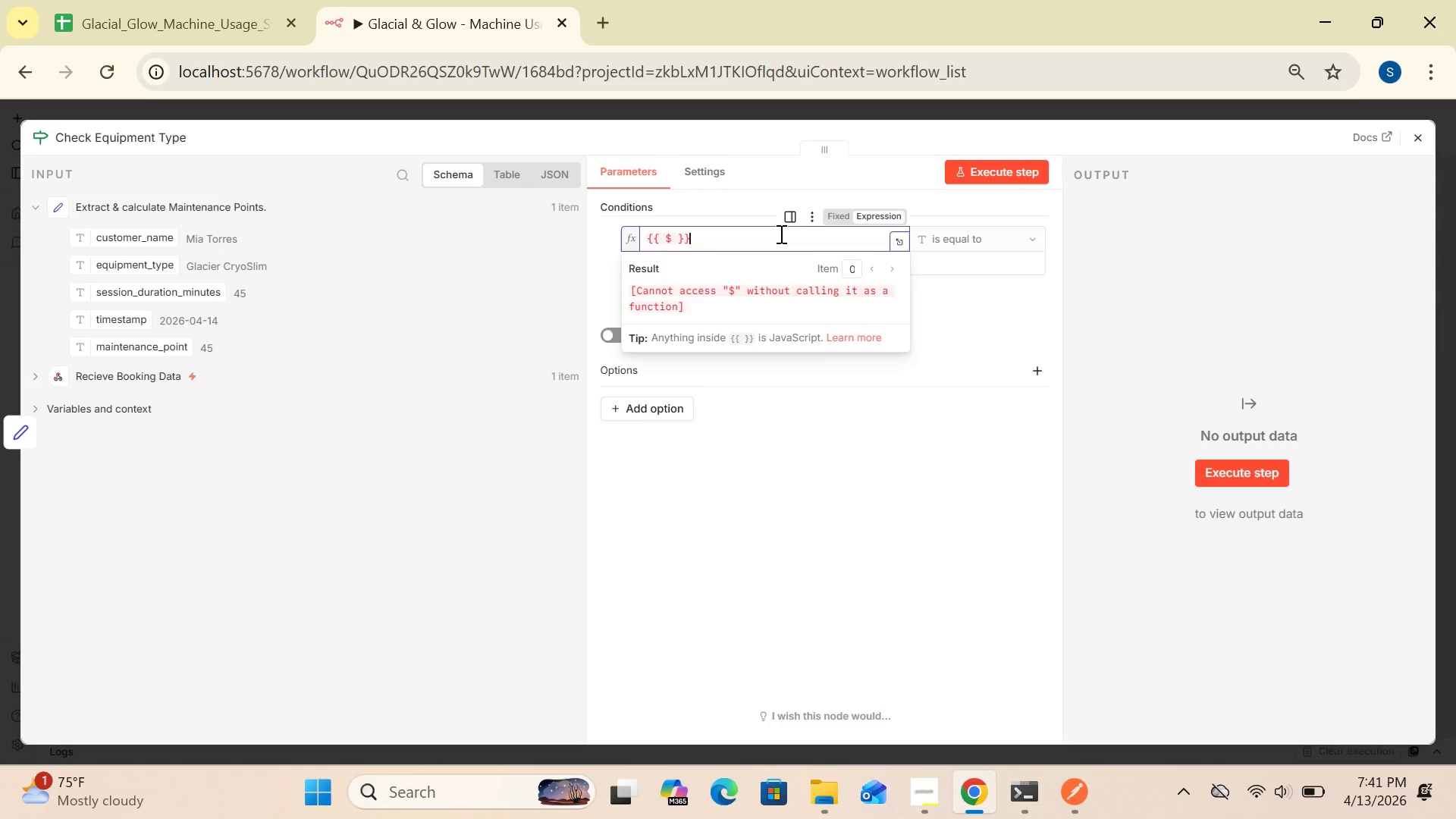 
hold_key(key=Backspace, duration=0.88)
 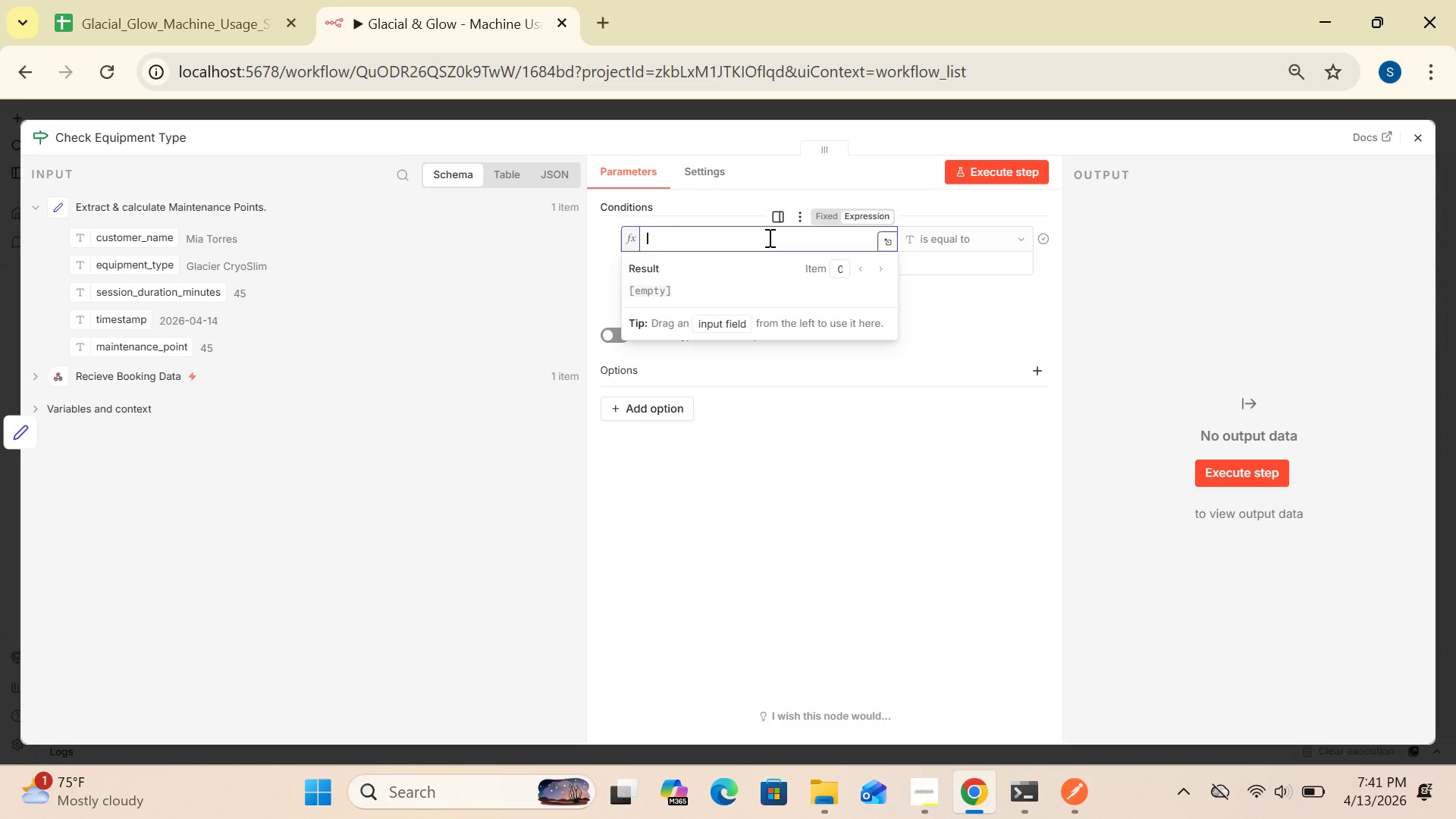 
left_click([768, 237])
 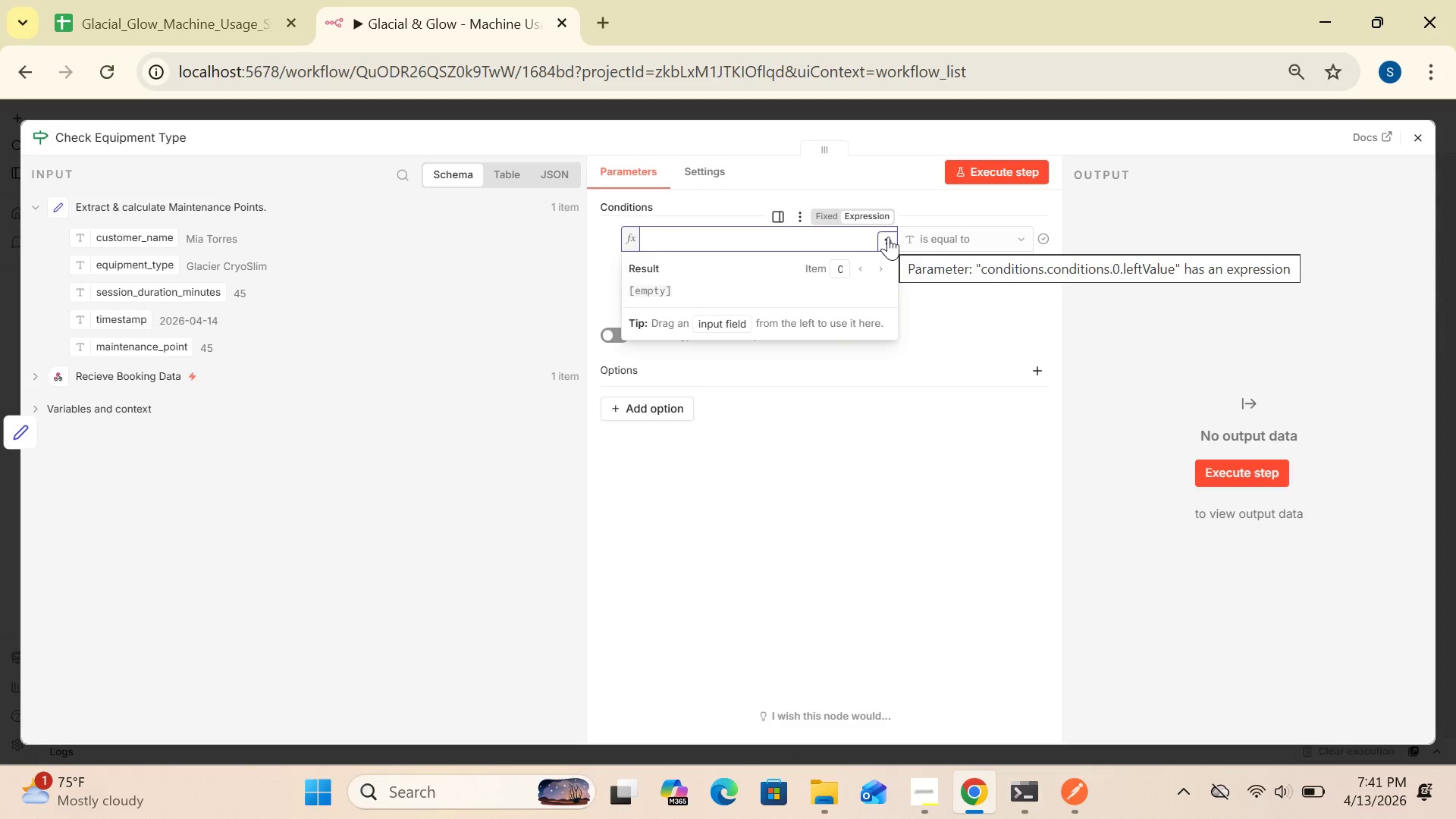 
left_click([516, 398])
 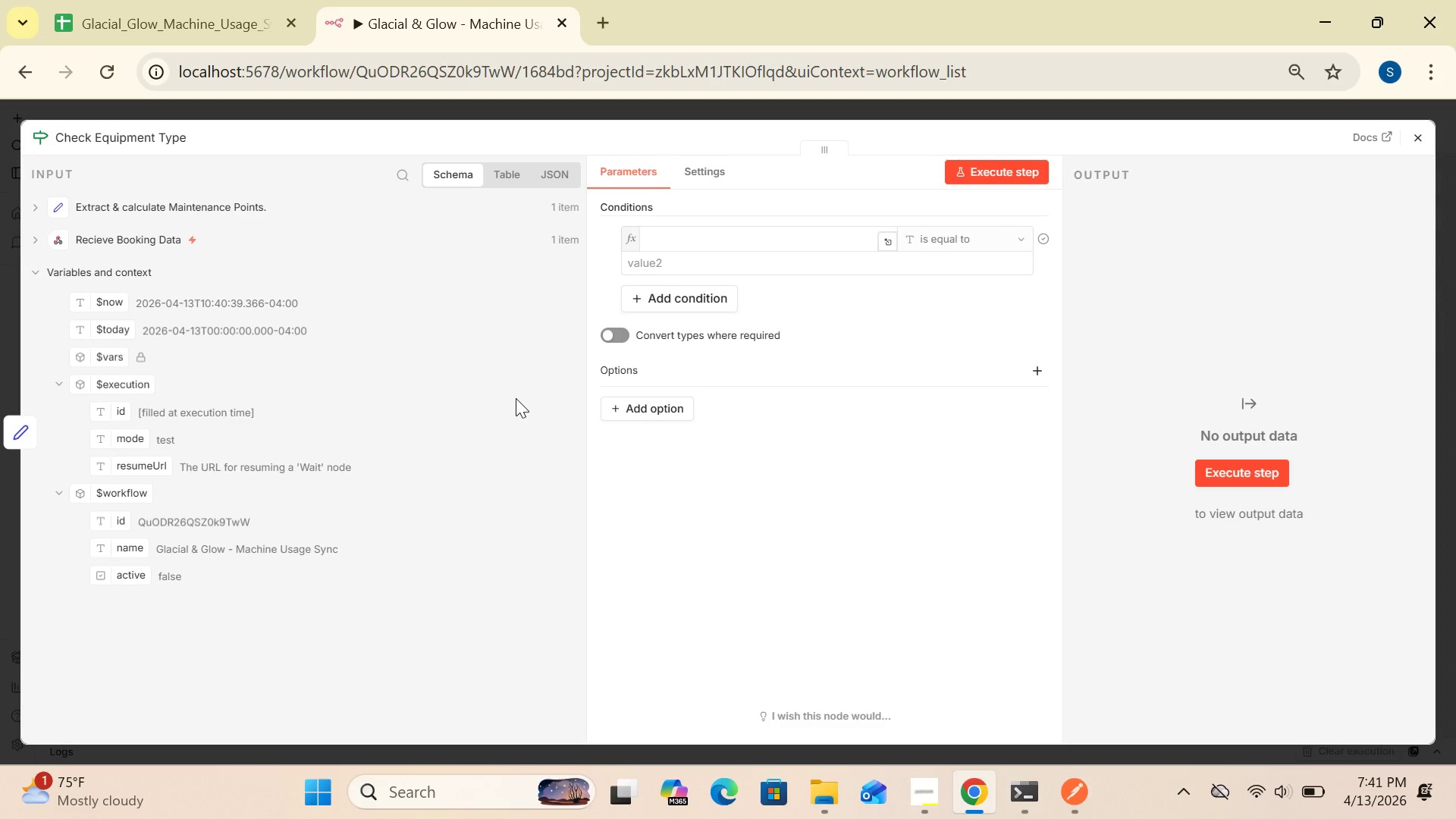 
wait(8.14)
 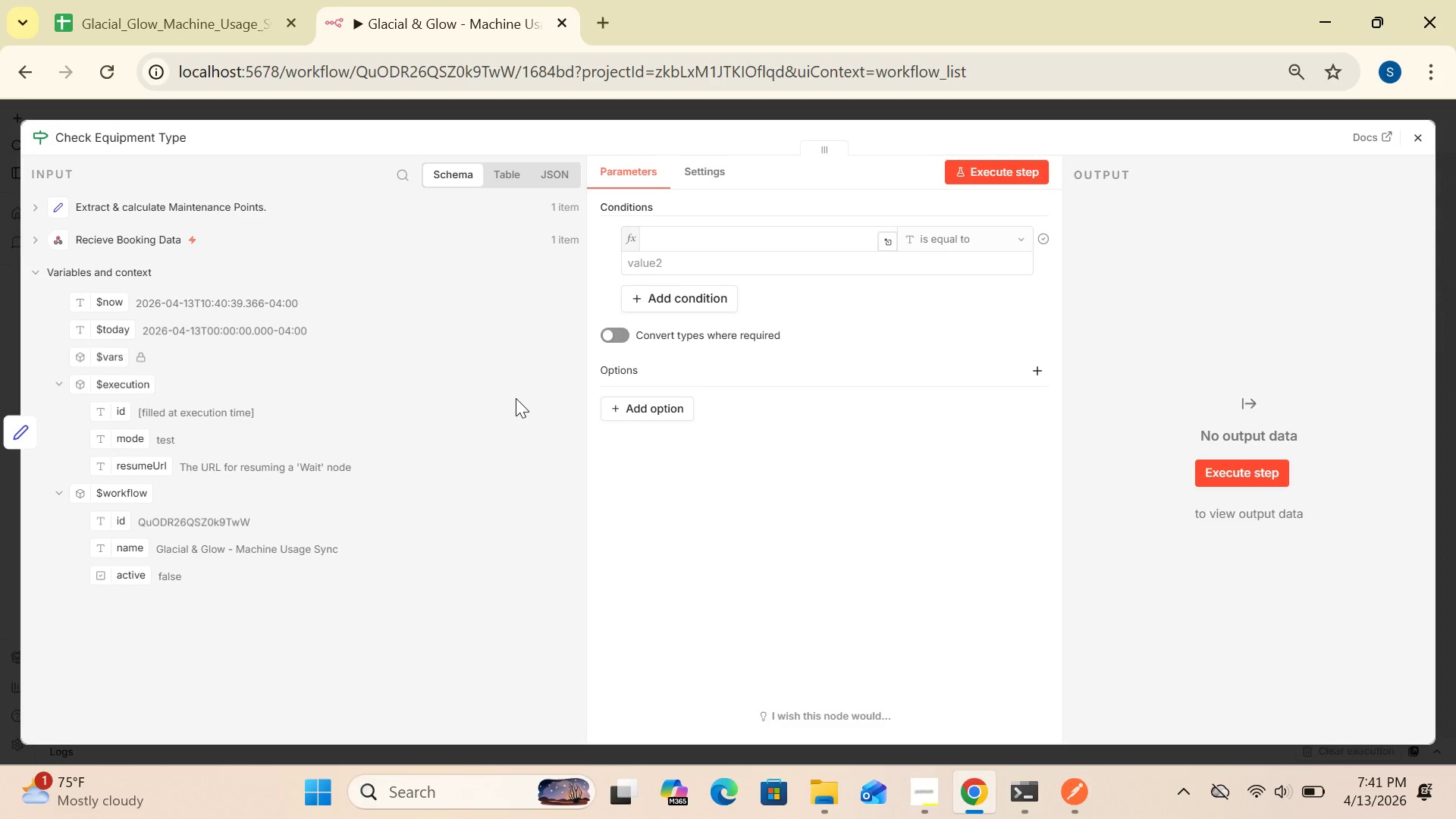 
left_click([890, 243])
 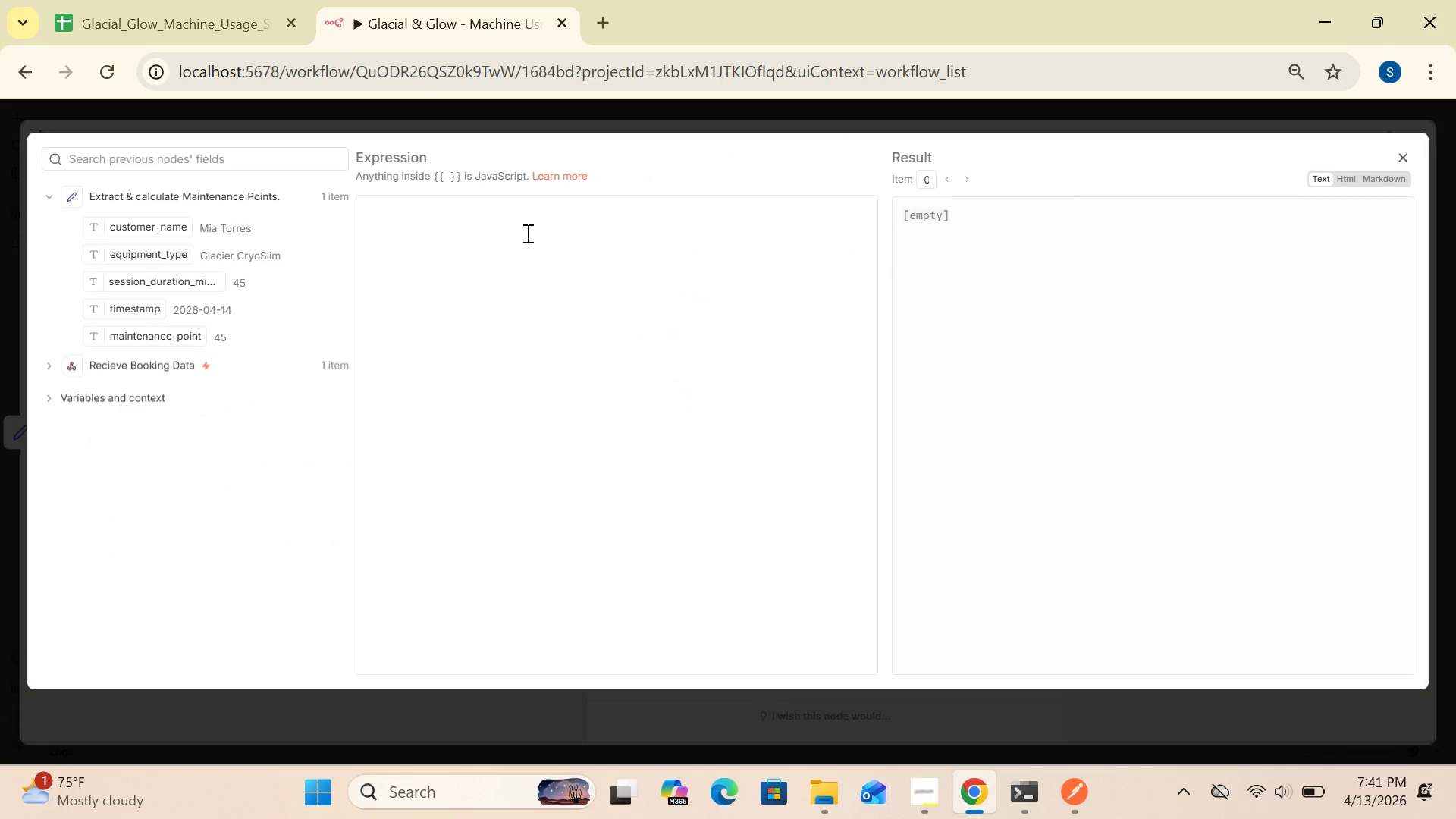 
left_click([521, 229])
 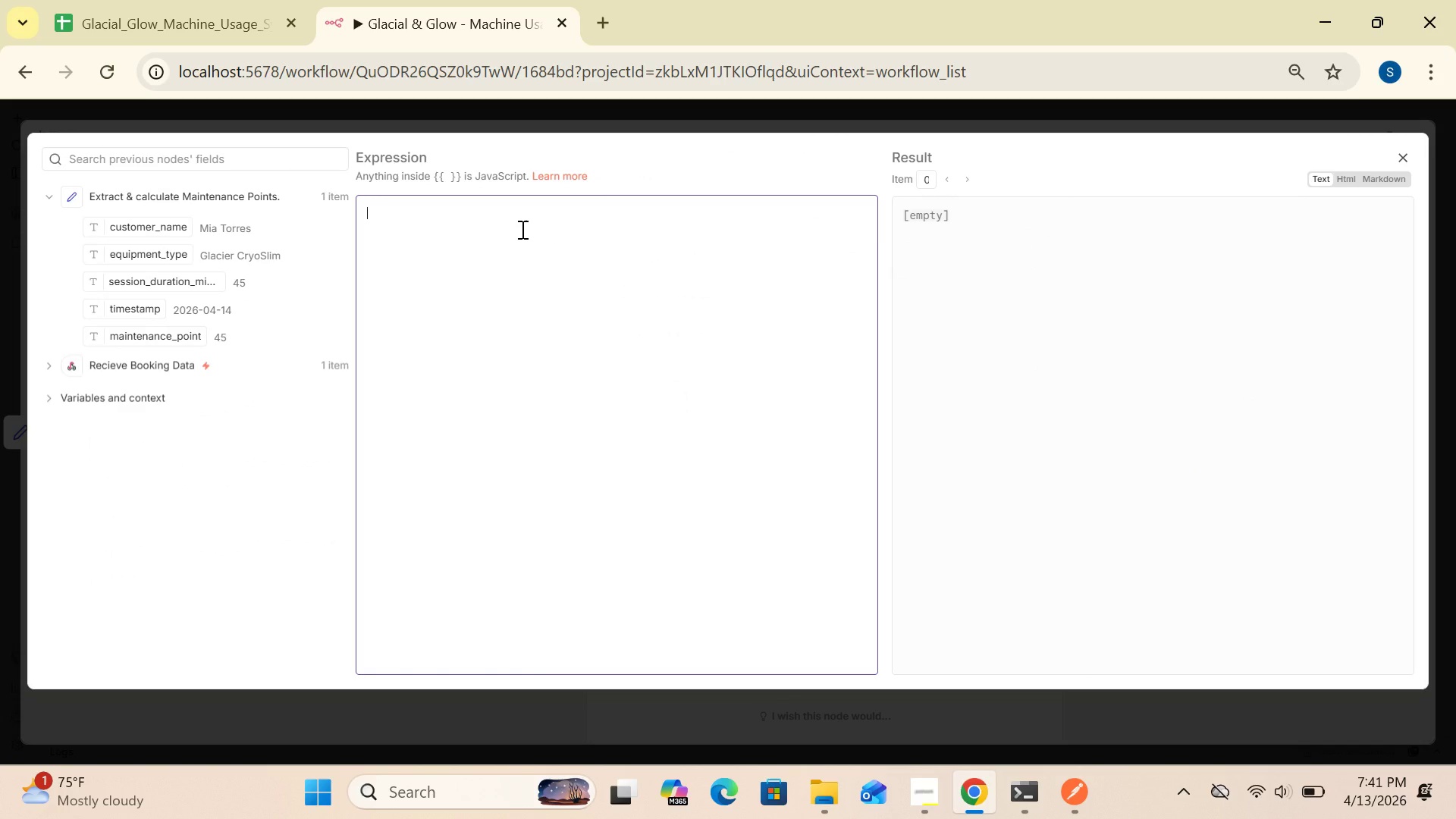 
key(Shift+BracketLeft)
 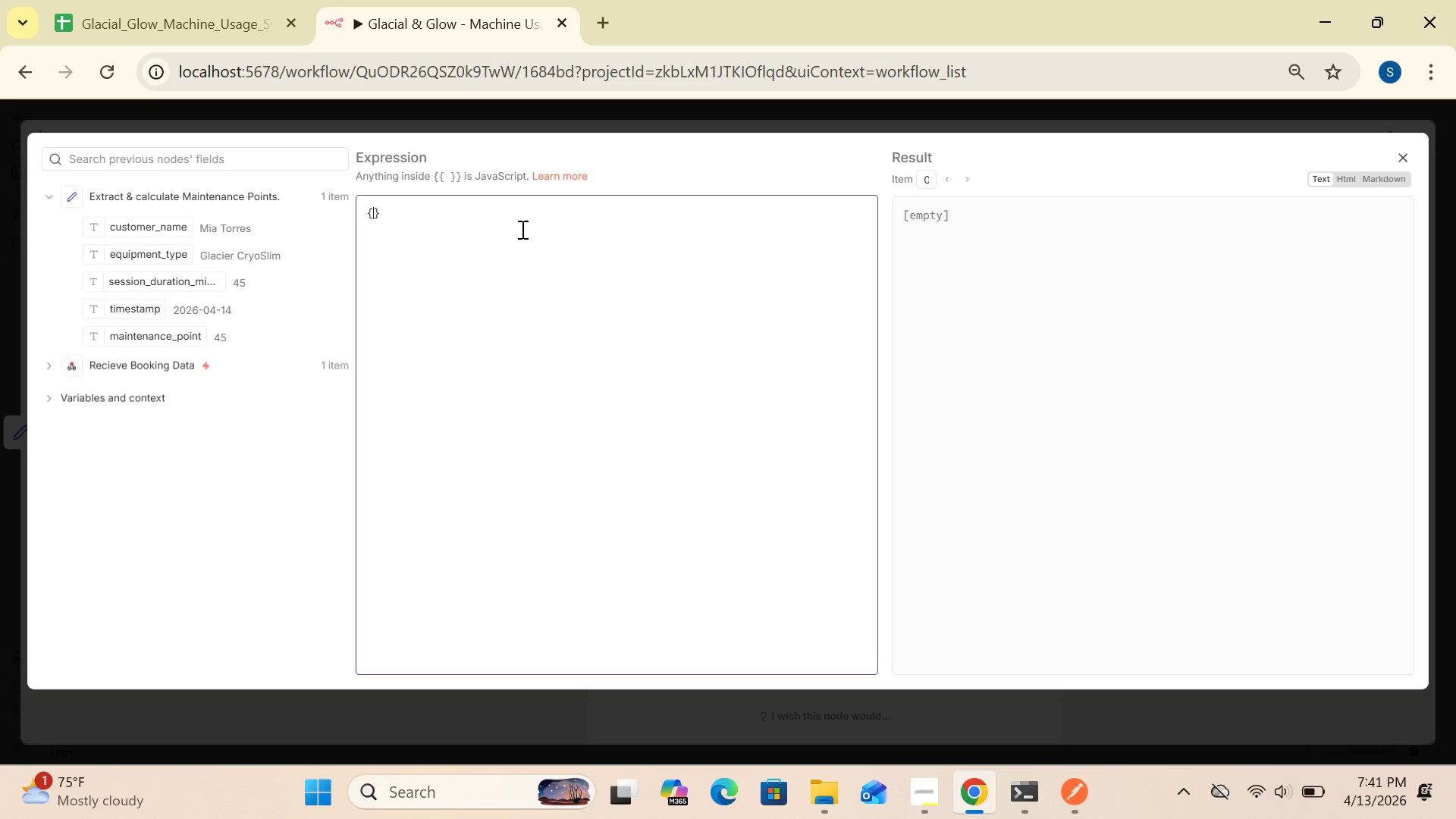 
key(Shift+BracketLeft)
 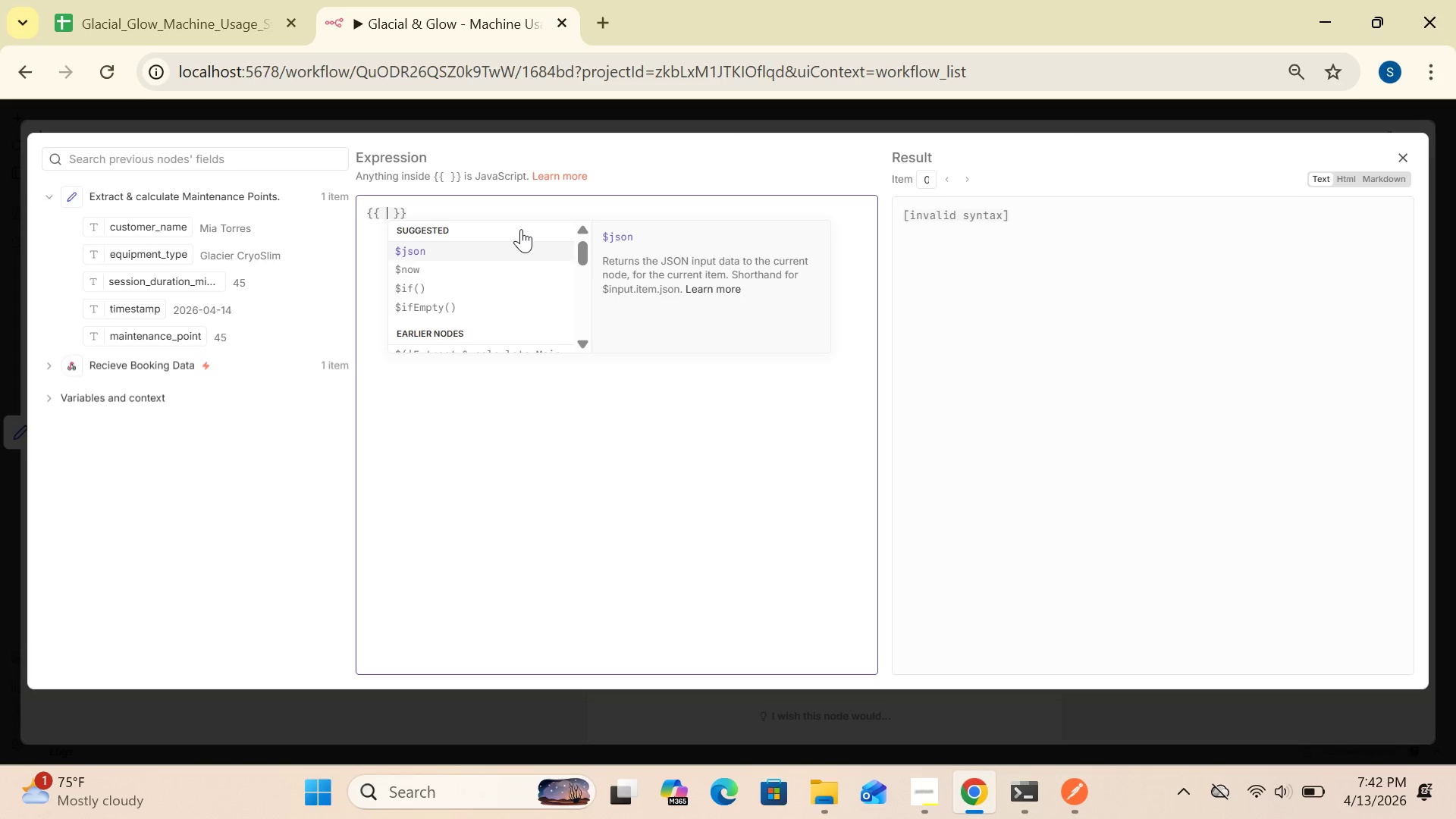 
wait(5.12)
 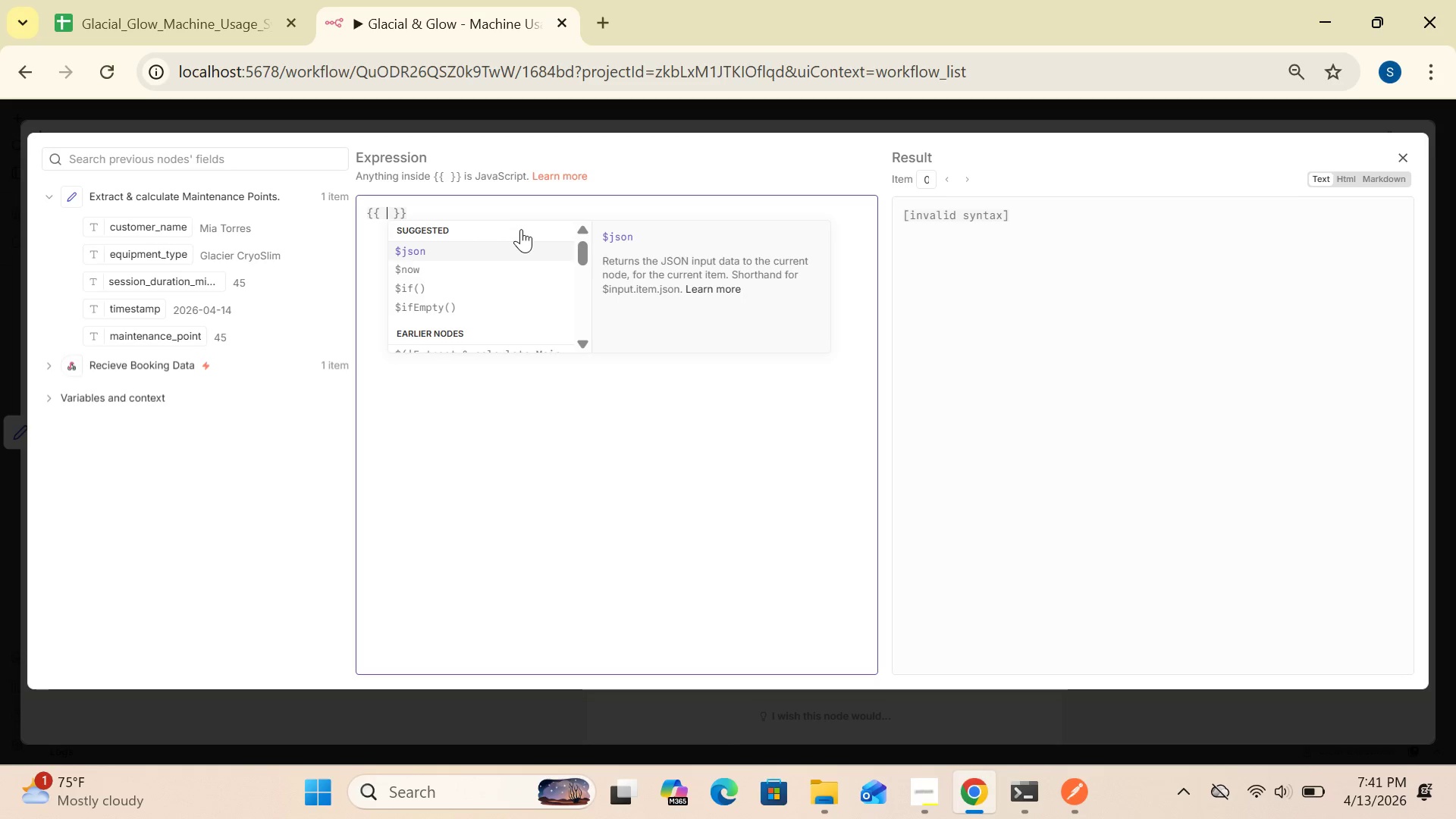 
key(Shift+4)
 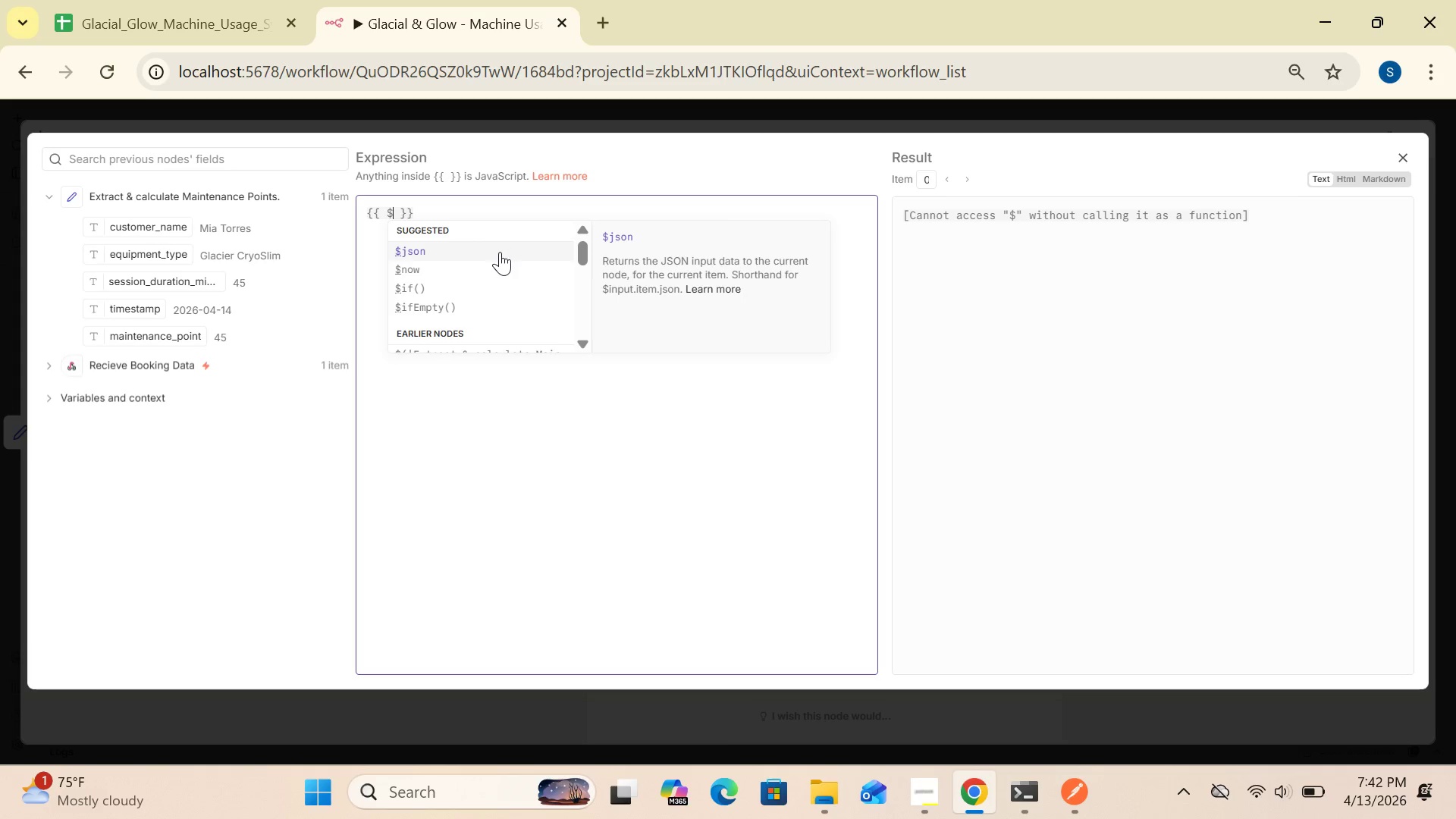 
left_click([497, 249])
 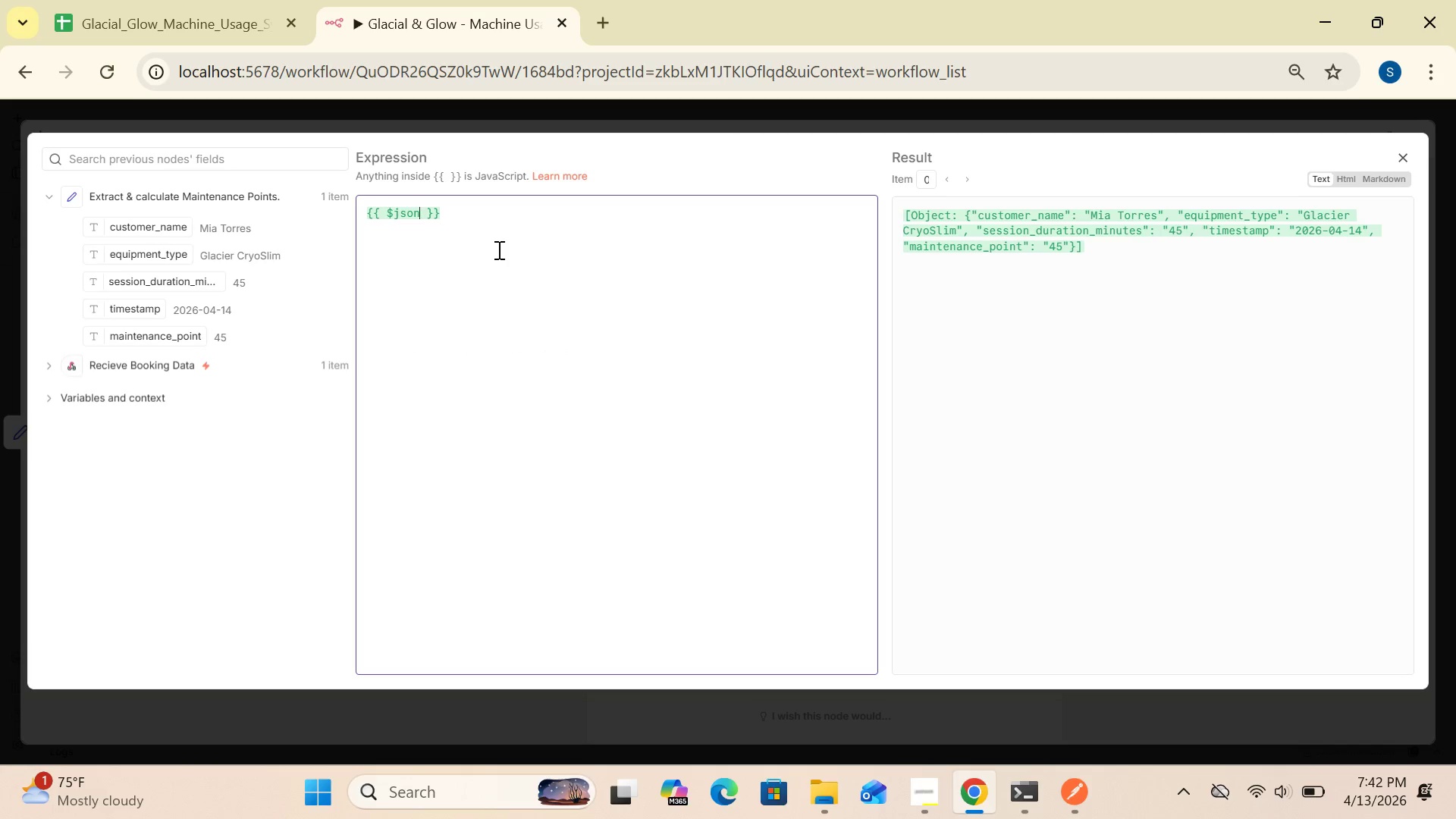 
key(Period)
 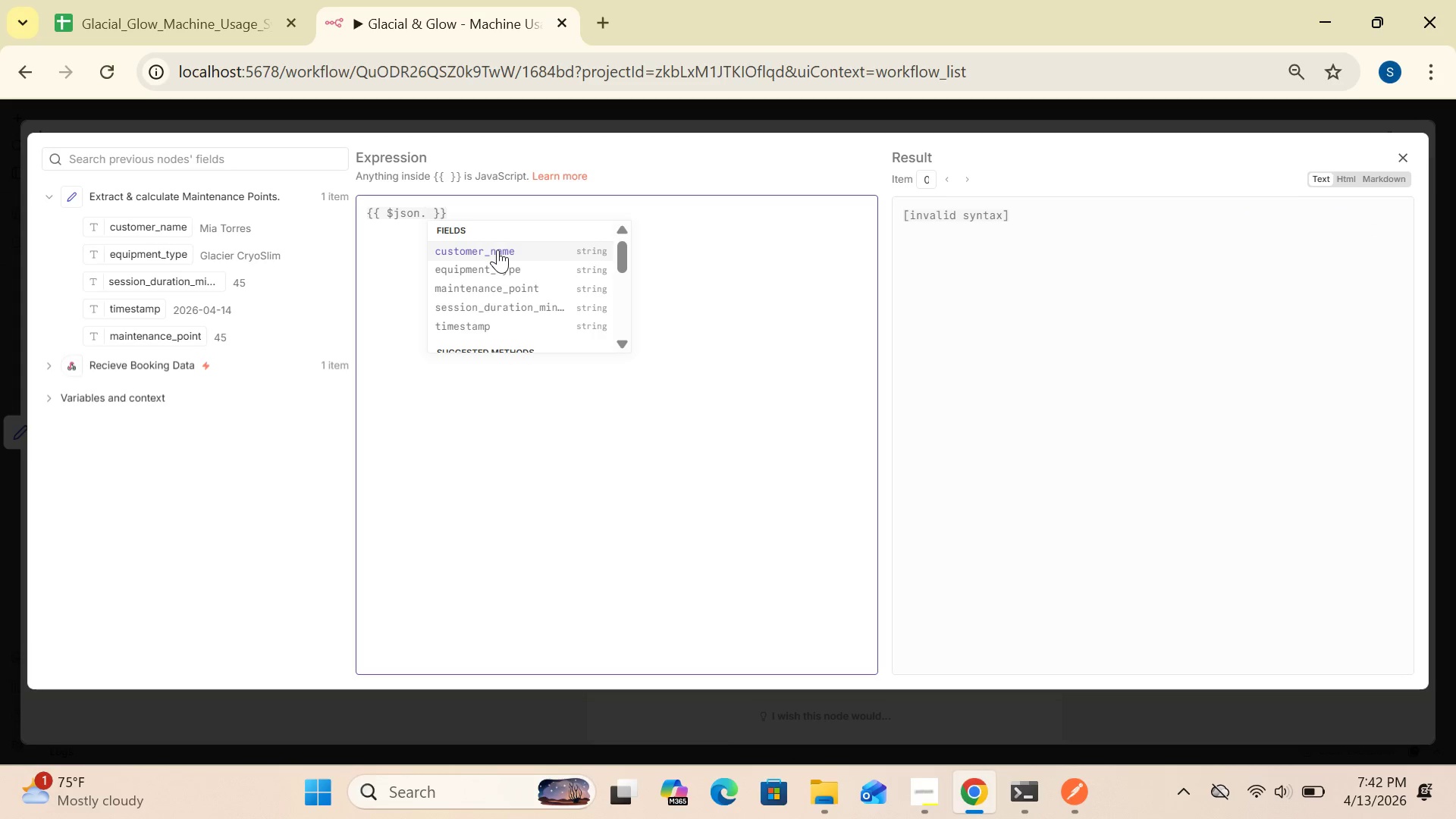 
wait(6.62)
 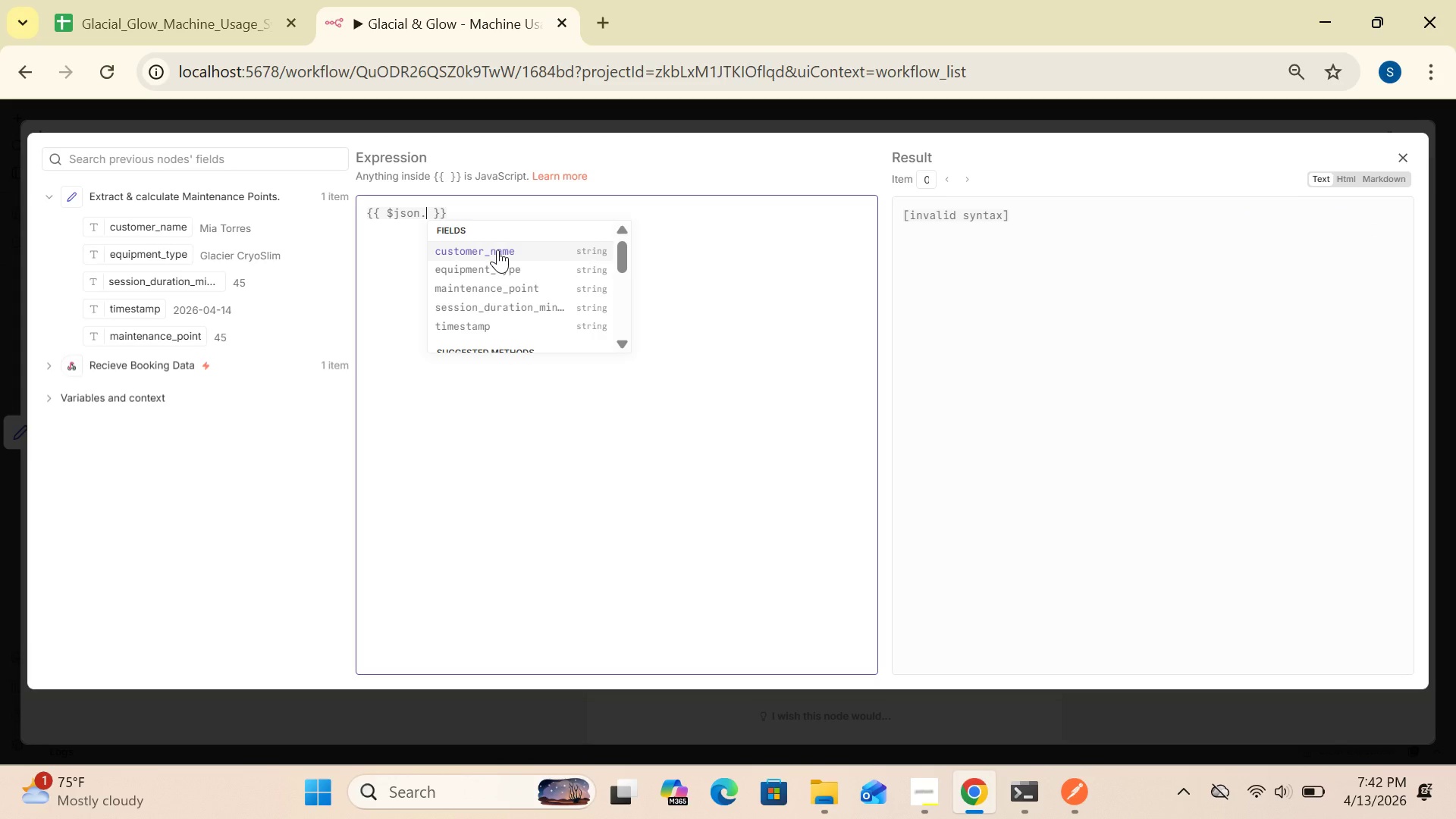 
left_click([495, 266])
 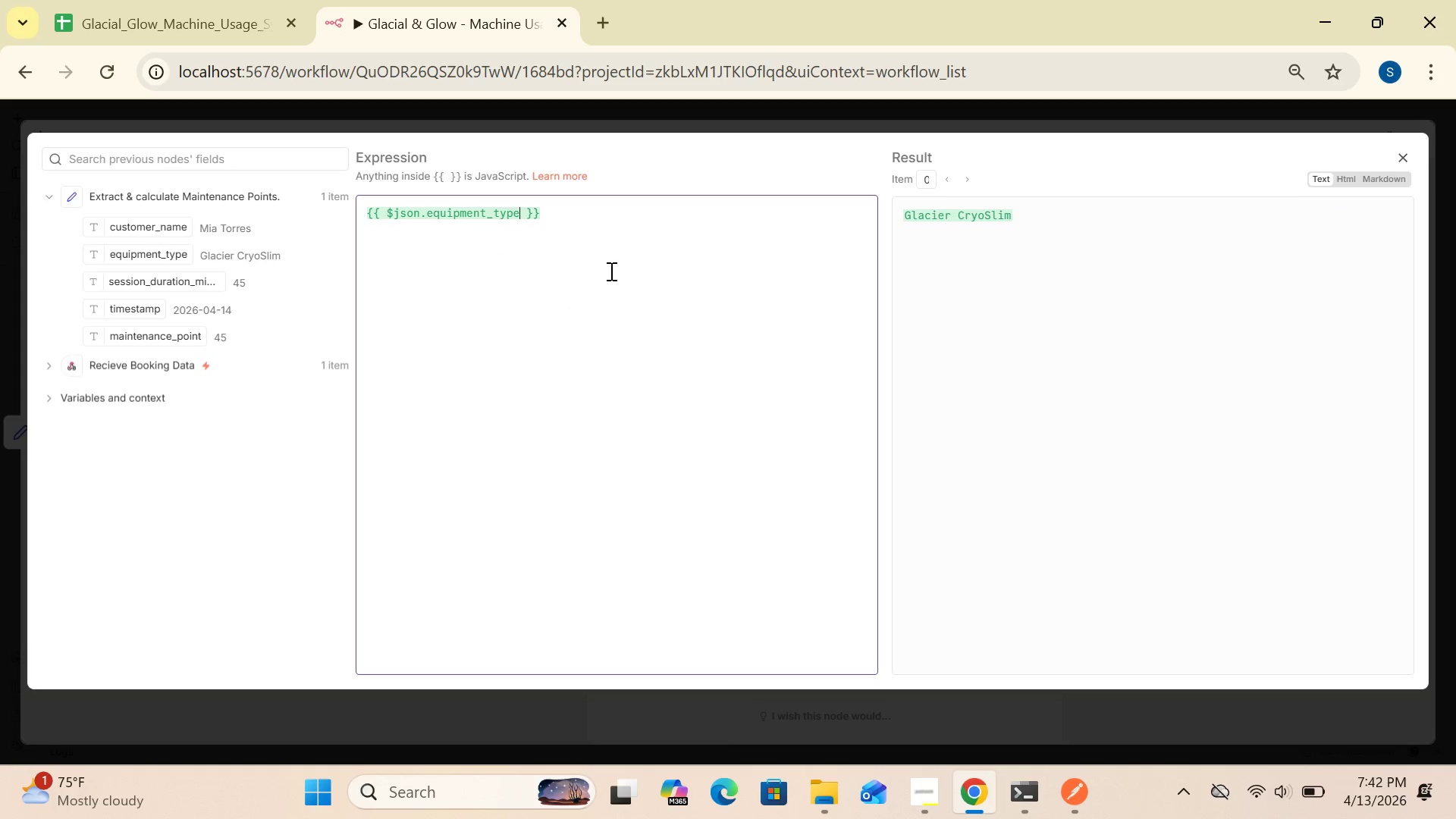 
wait(8.39)
 